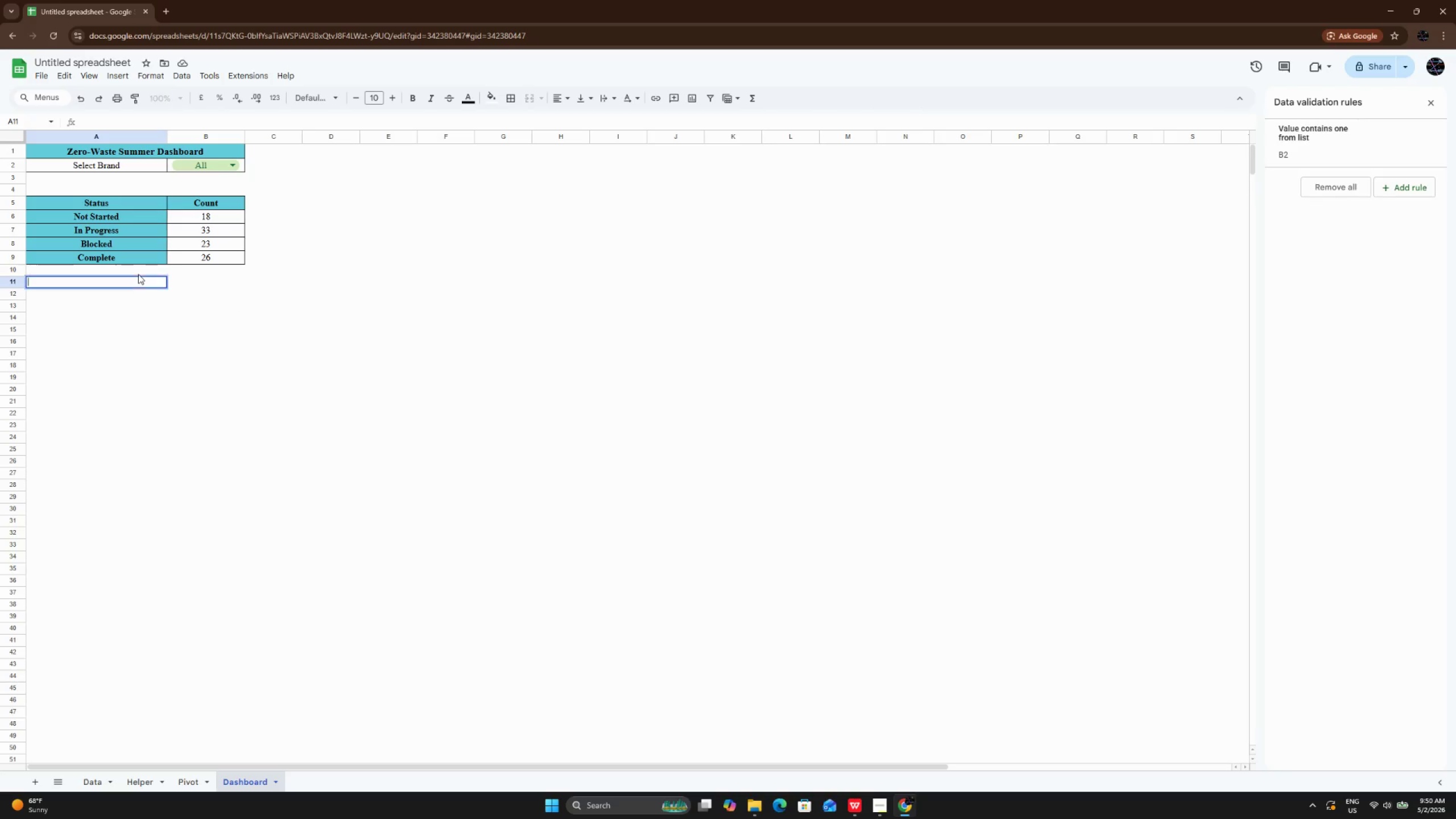 
key(Enter)
 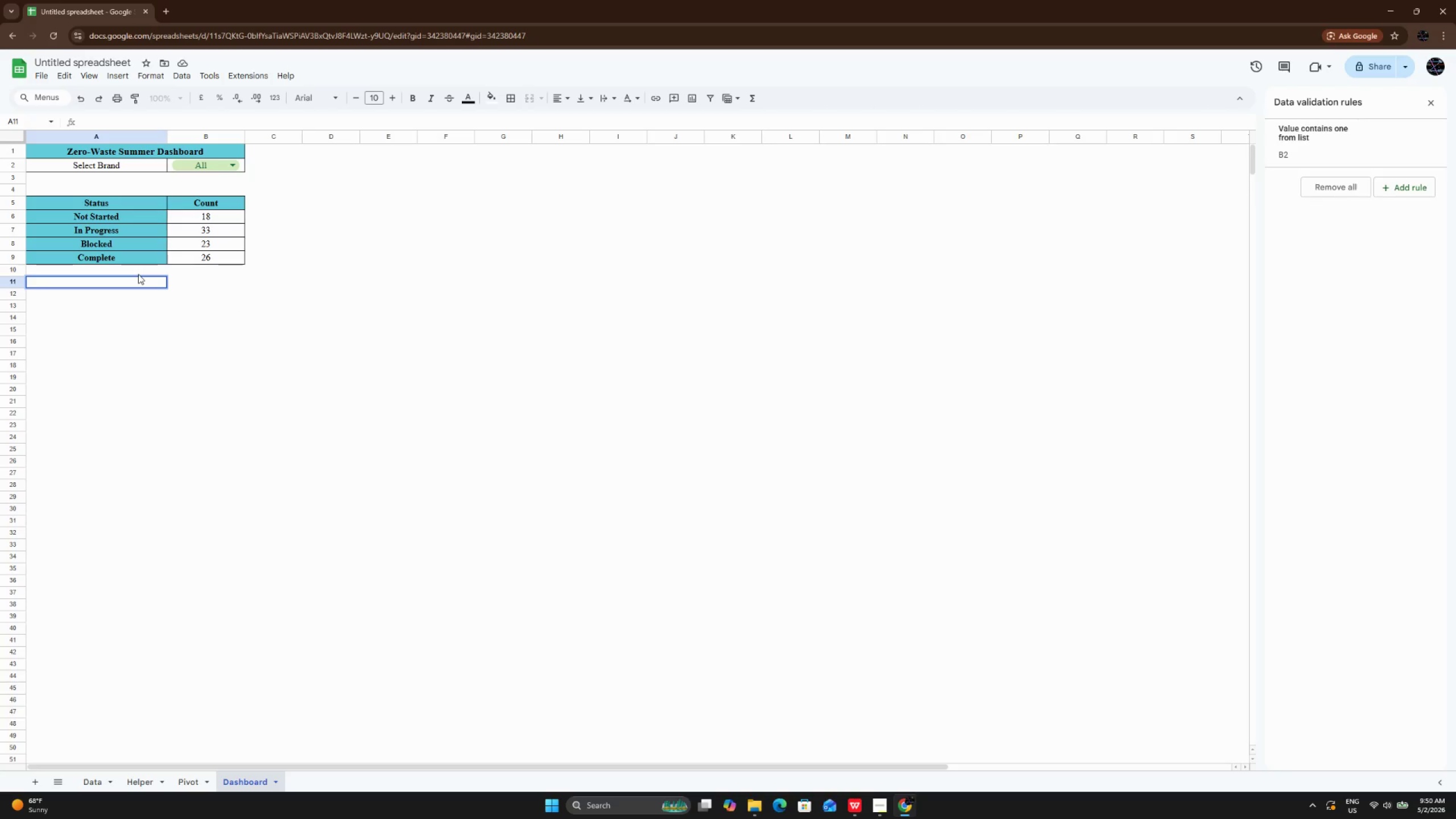 
type(t)
key(Backspace)
type(Task )
 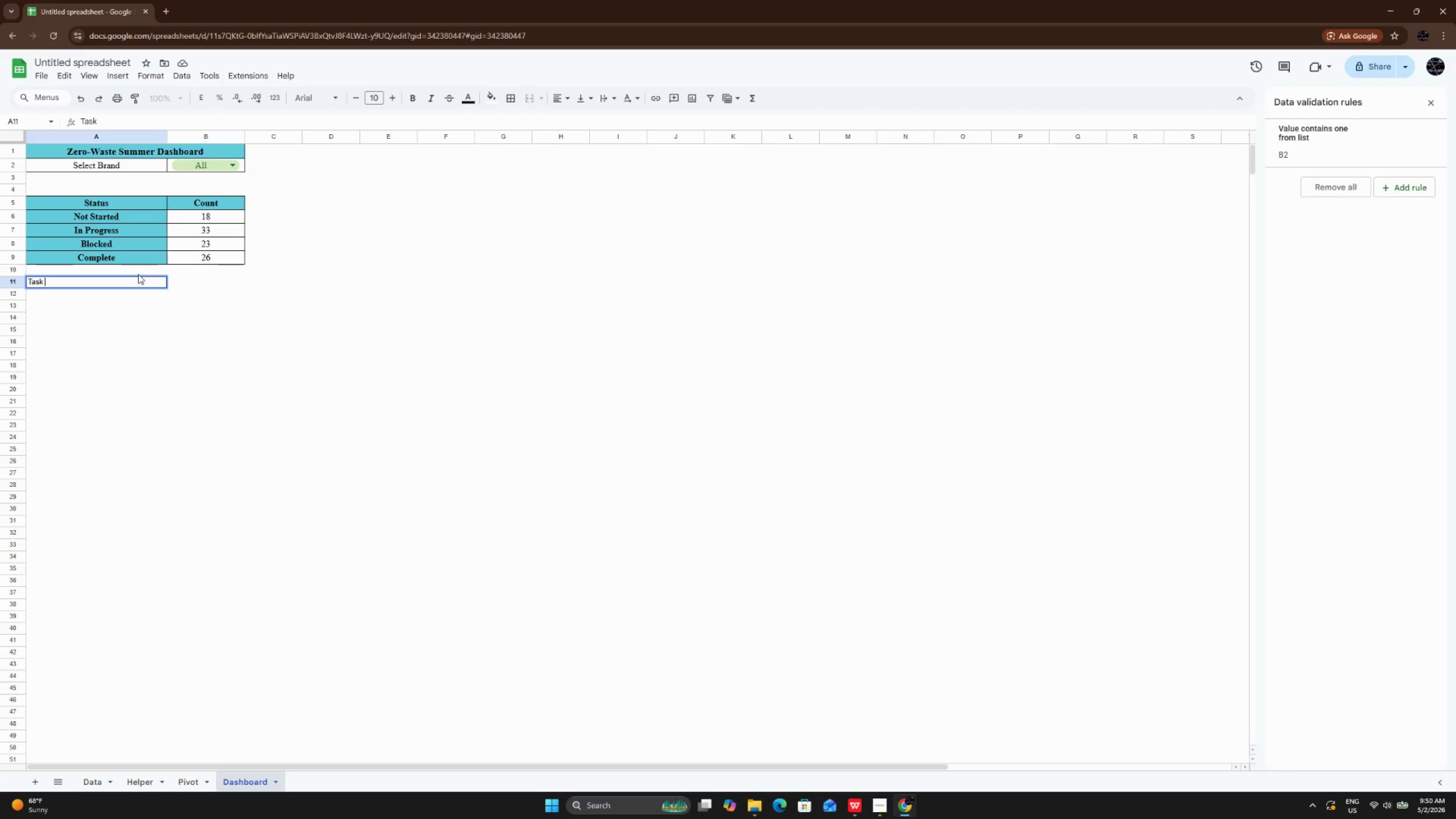 
key(Backspace)
key(Backspace)
key(Backspace)
key(Backspace)
type(otal Task)
 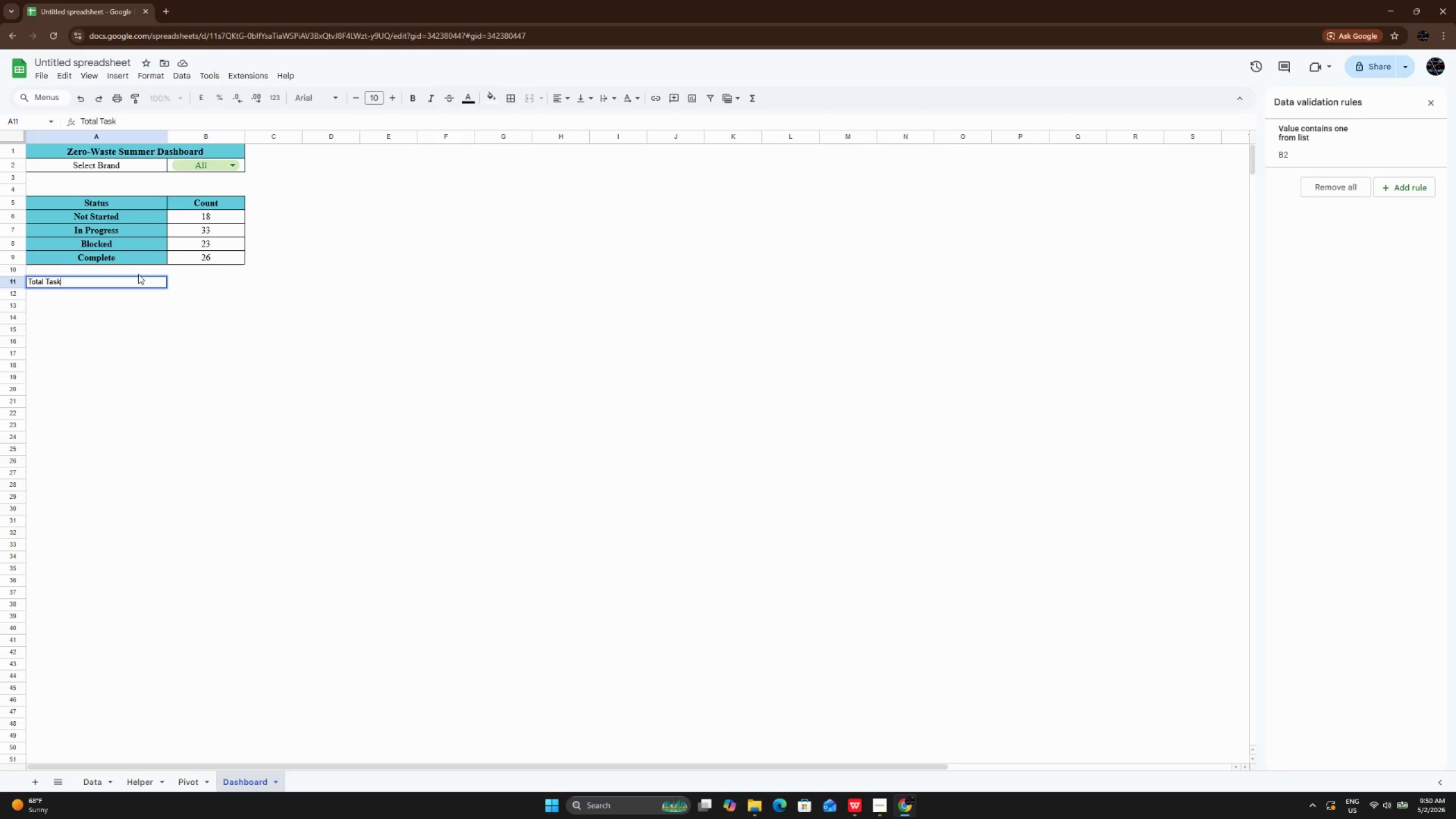 
key(Enter)
 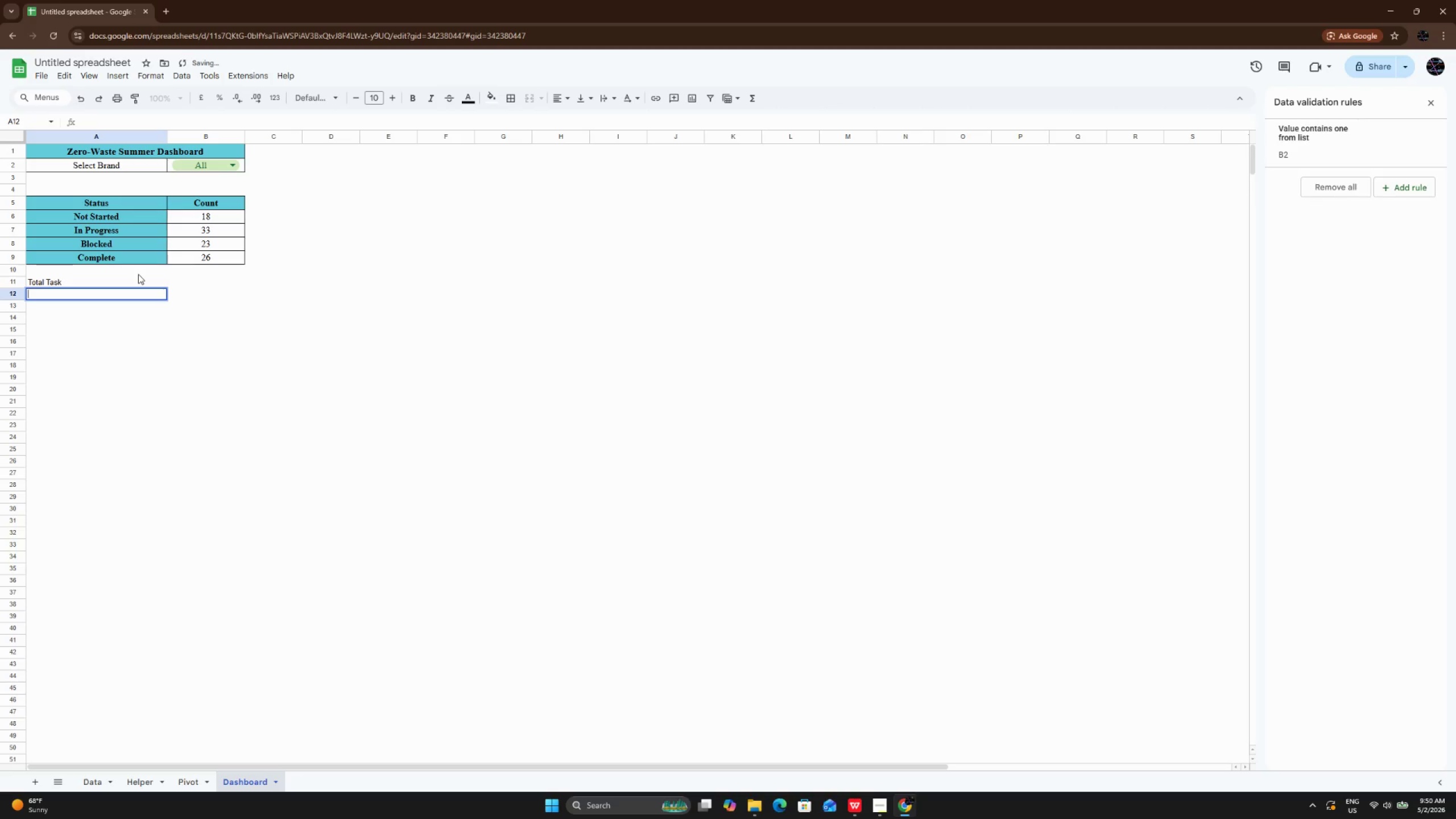 
key(Enter)
 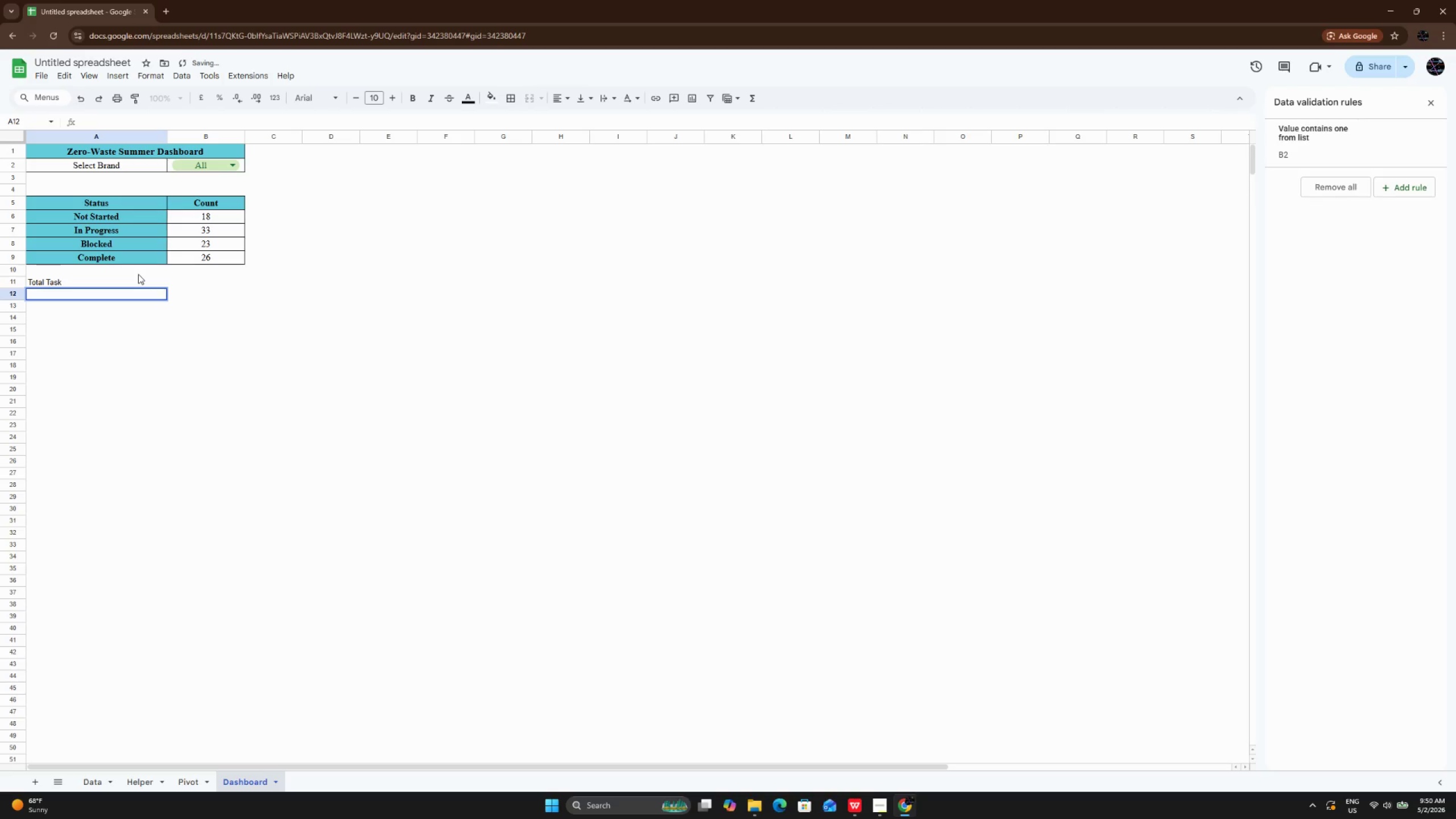 
type(Comp)
 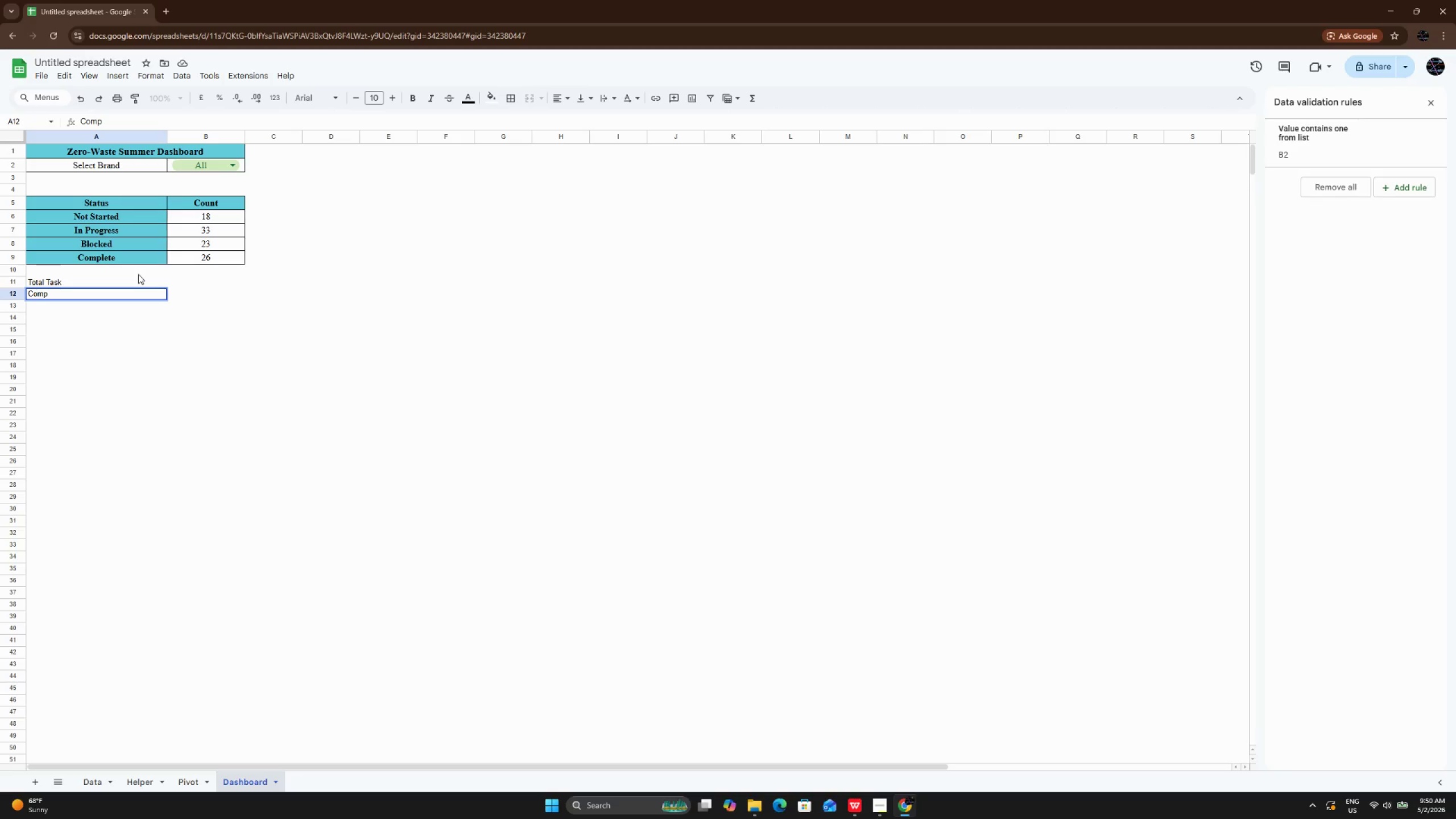 
type(letetion)
 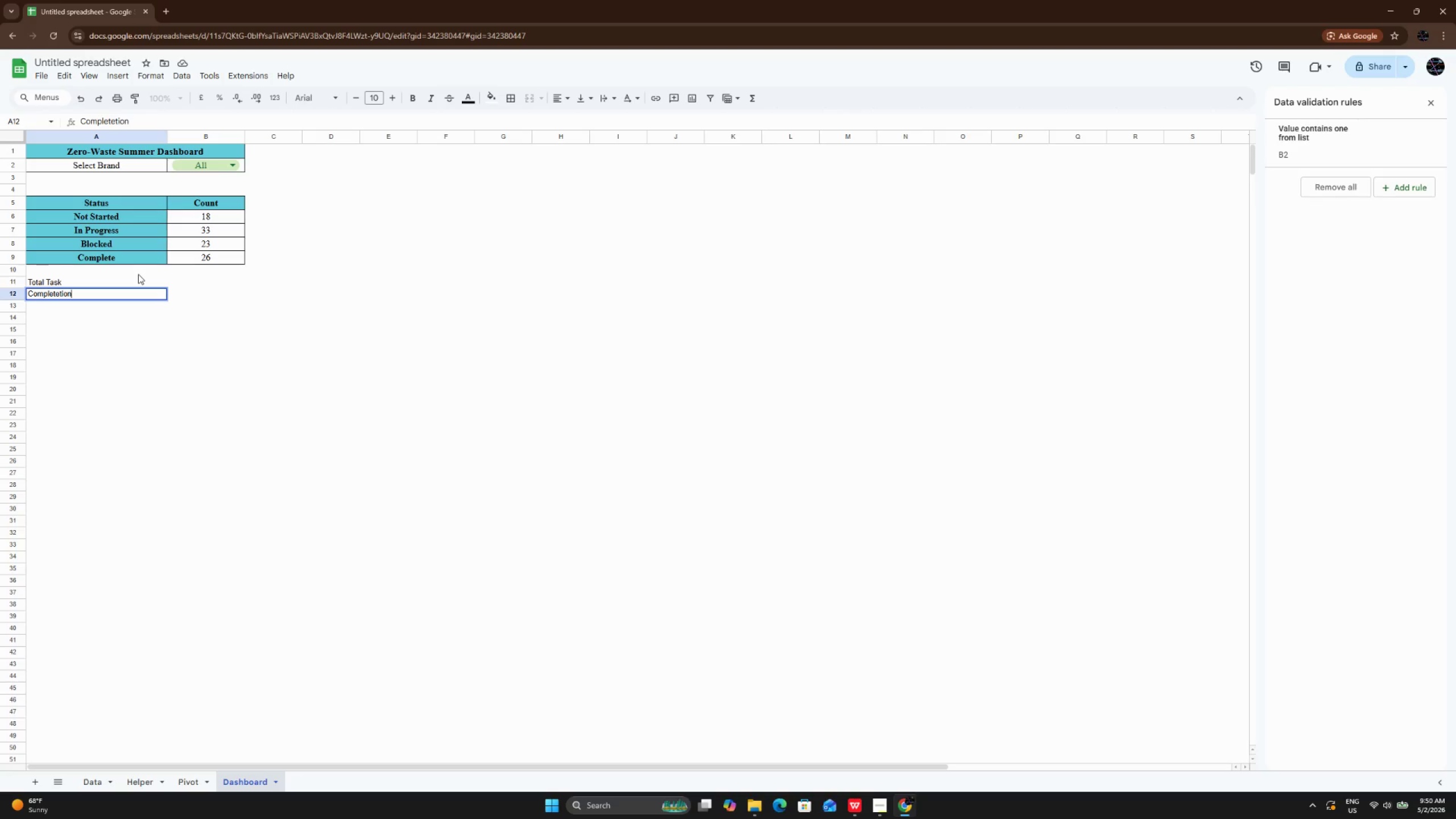 
wait(12.55)
 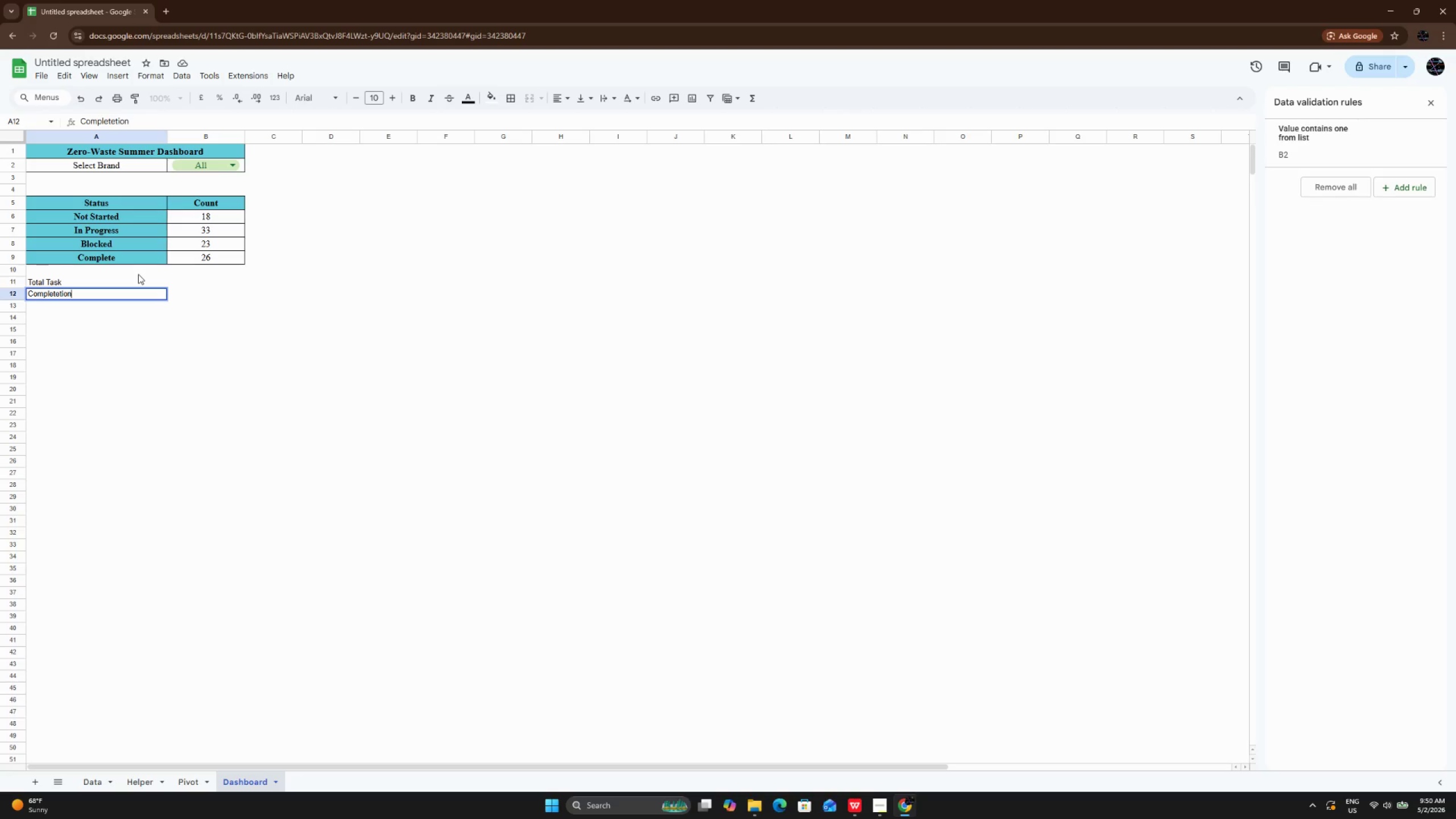 
key(Backspace)
 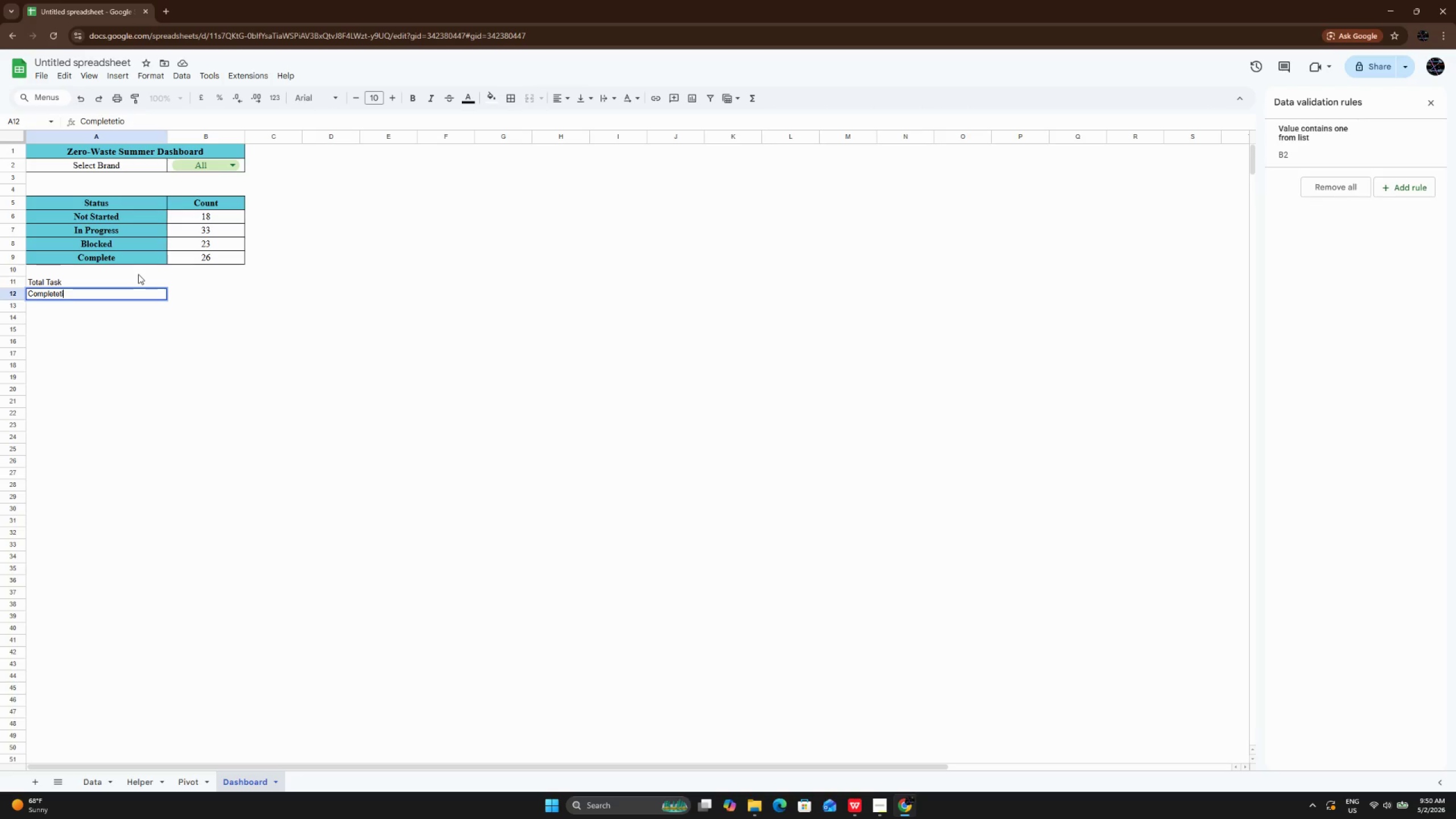 
key(Backspace)
 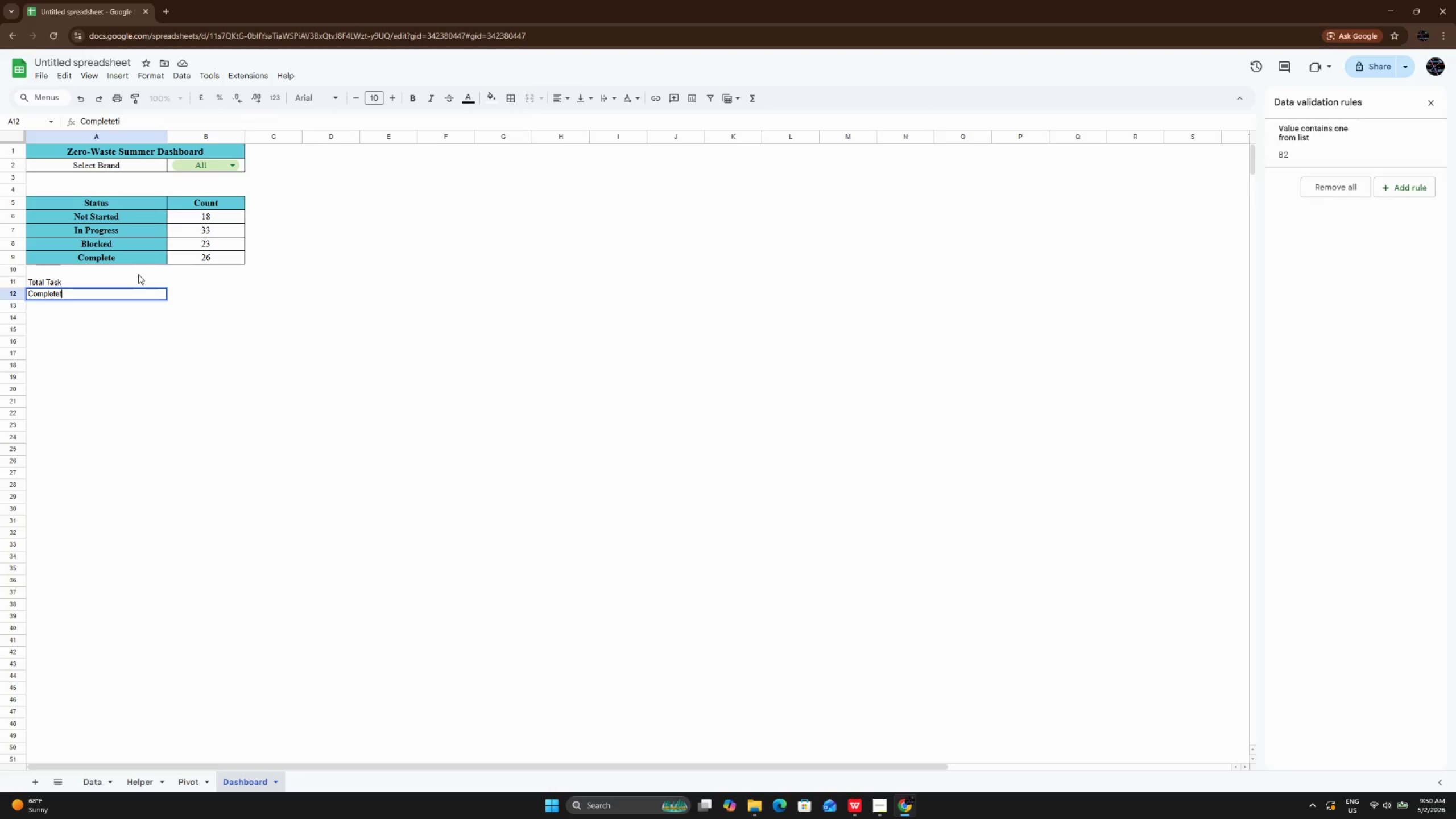 
key(Backspace)
 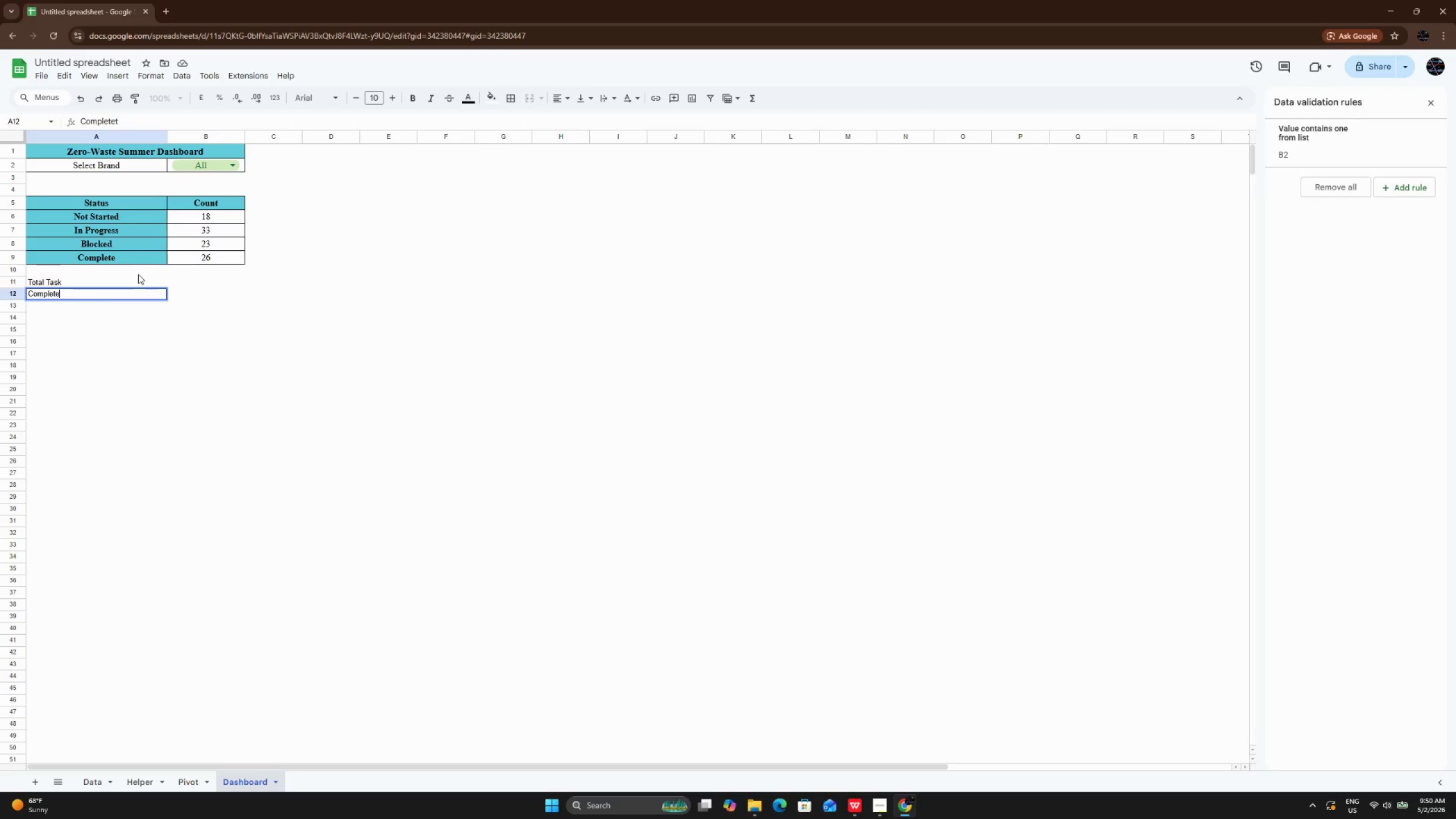 
key(Backspace)
 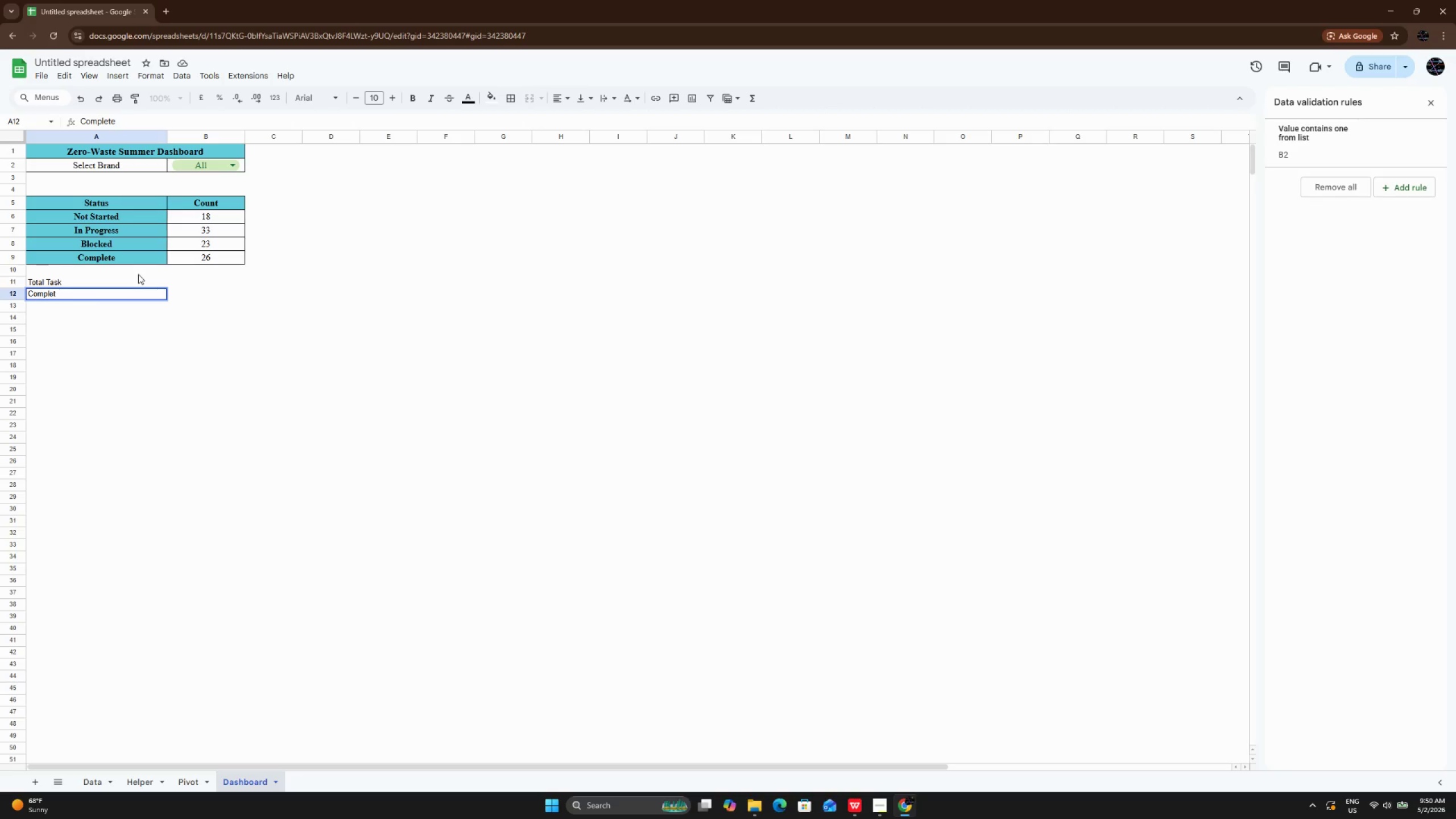 
key(Backspace)
 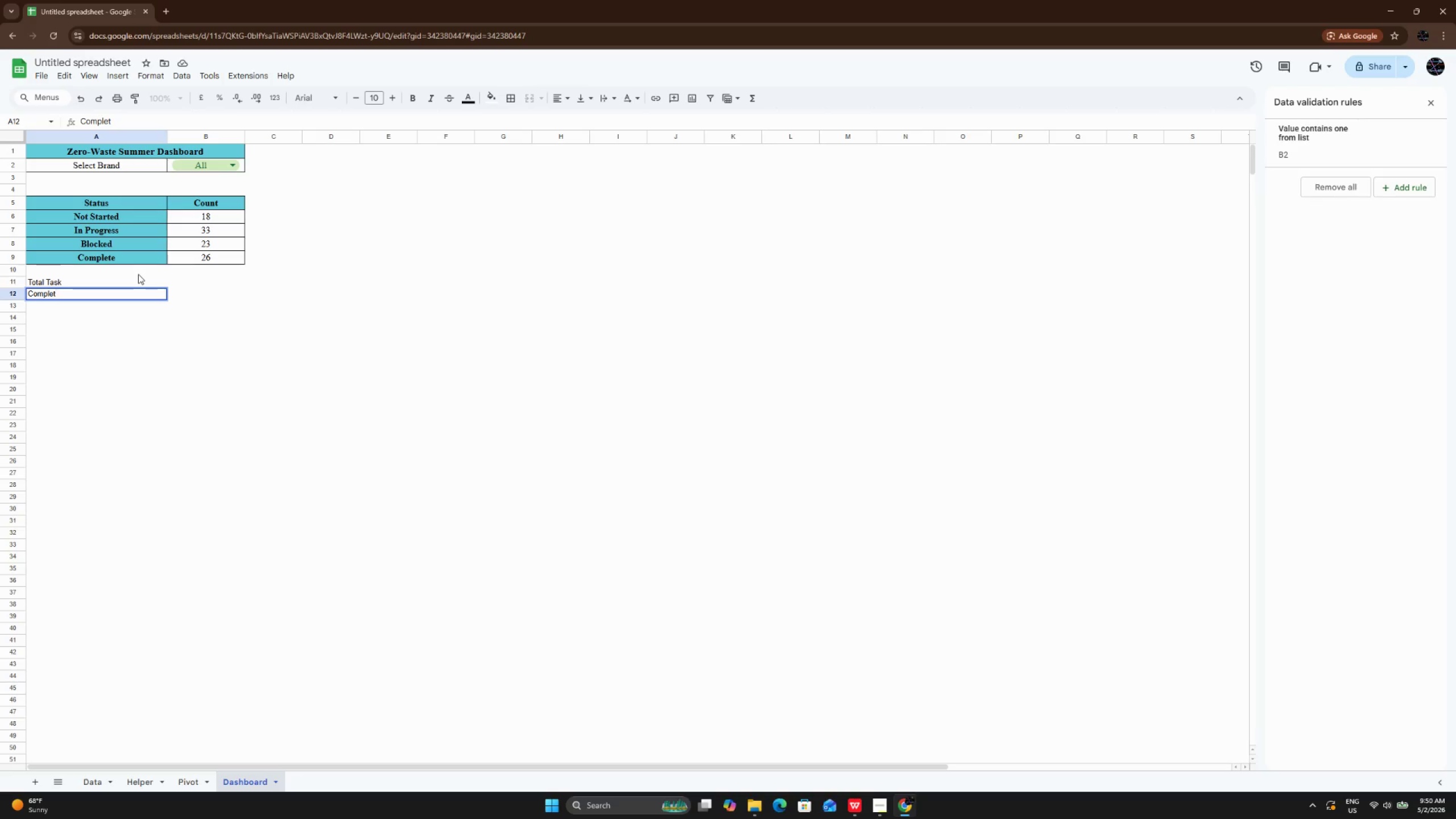 
wait(5.22)
 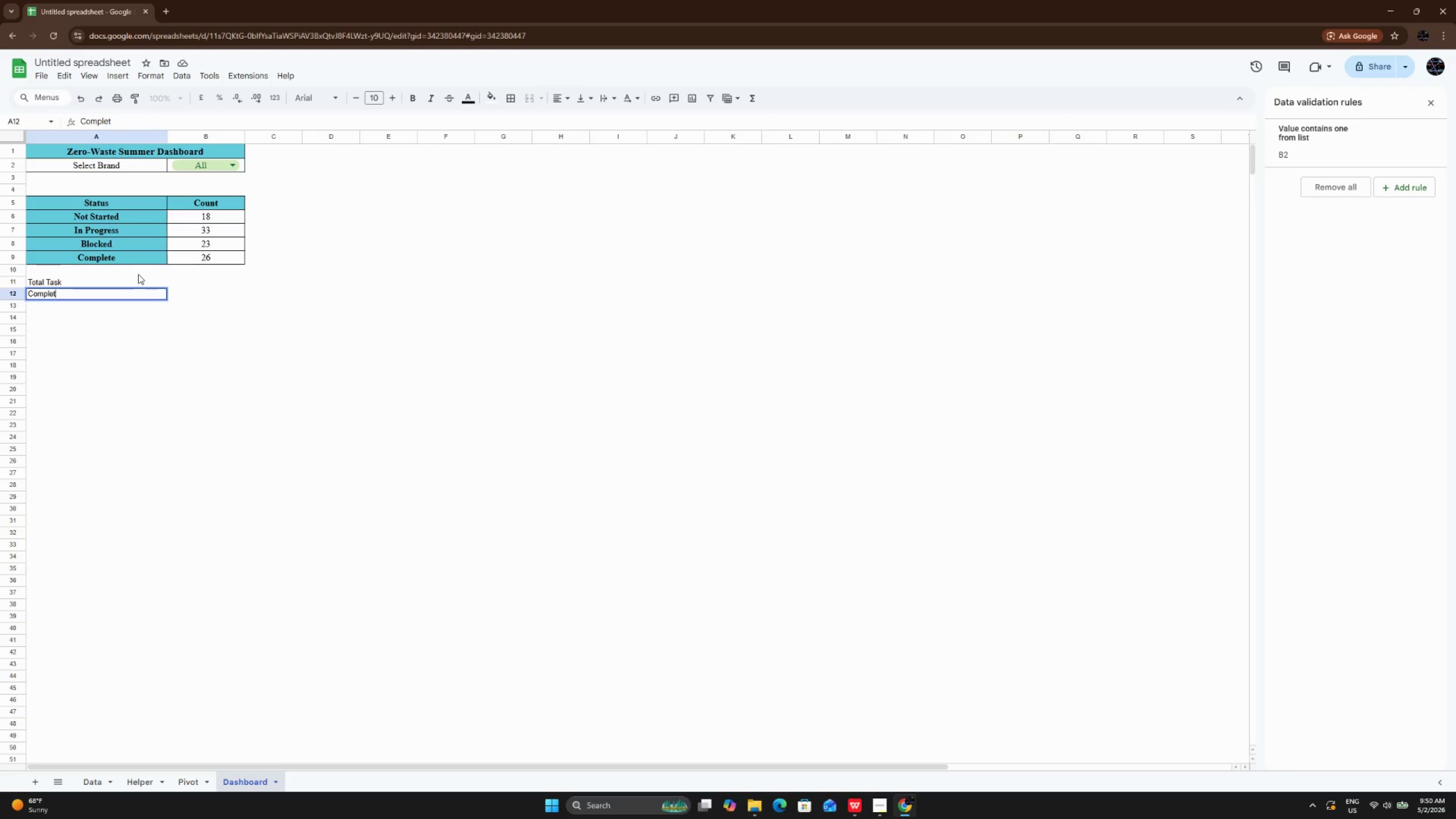 
type(eion &)
key(Backspace)
type(%)
 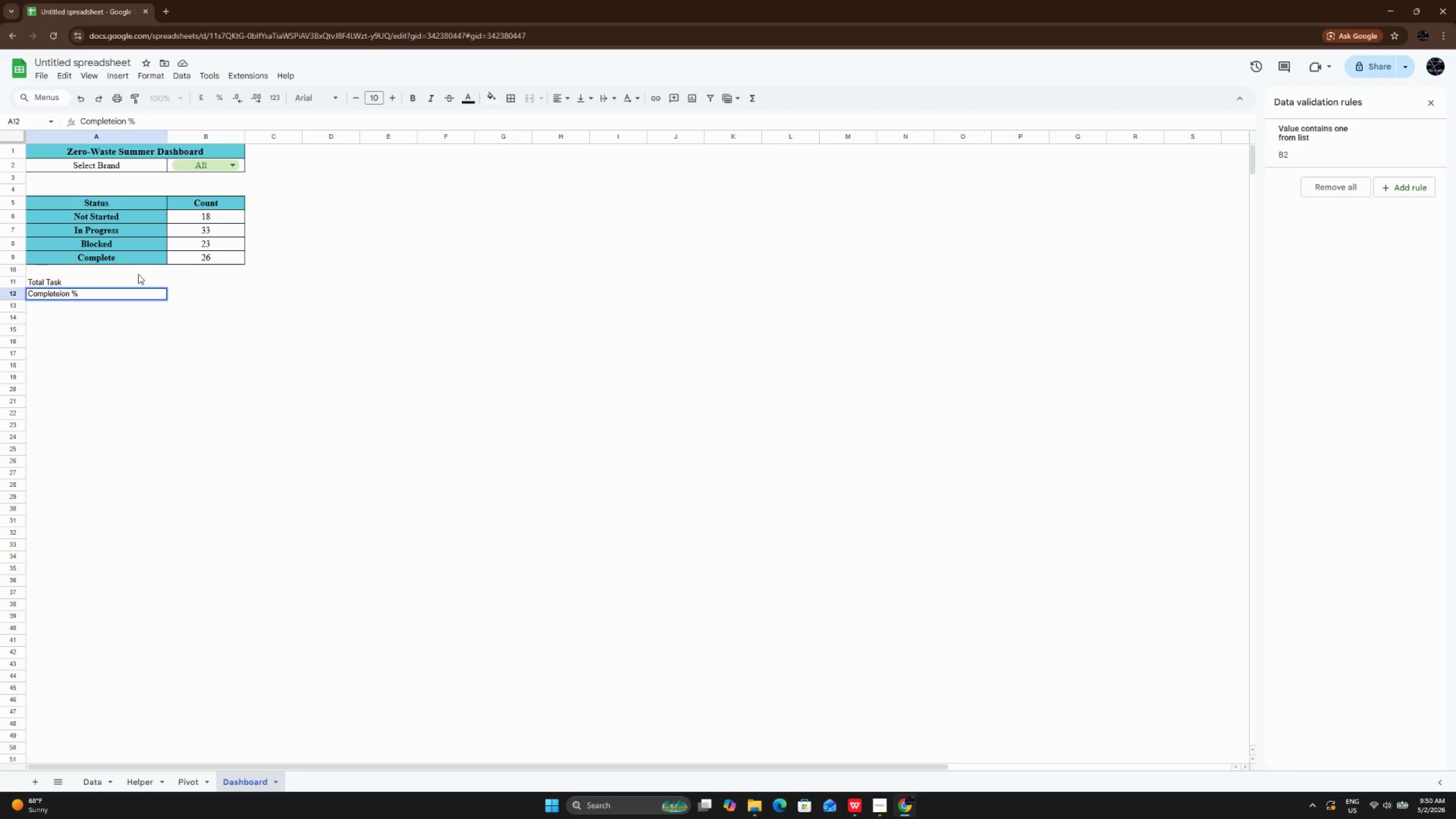 
key(Enter)
 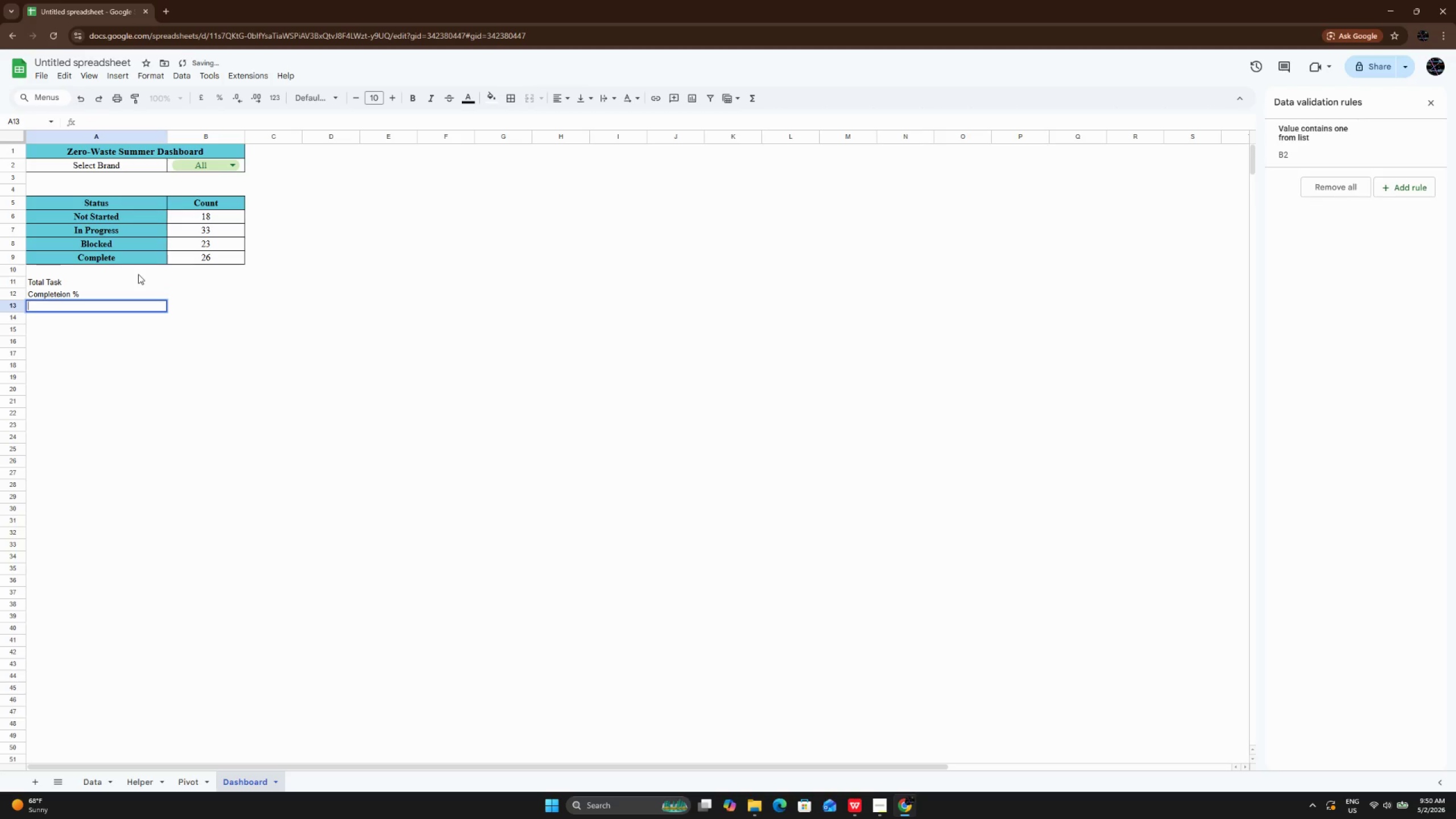 
key(Enter)
 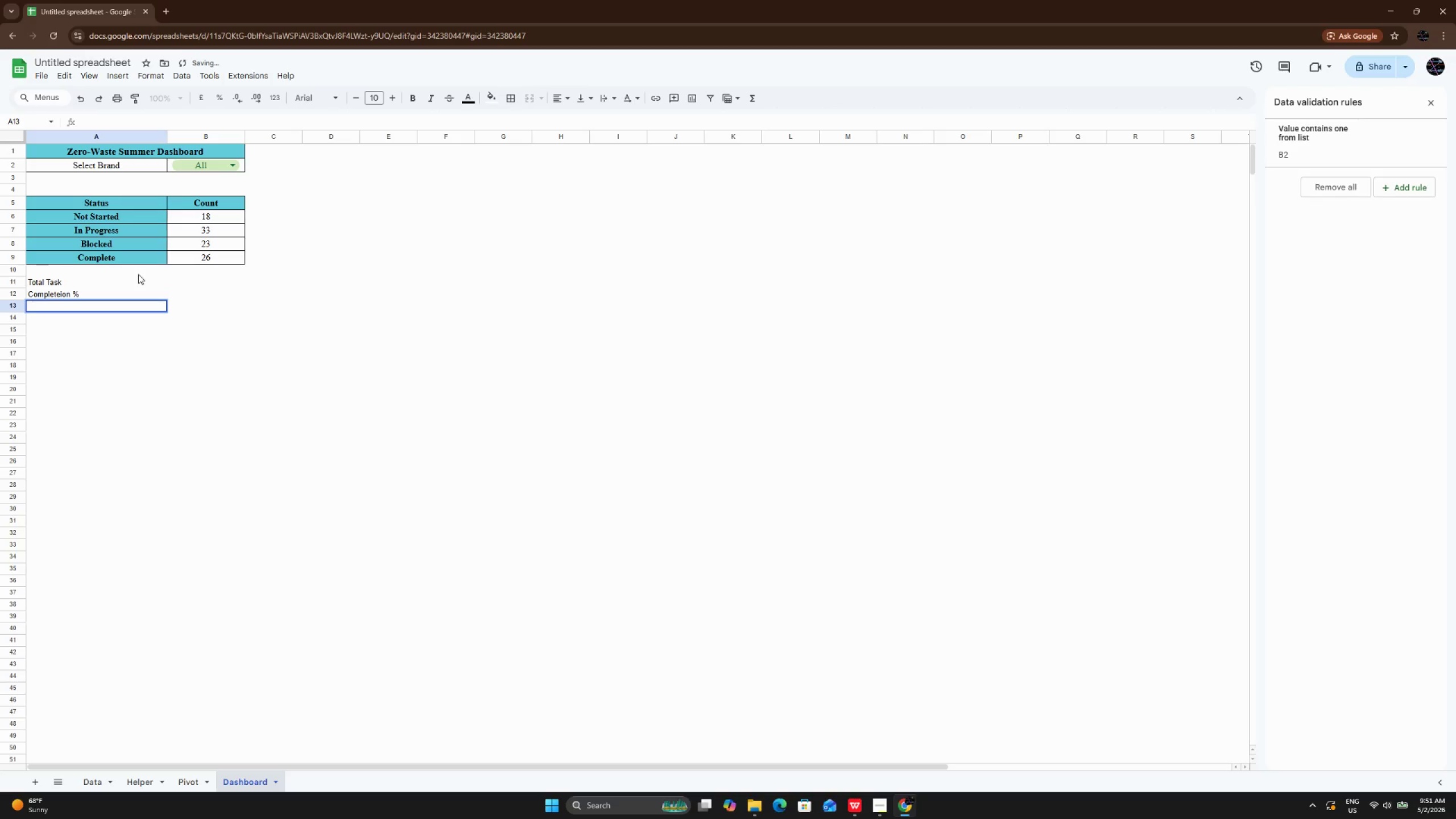 
type(Progress Bar)
 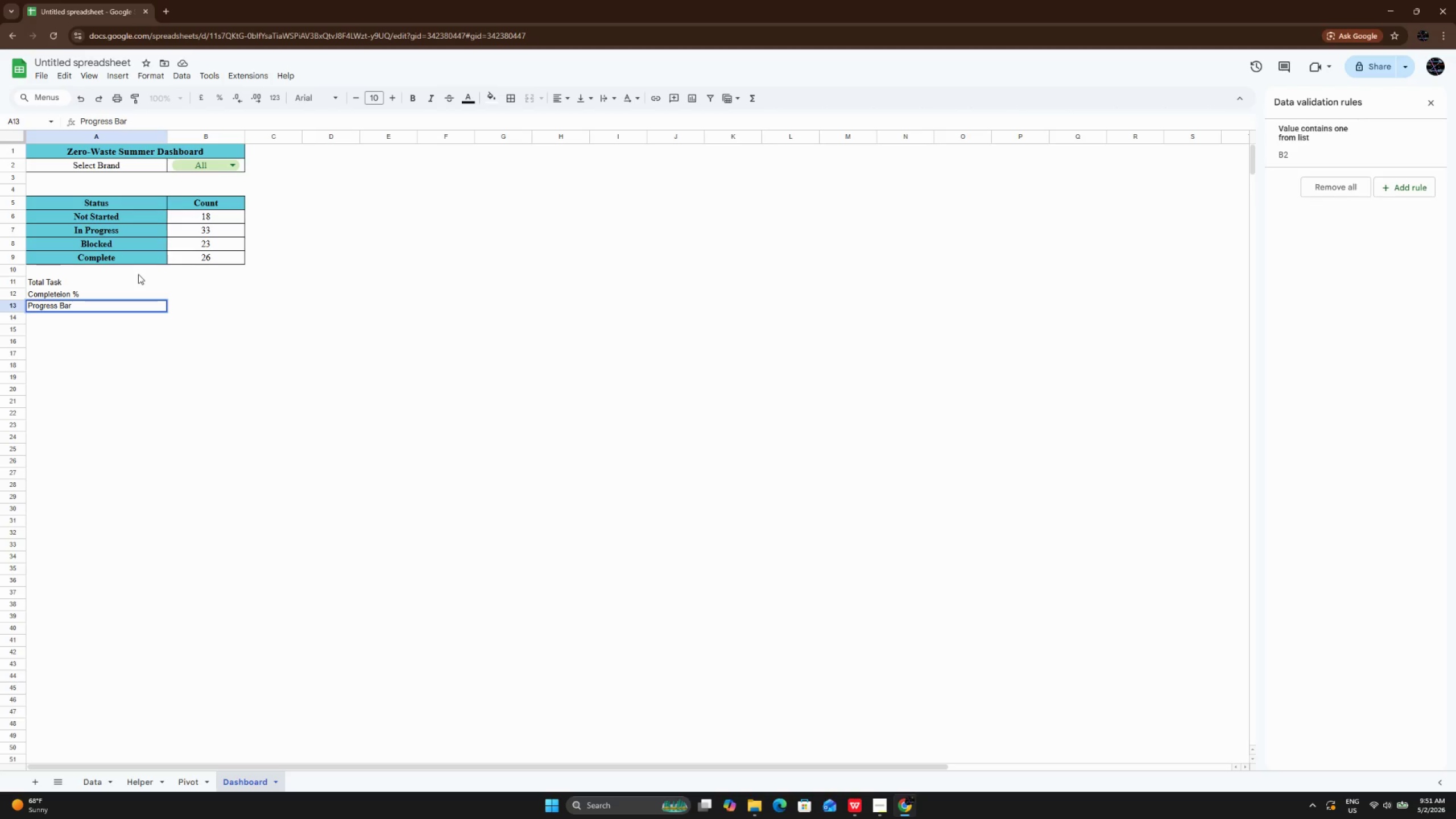 
wait(5.19)
 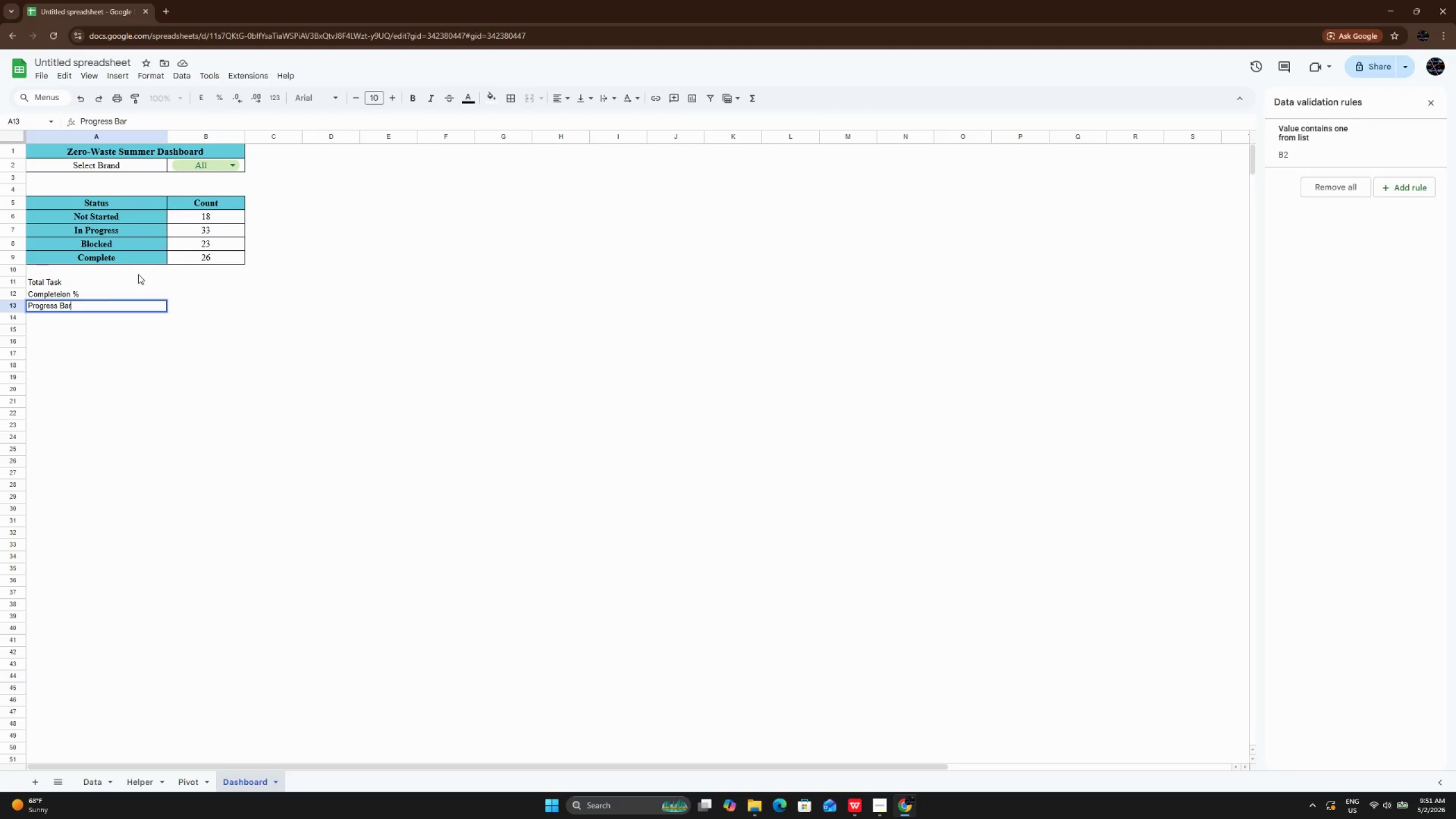 
key(Equal)
 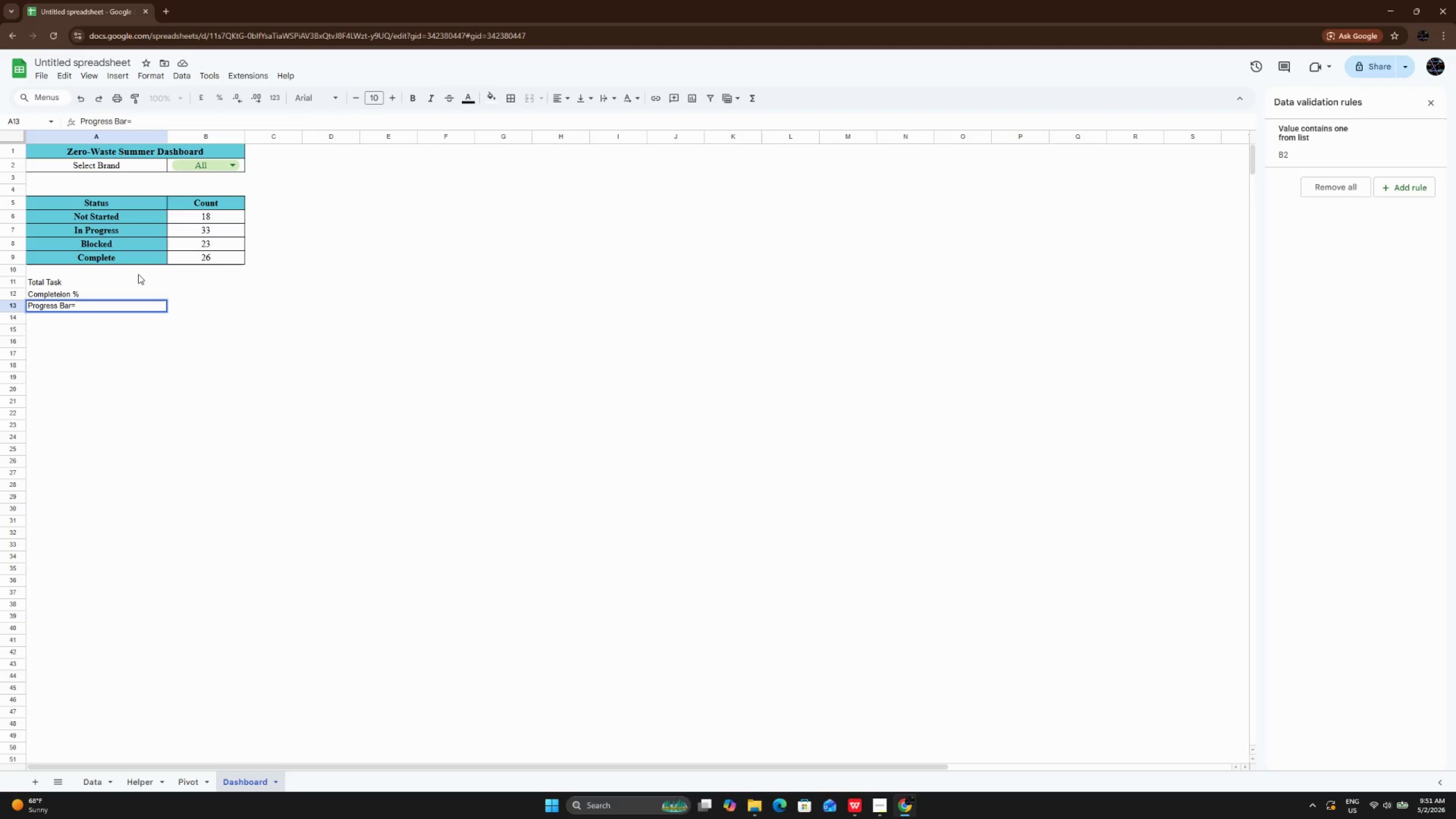 
key(Backspace)
 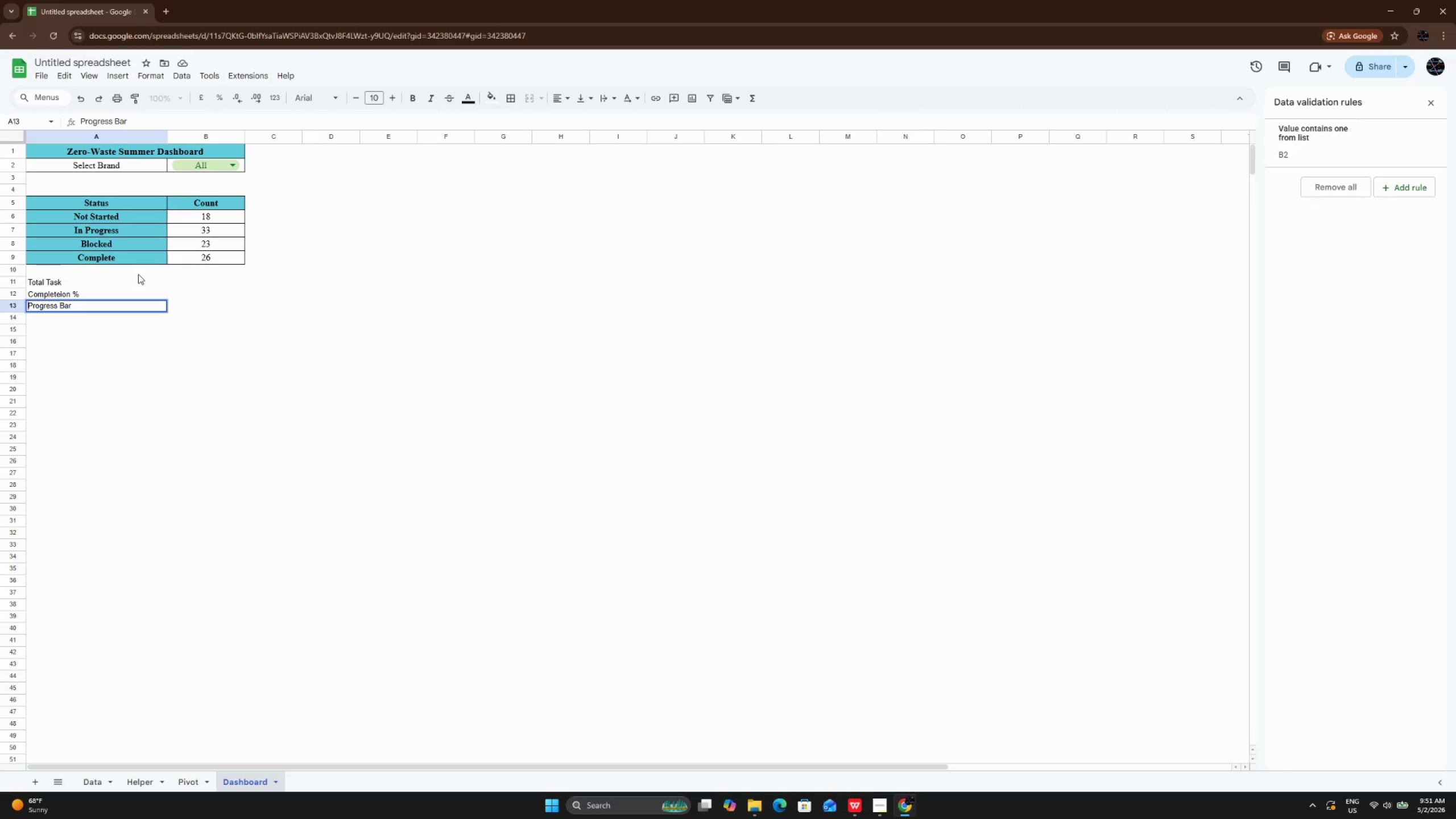 
key(ArrowUp)
 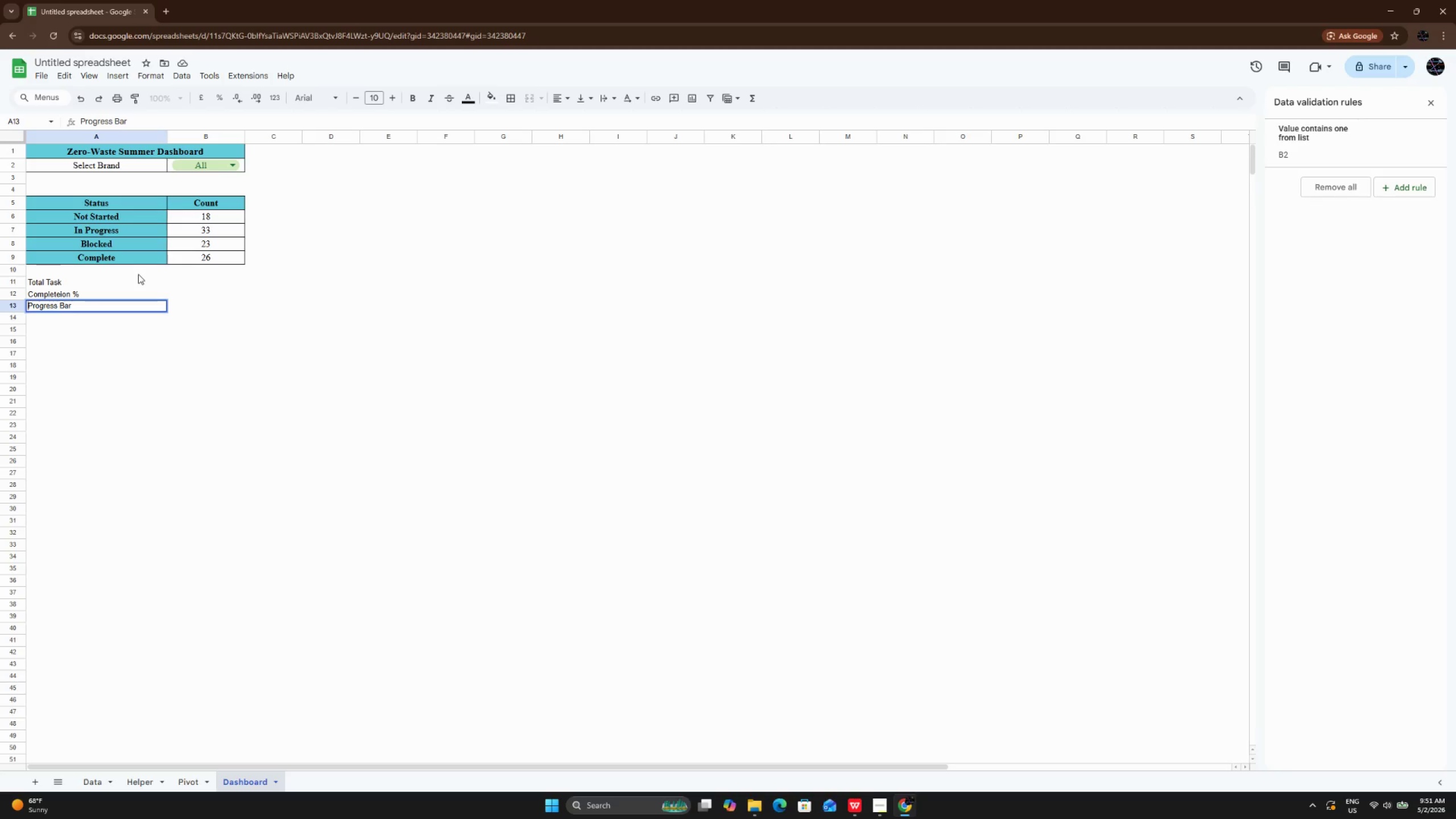 
key(ArrowUp)
 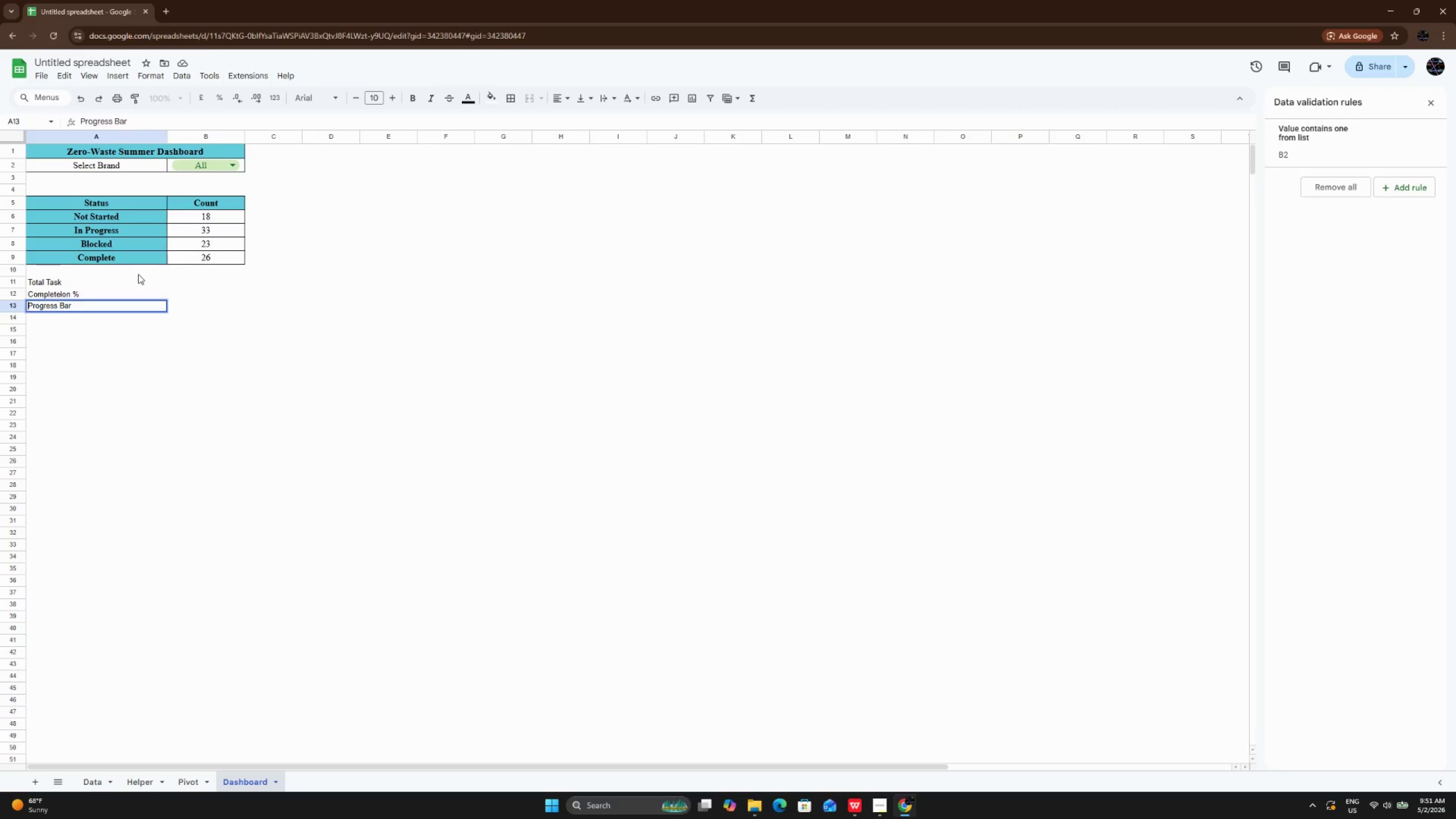 
hold_key(key=Enter, duration=2.28)
 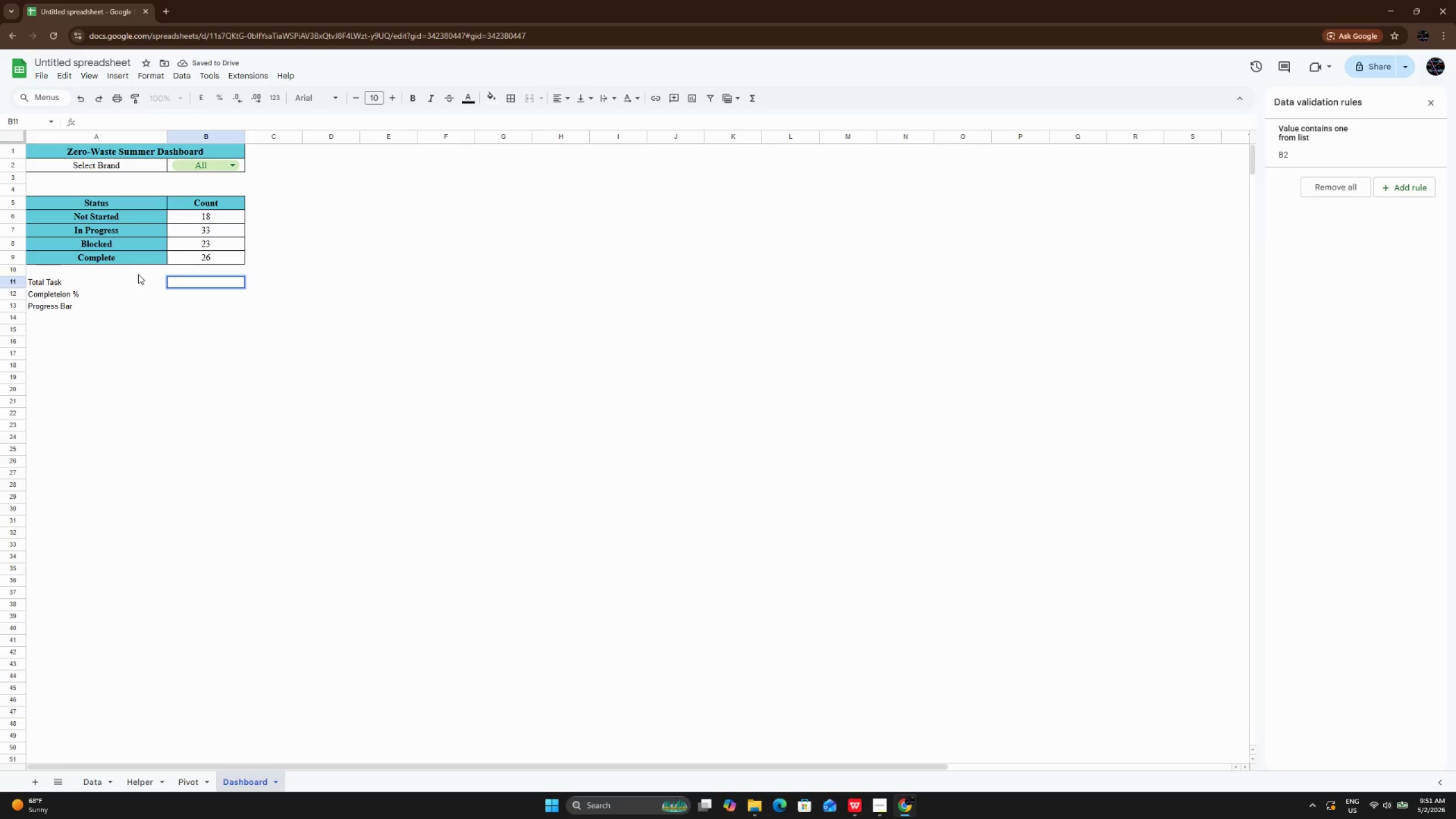 
key(ArrowUp)
 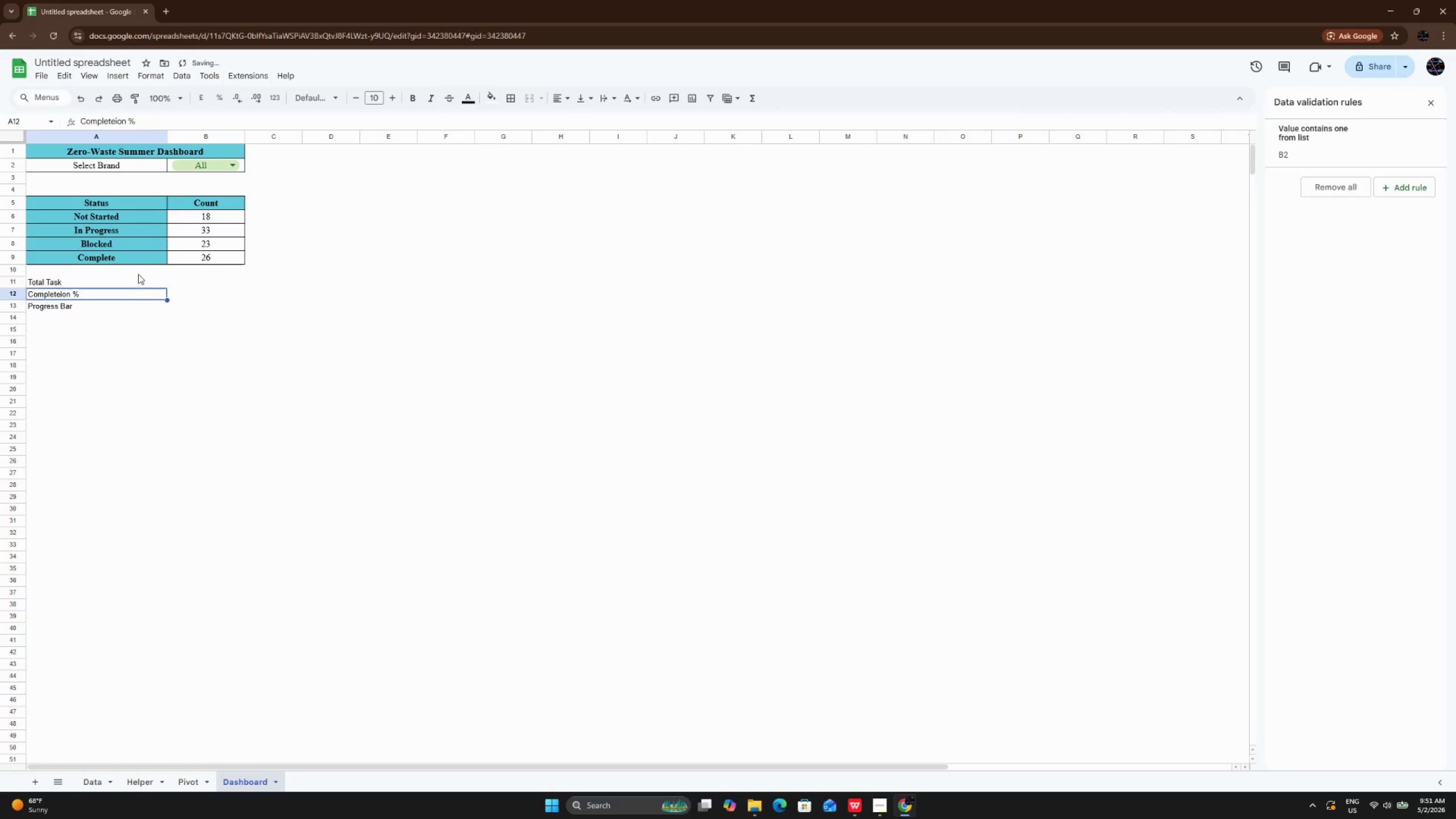 
key(ArrowUp)
 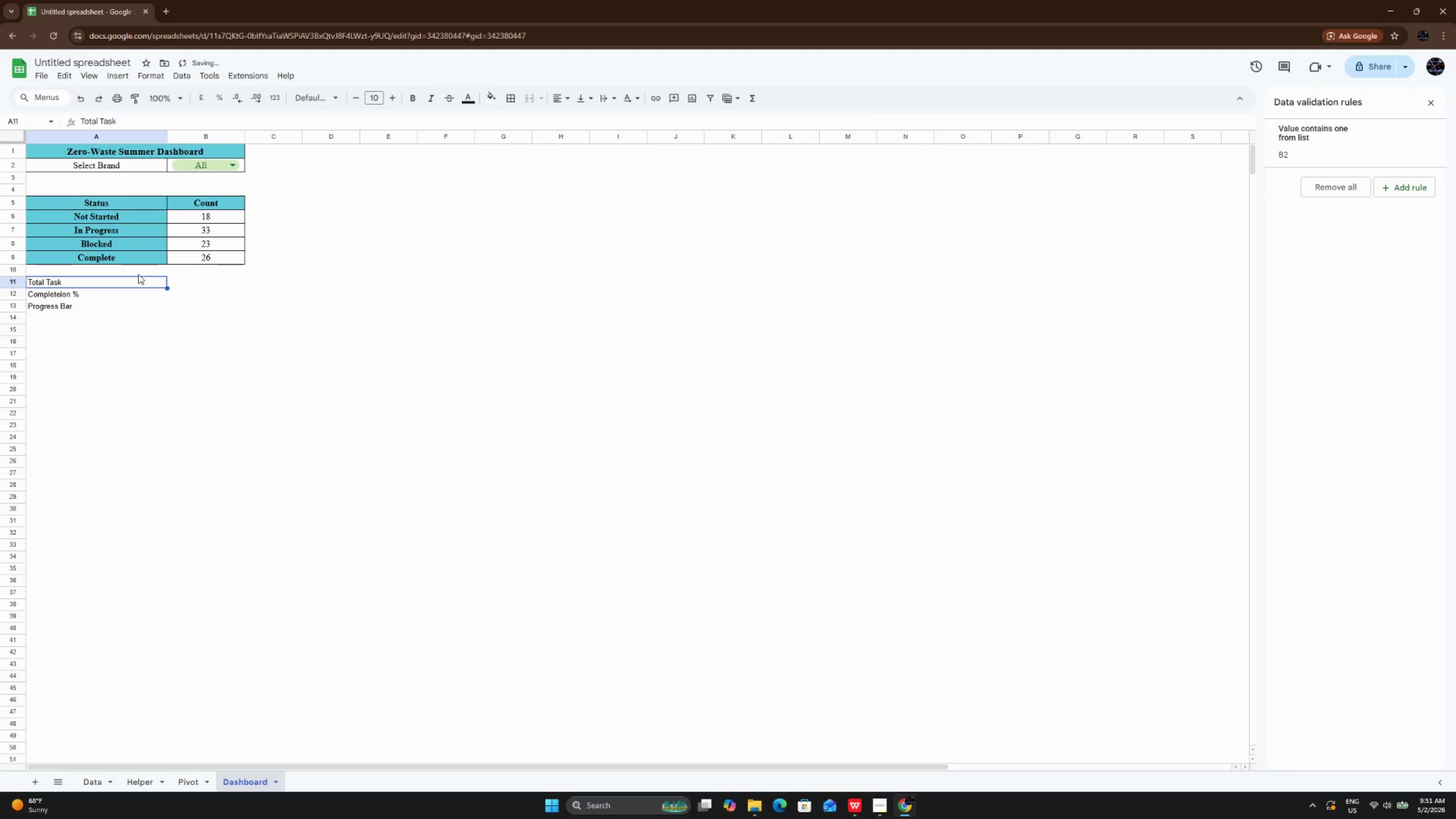 
key(ArrowUp)
 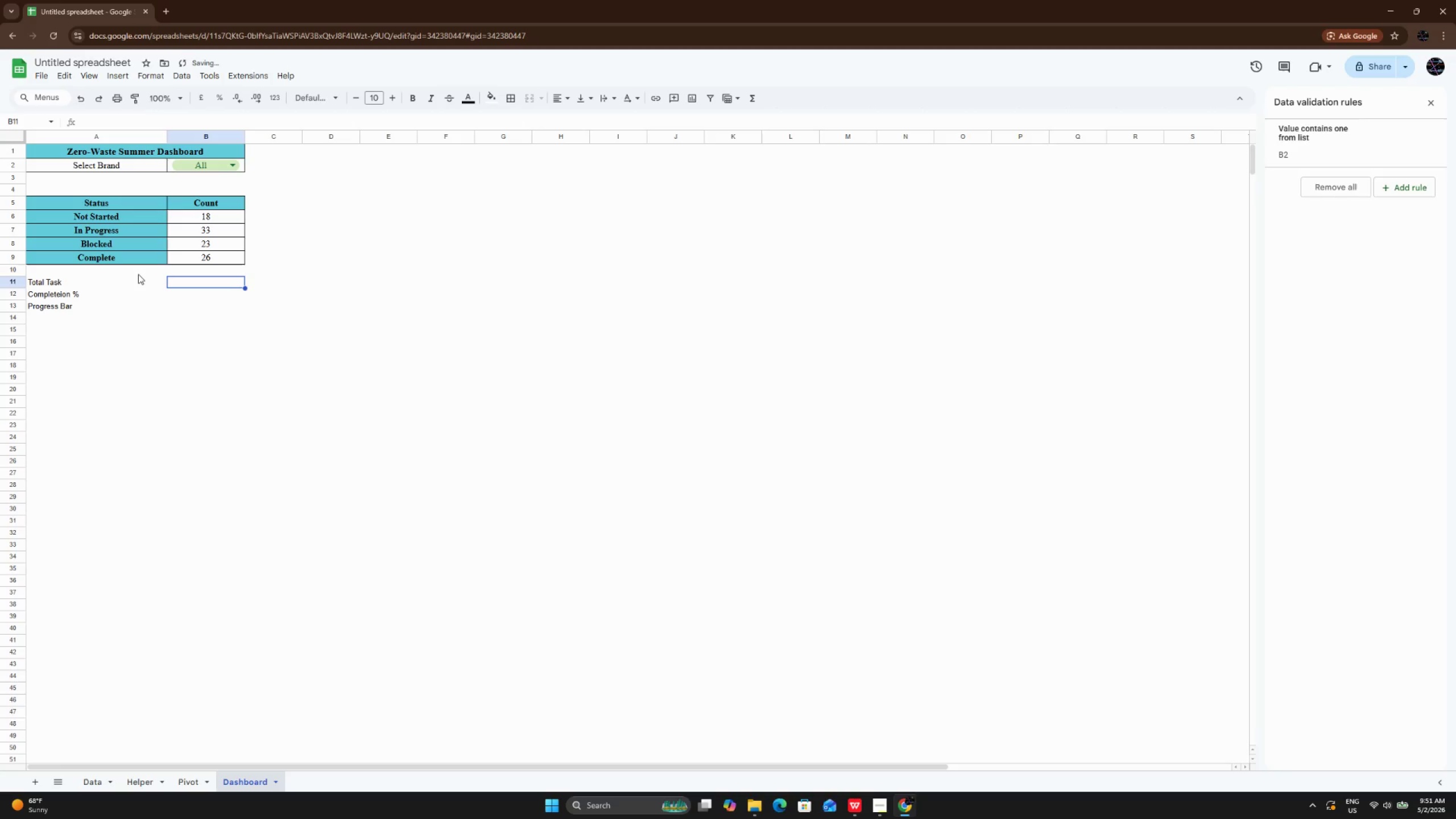 
key(ArrowRight)
 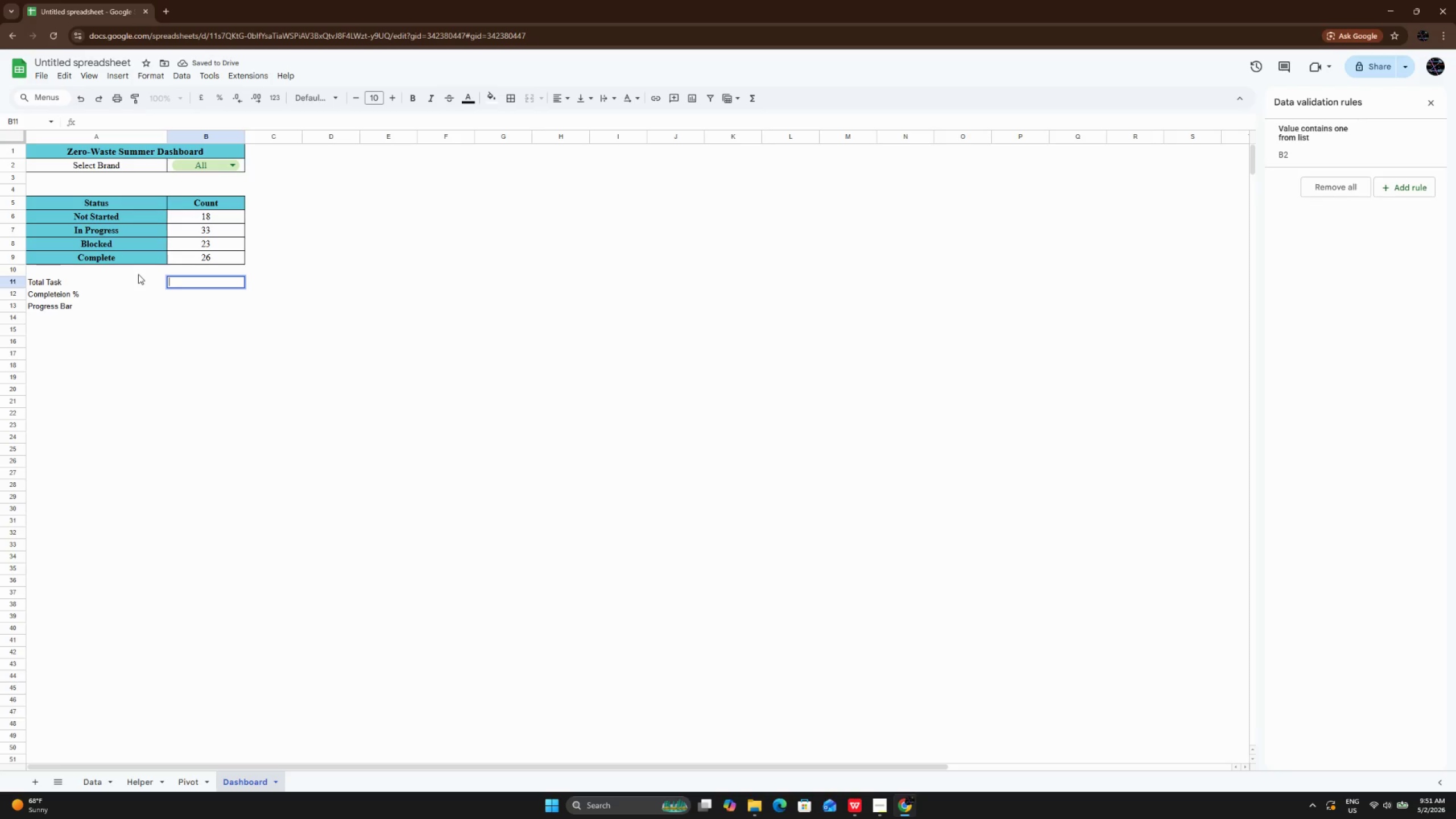 
type(=COUNTA(Helper!A:A)
 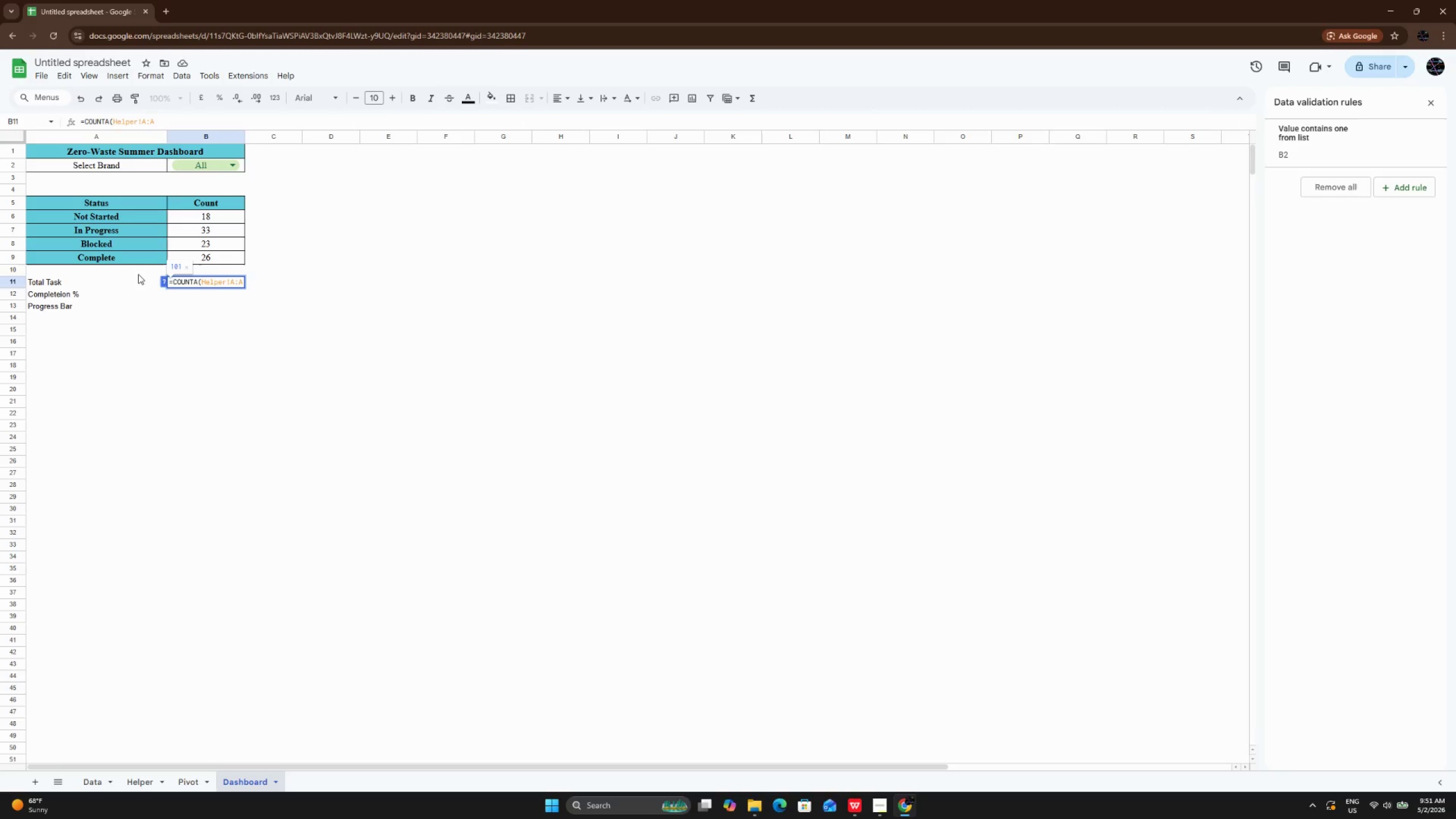 
key(Shift+0)
 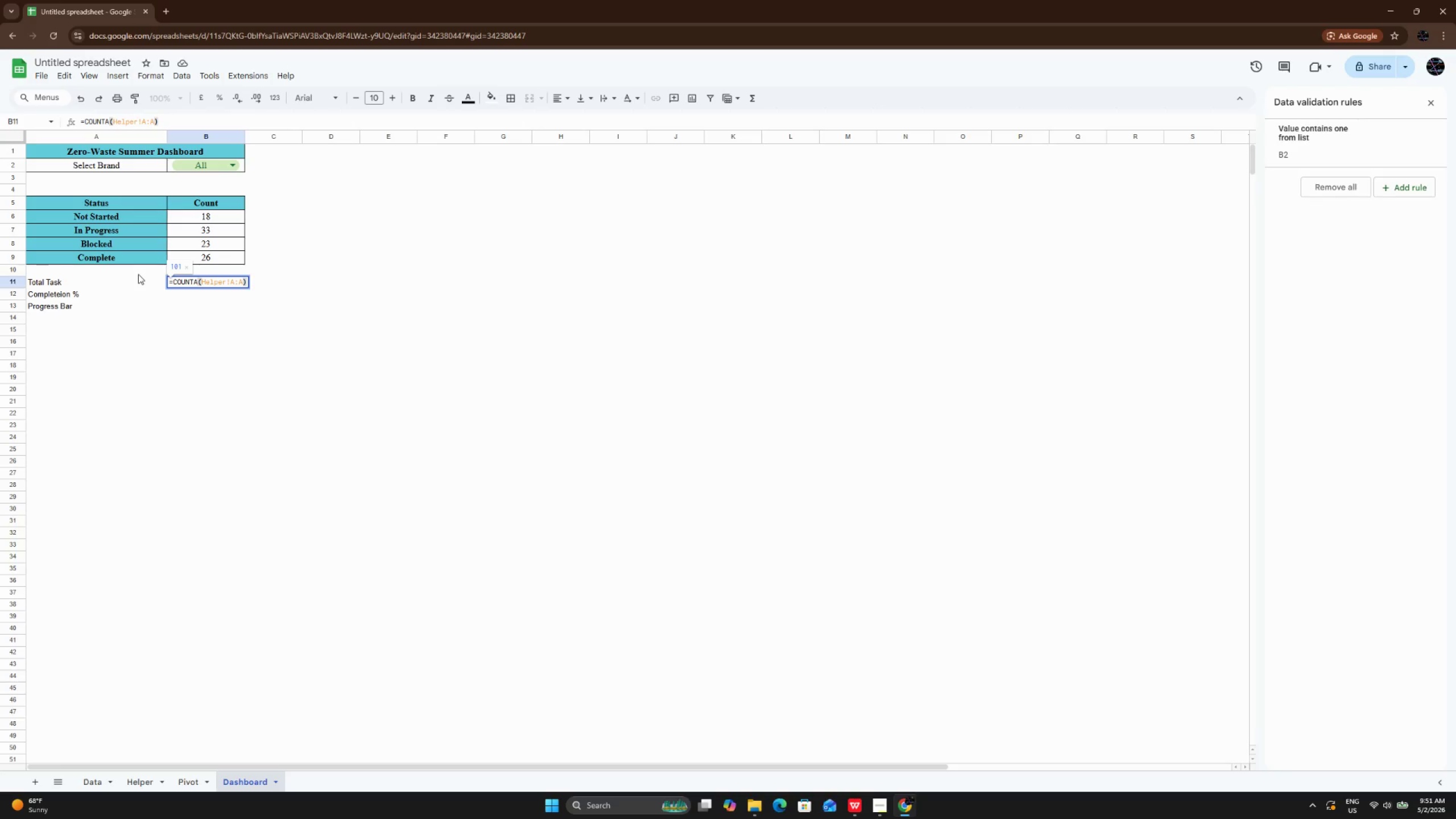 
key(Minus)
 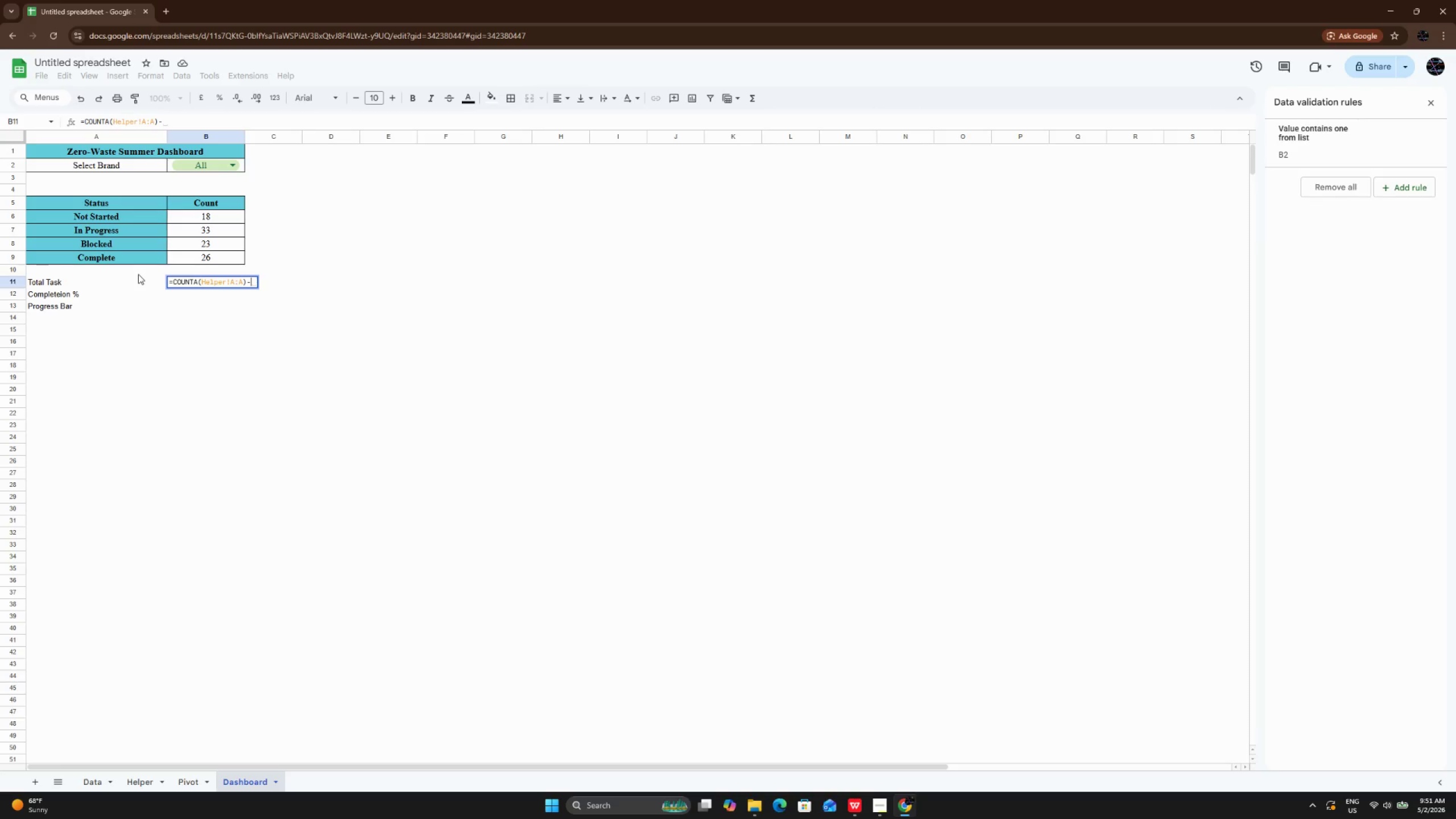 
key(1)
 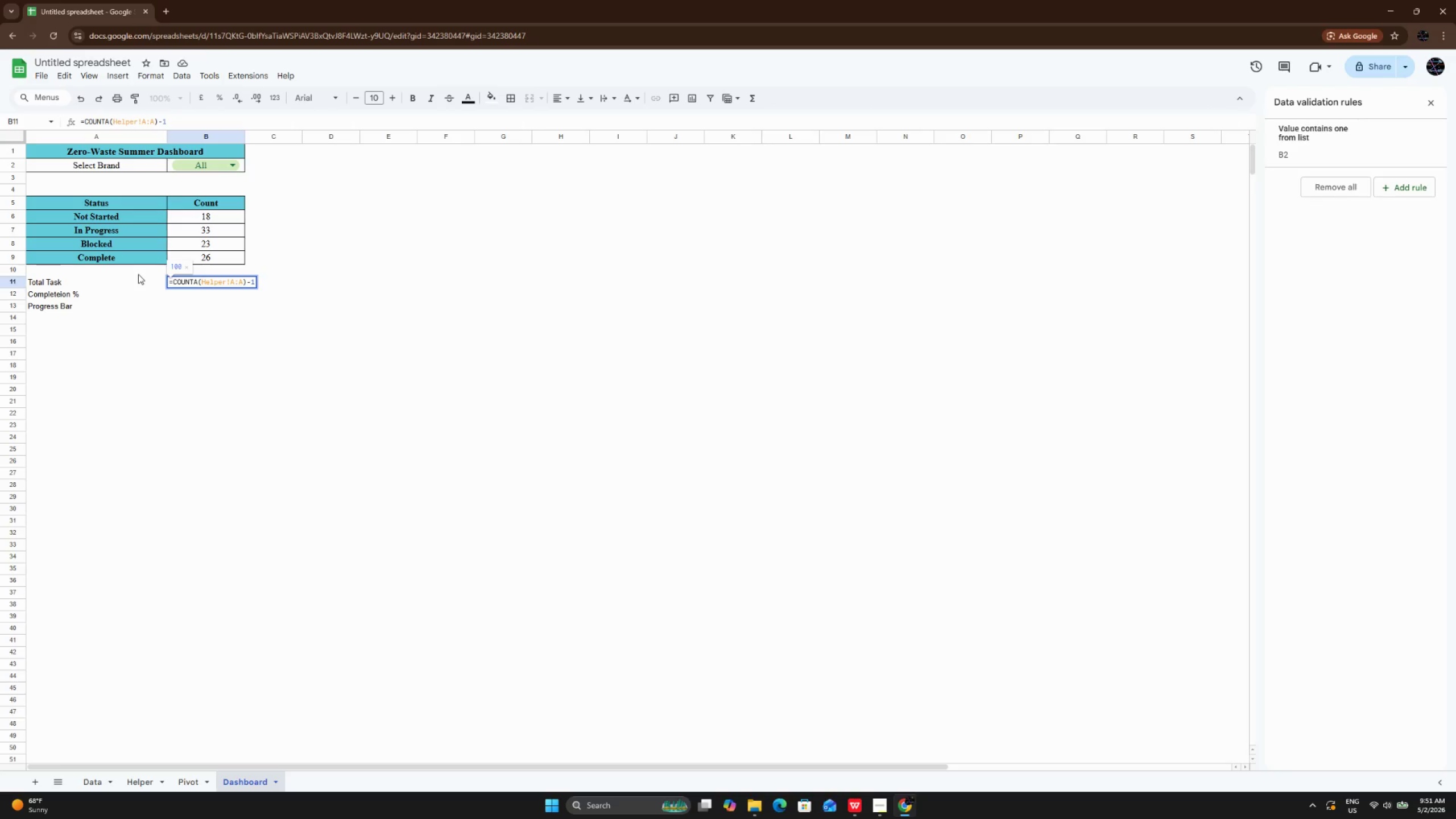 
key(Enter)
 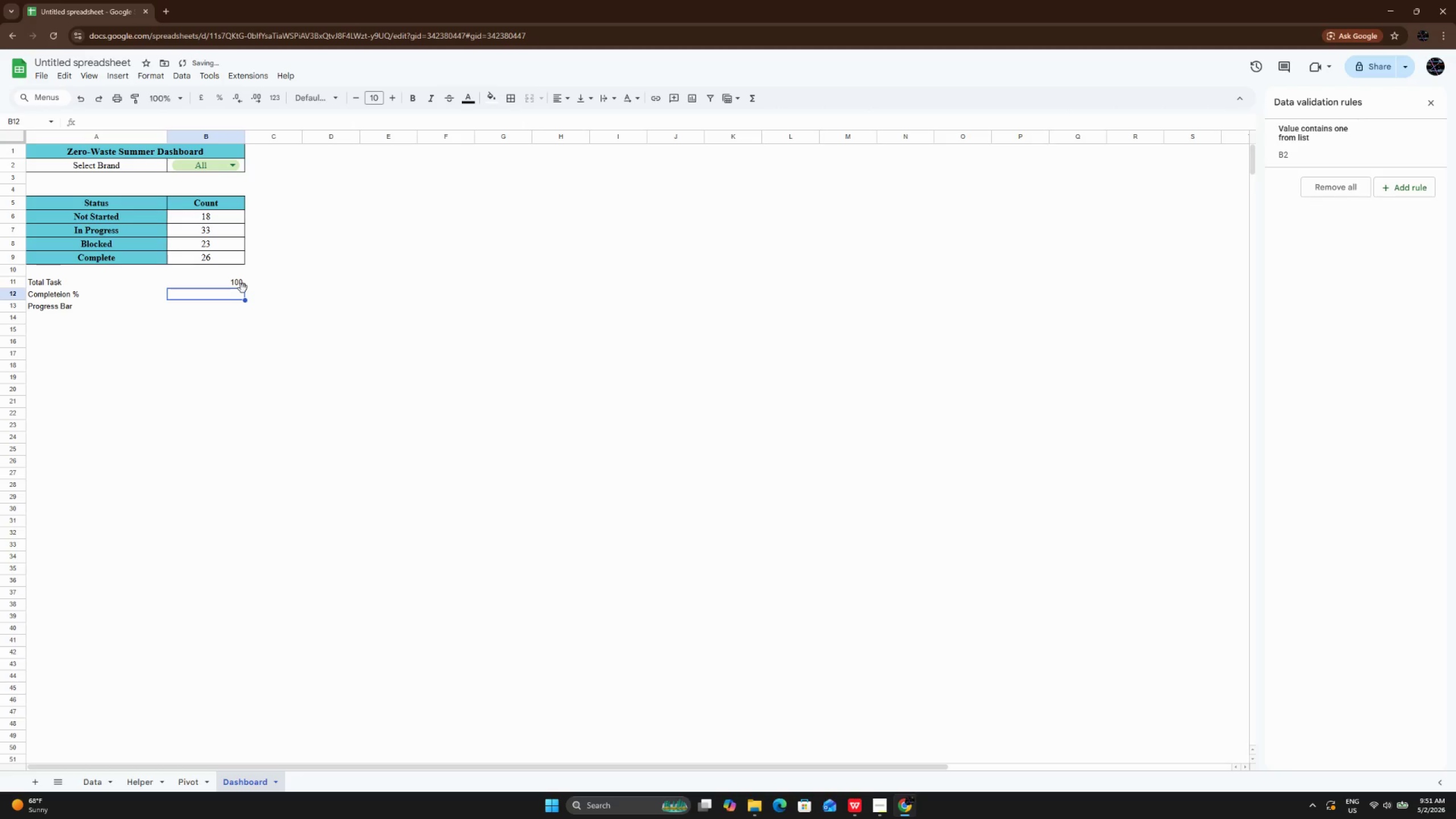 
left_click([243, 288])
 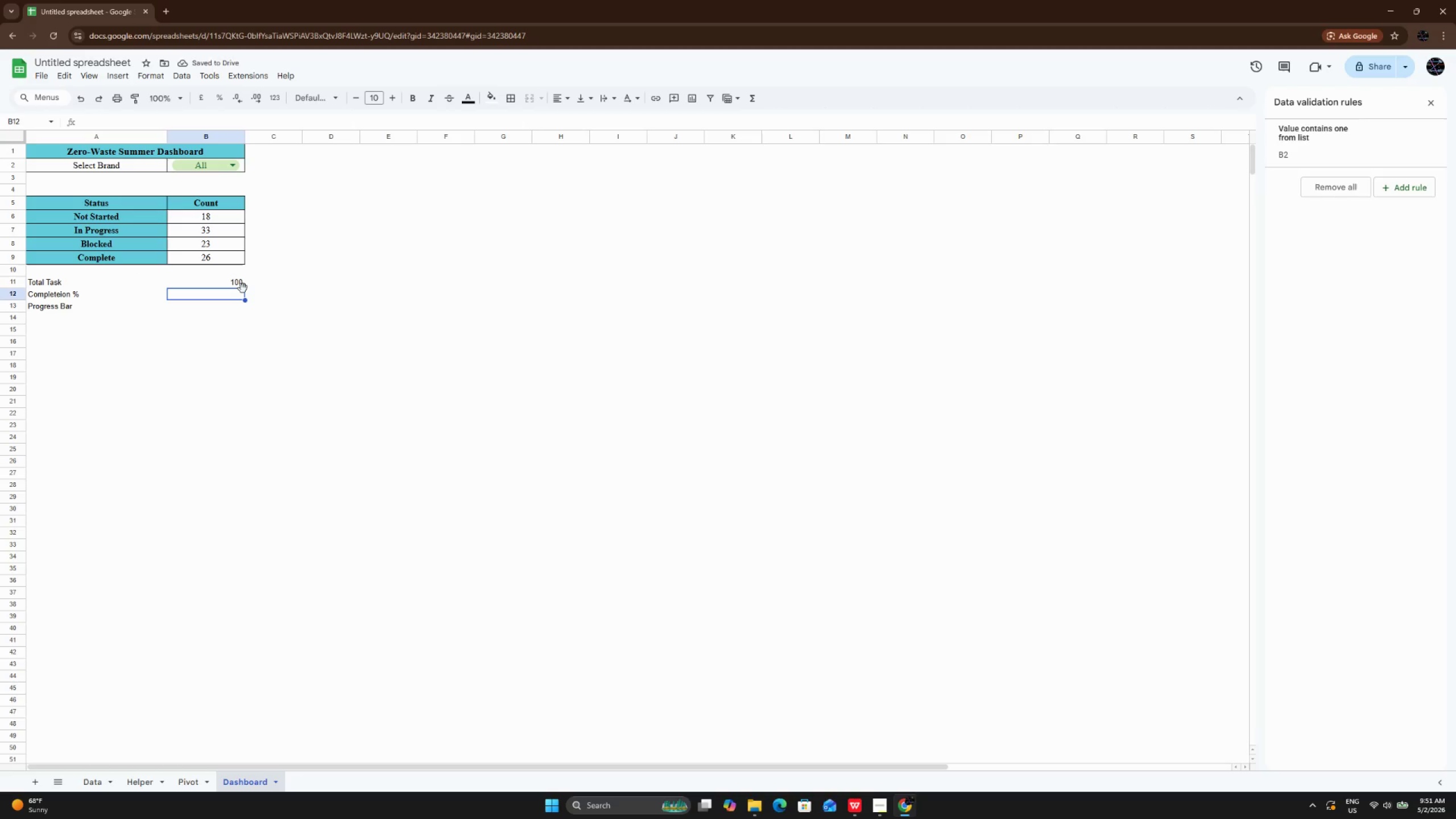 
wait(5.08)
 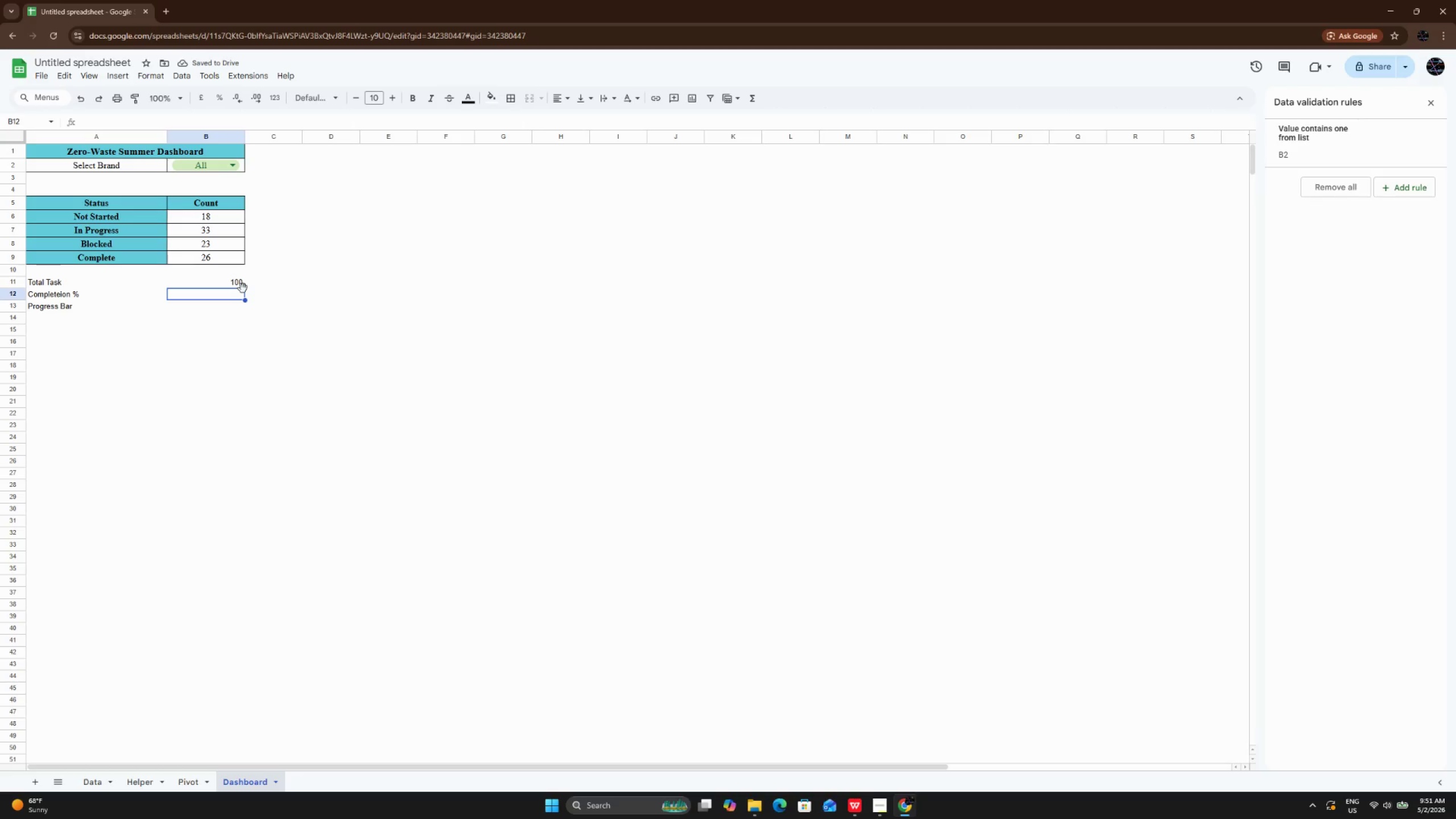 
type(=b9)
key(Backspace)
key(Backspace)
type(B9/B11)
 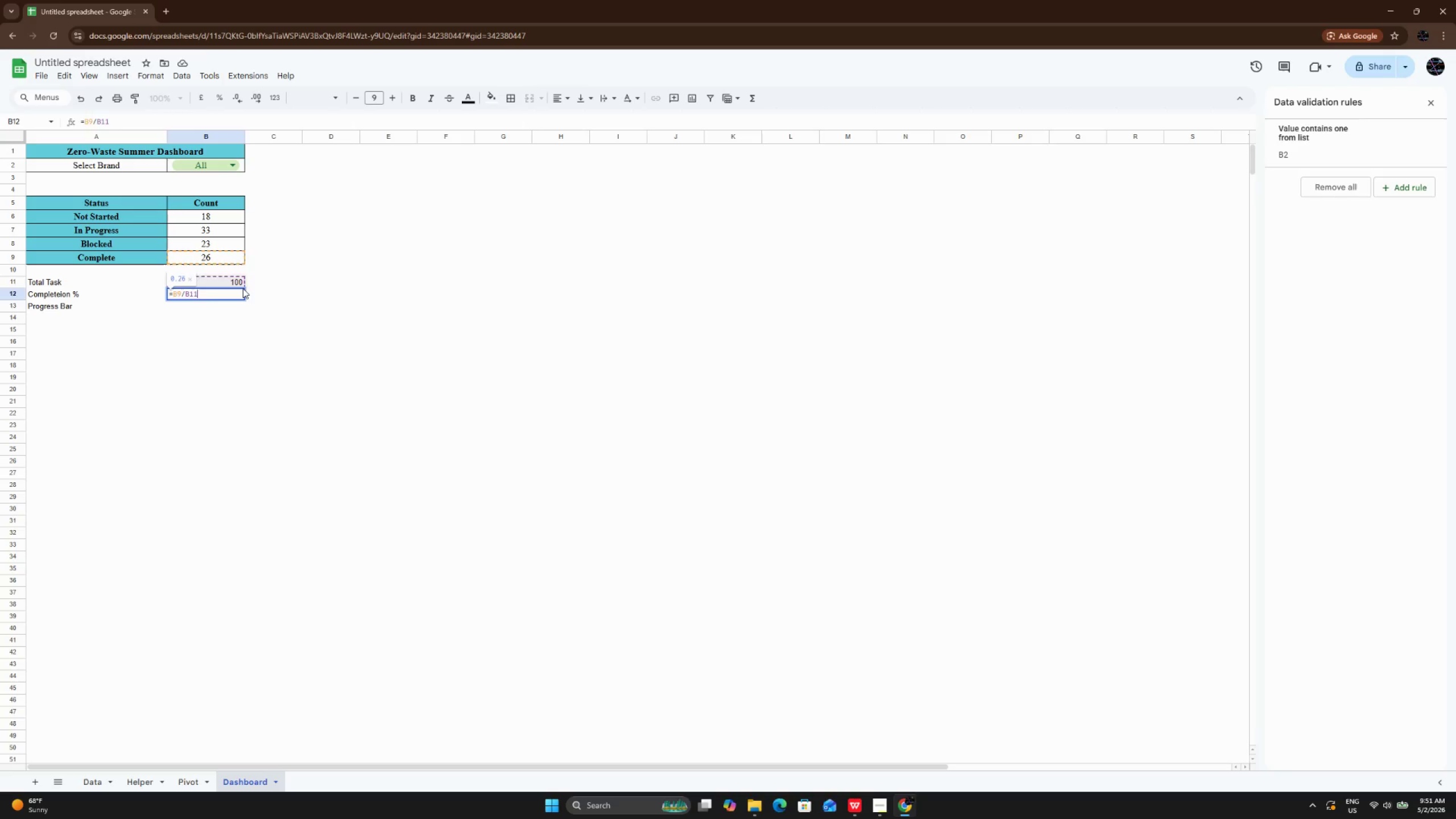 
key(Enter)
 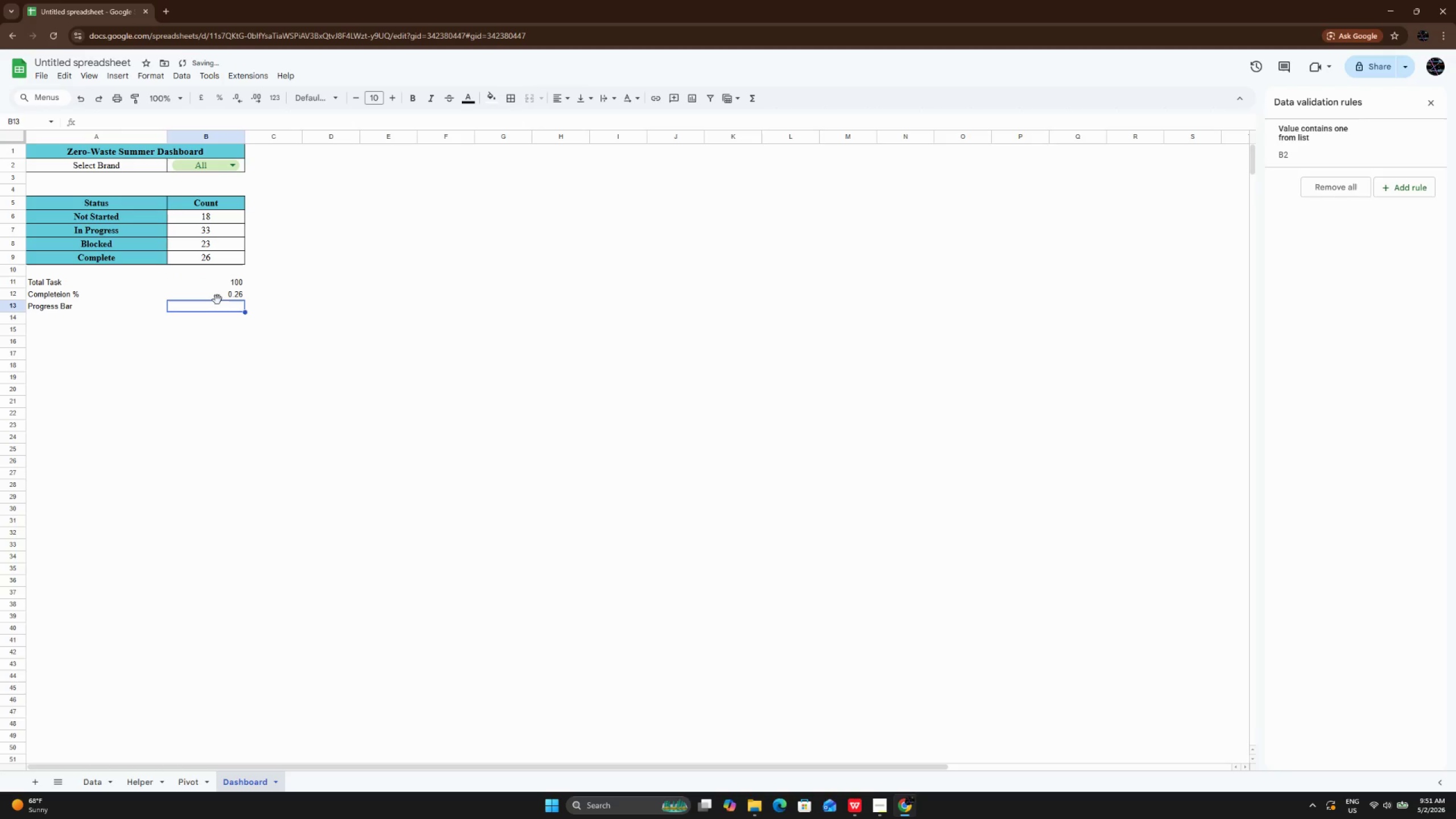 
left_click([217, 300])
 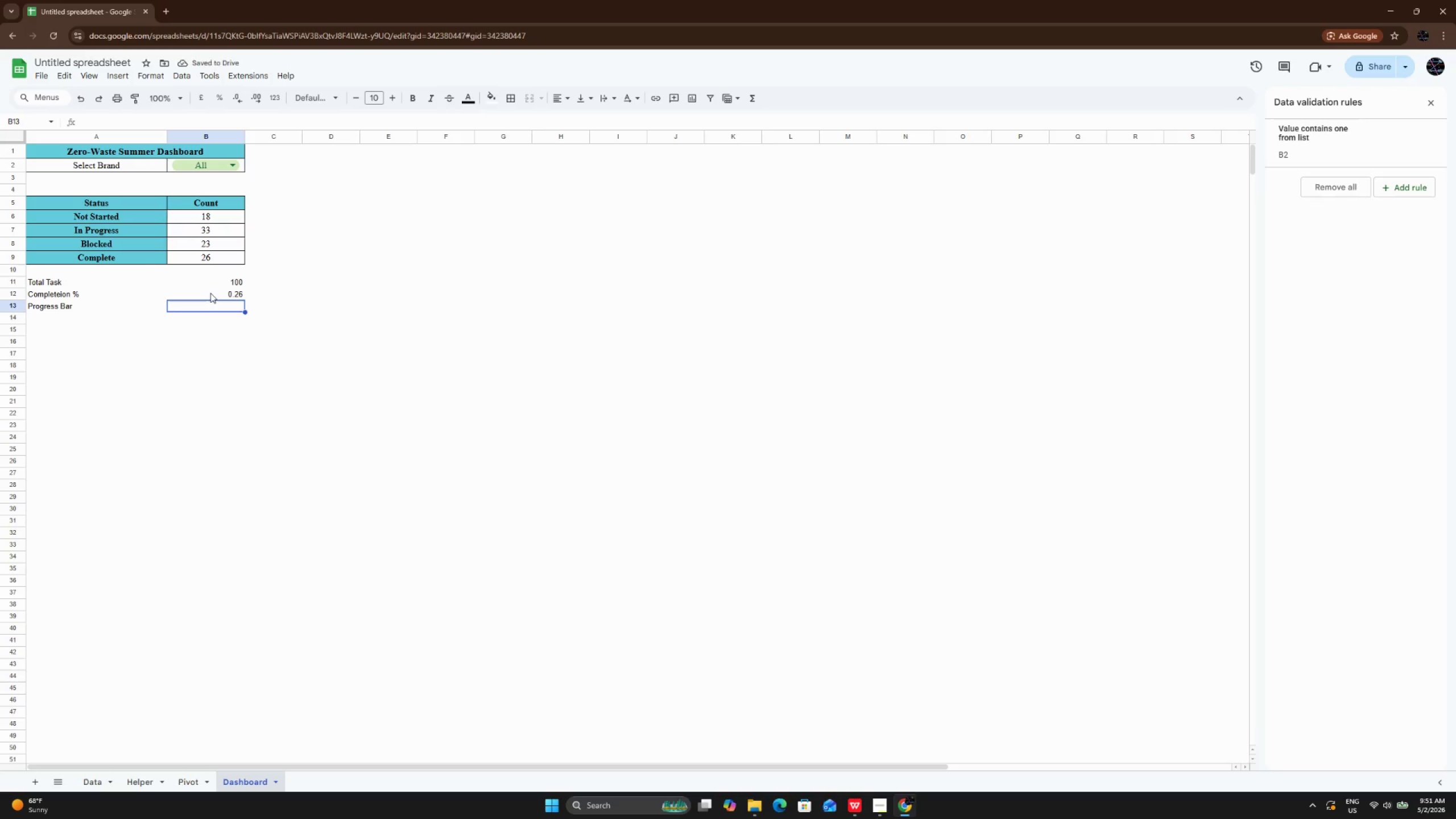 
left_click([210, 293])
 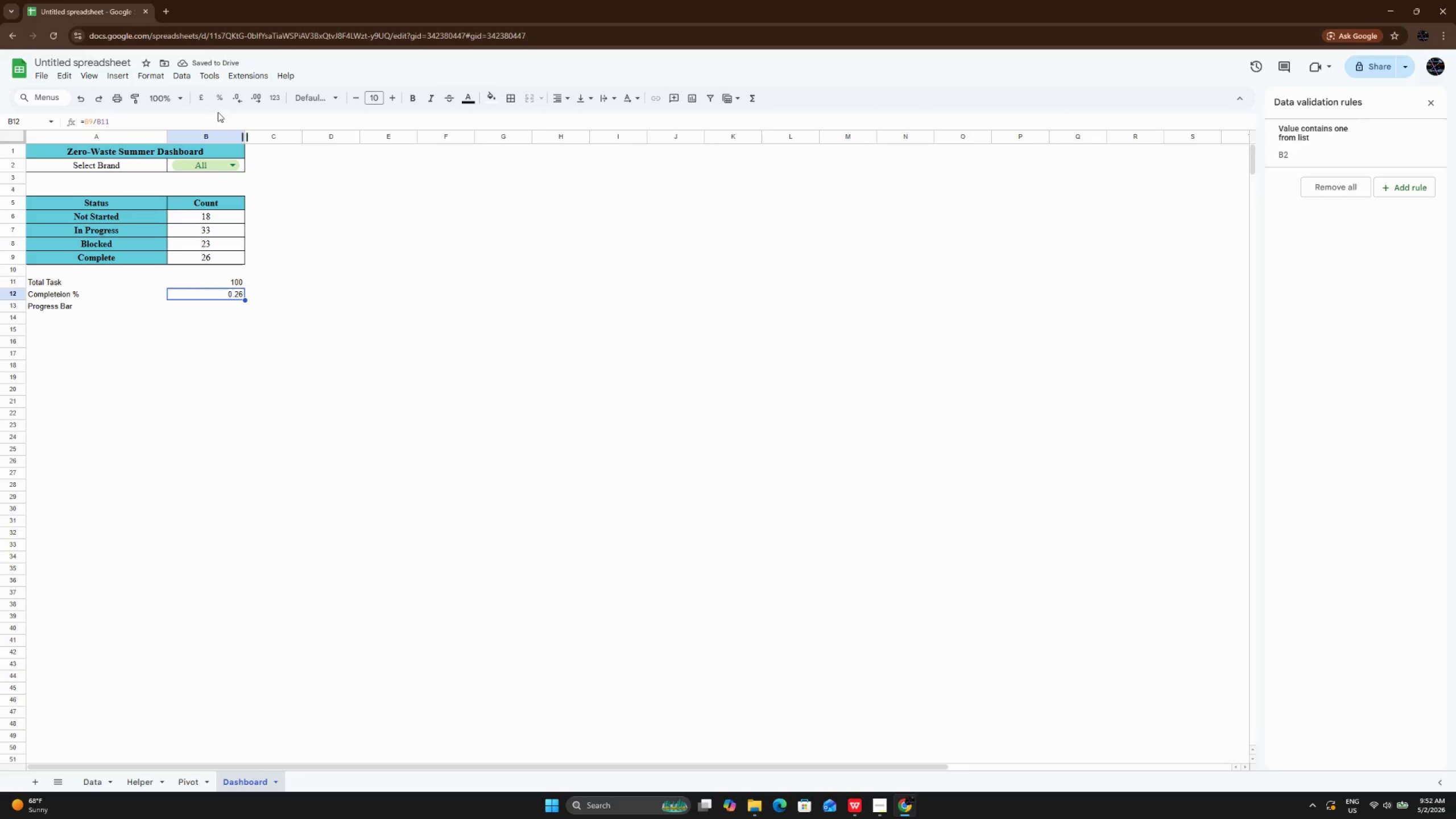 
left_click([220, 97])
 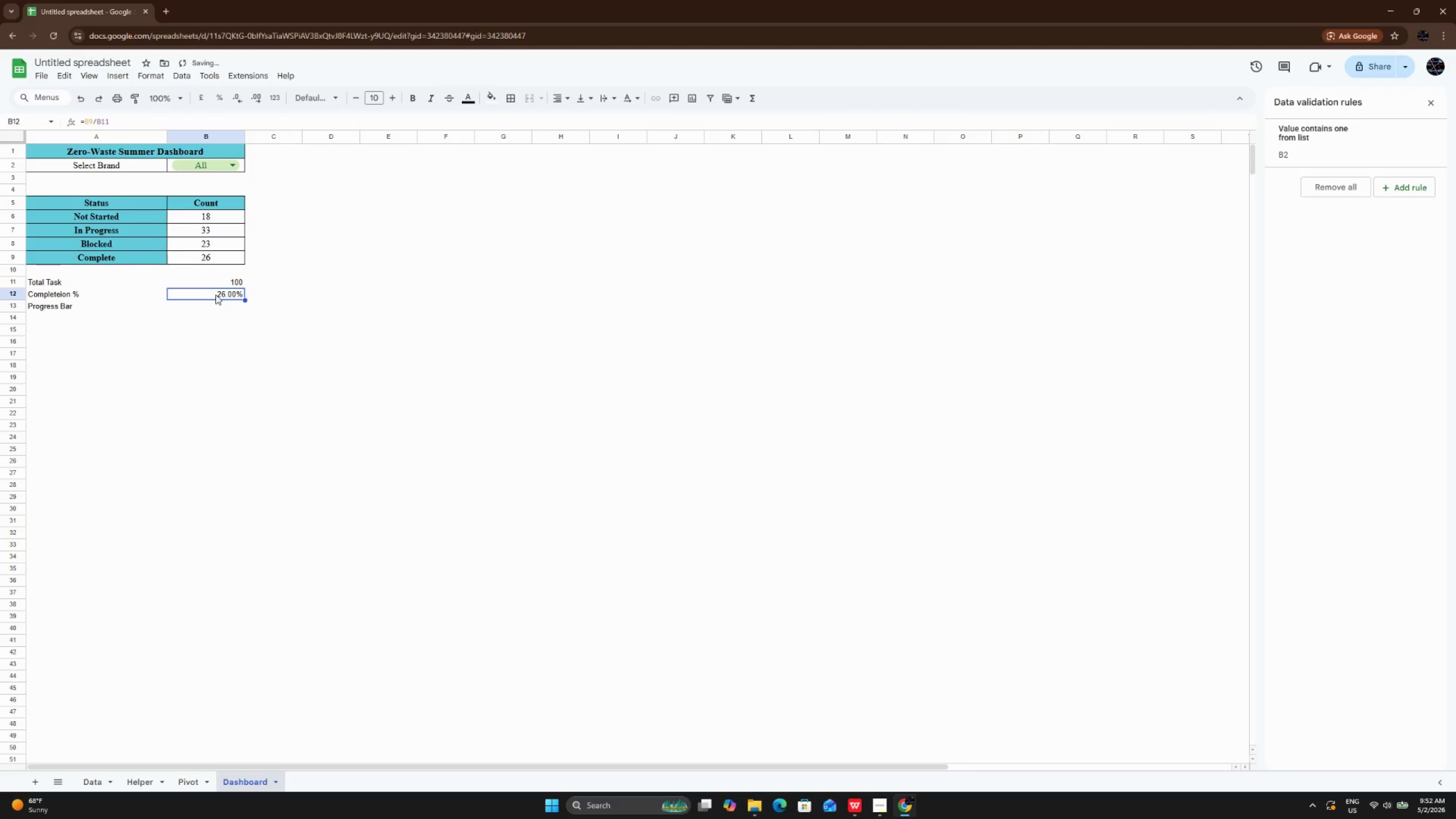 
double_click([216, 307])
 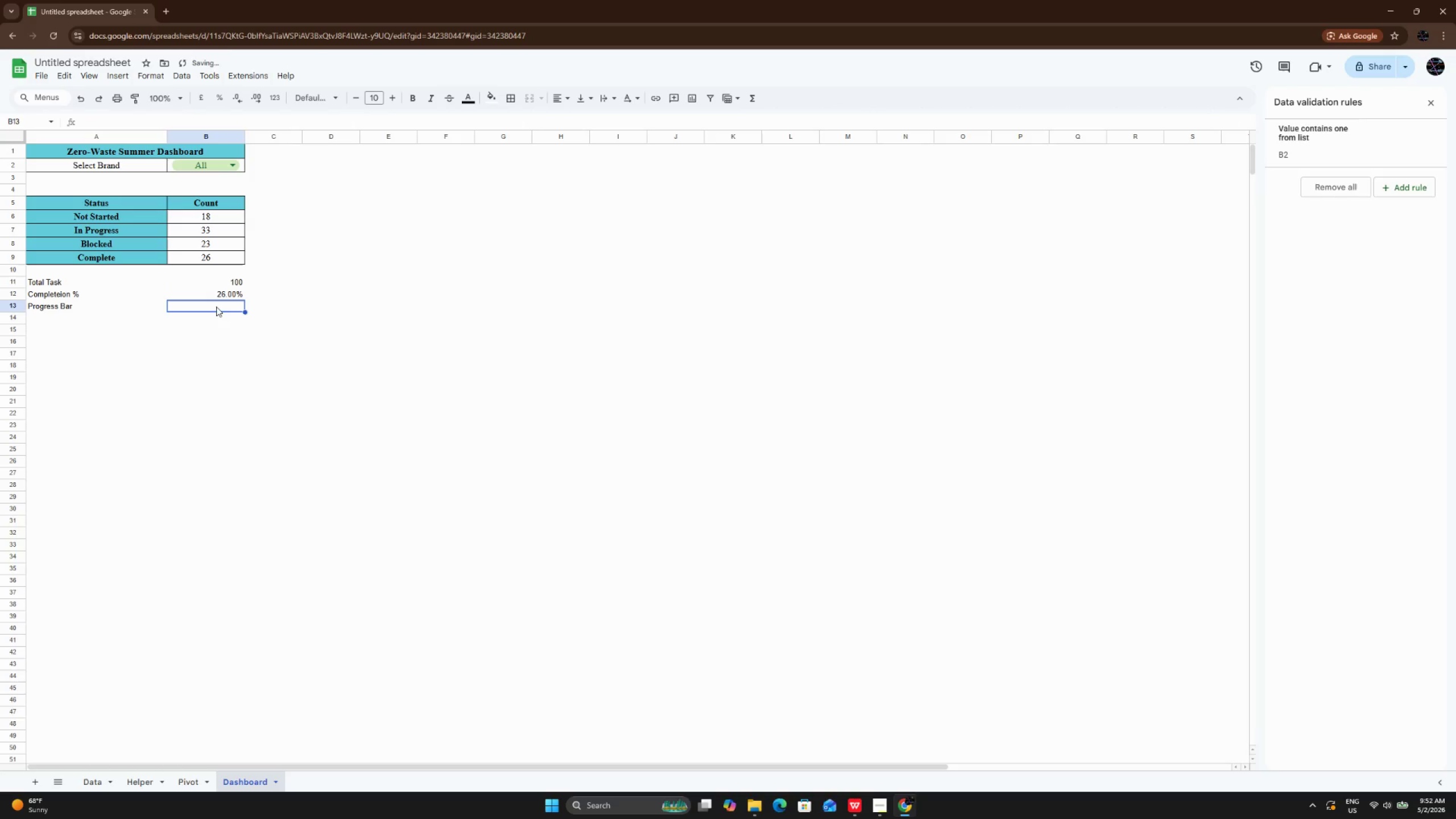 
triple_click([216, 307])
 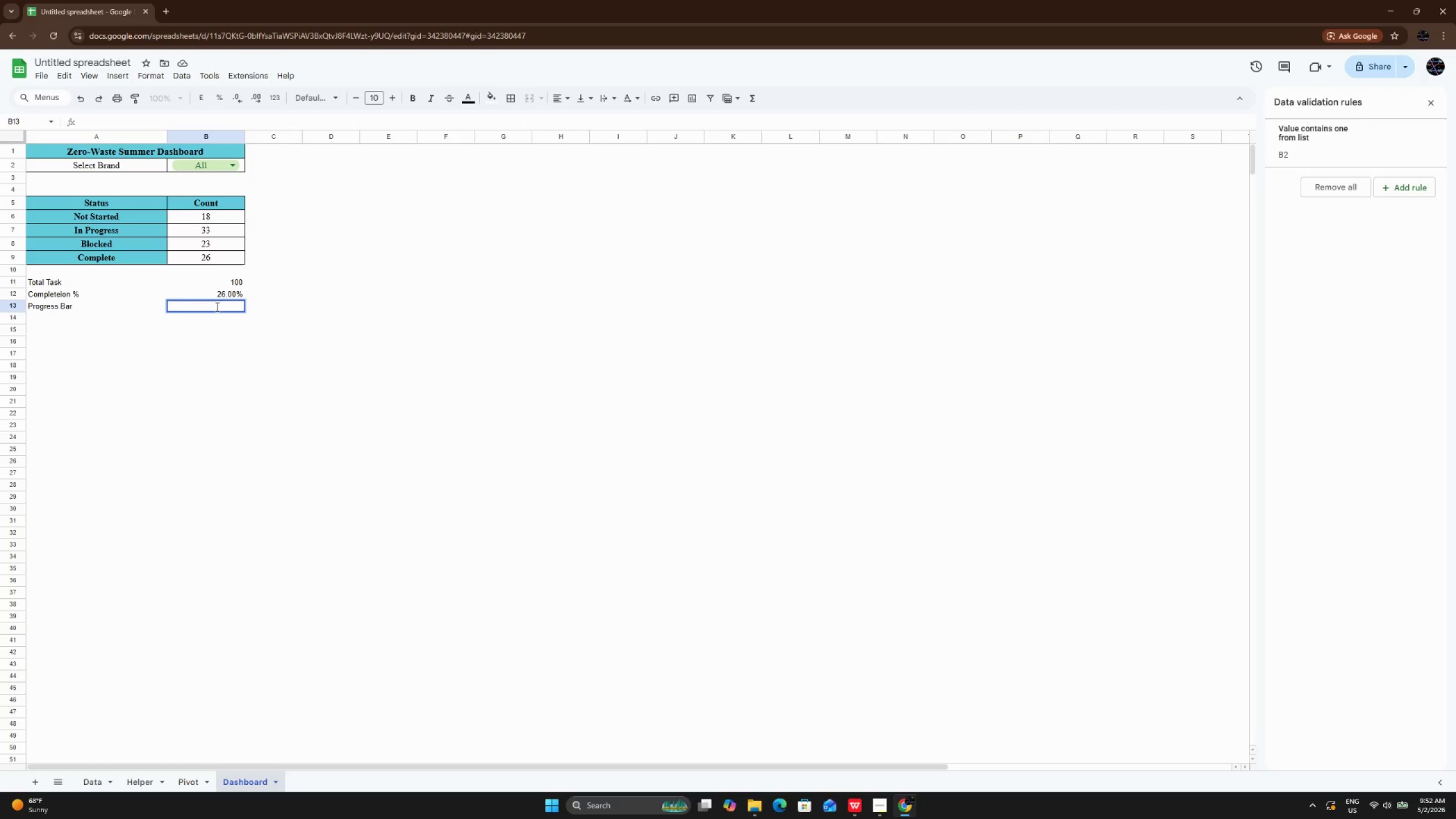 
wait(6.24)
 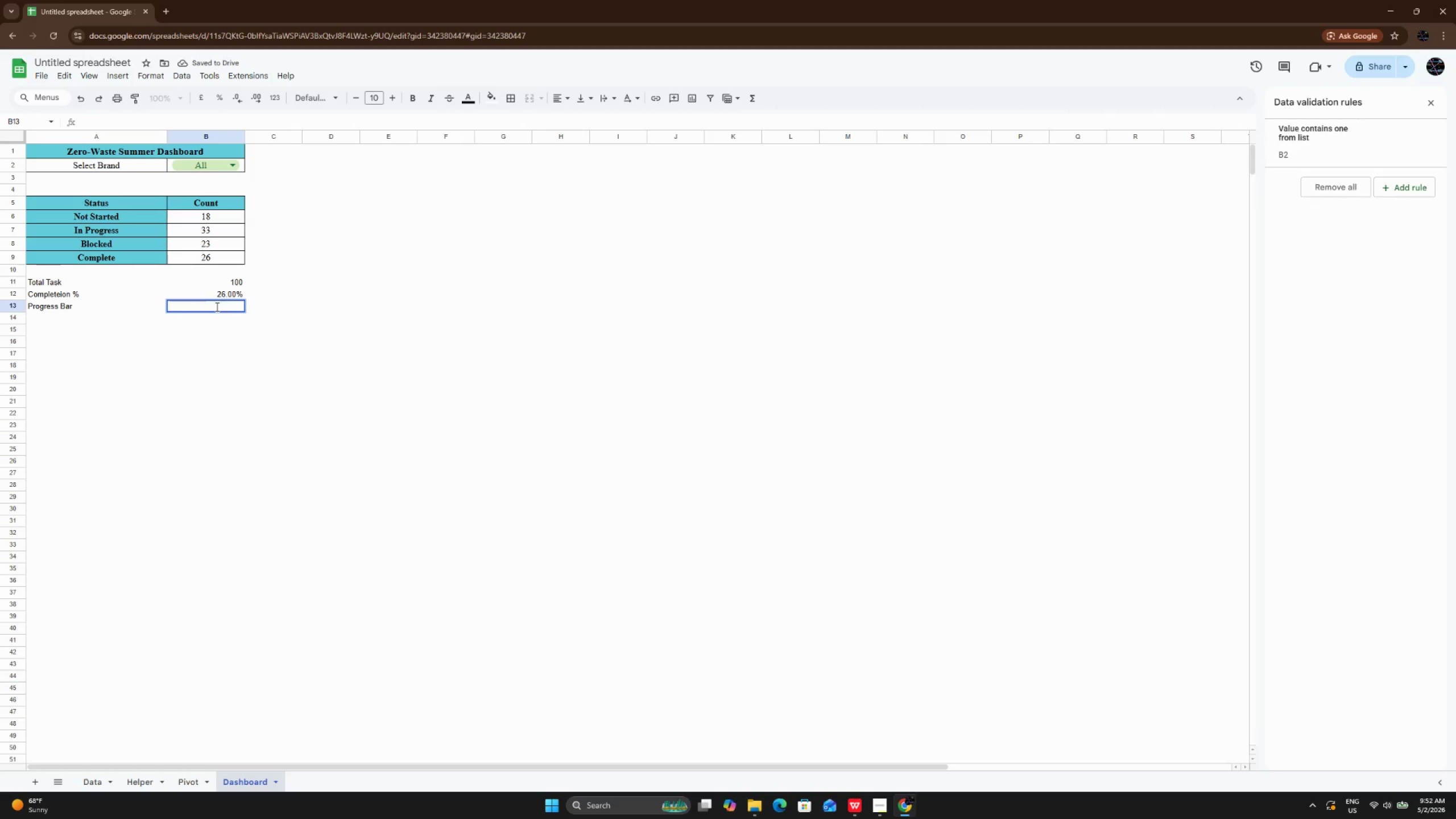 
type(=sp)
key(Backspace)
key(Backspace)
type(SPARKLINE)
 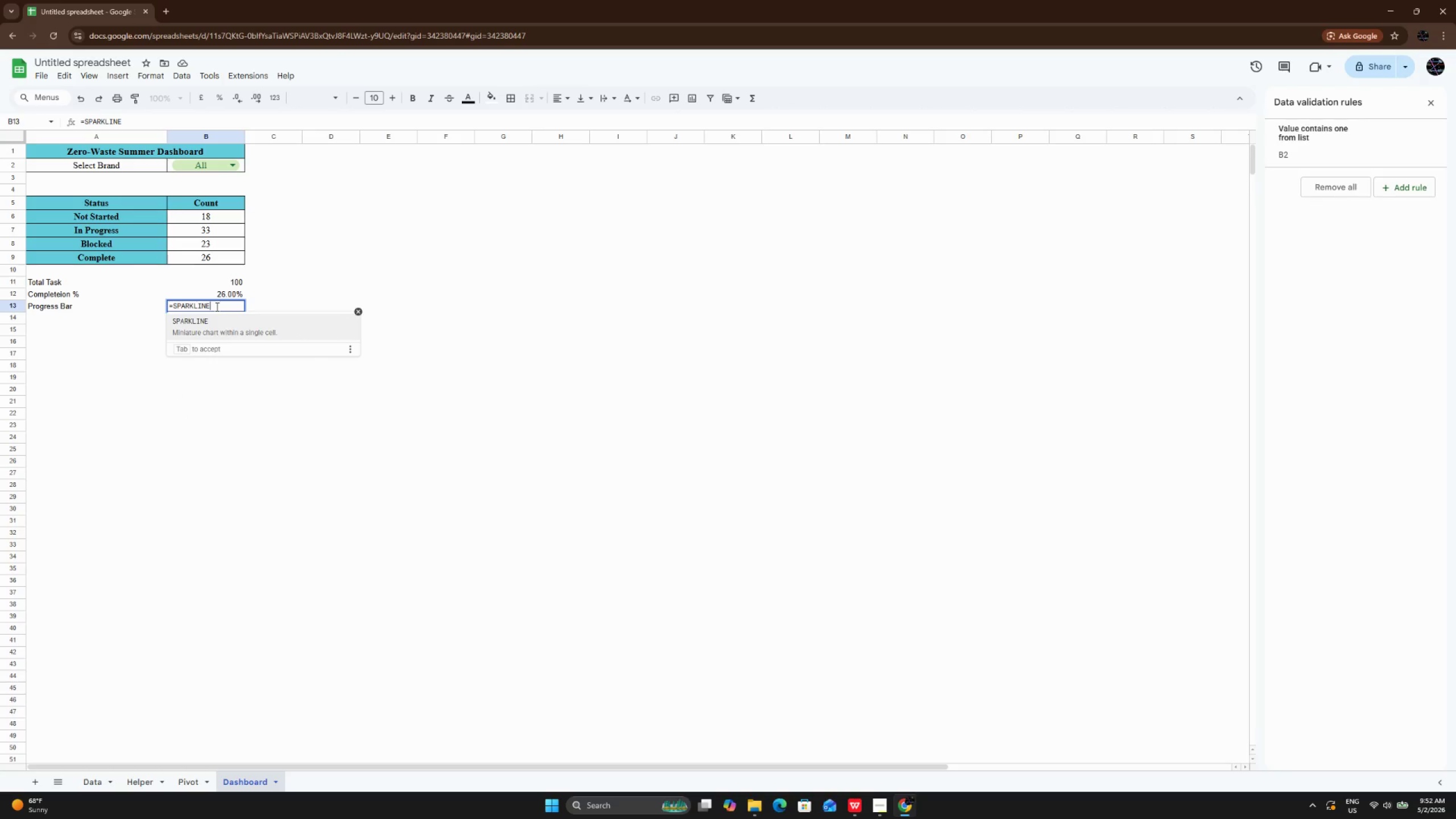 
type((B12, {)
 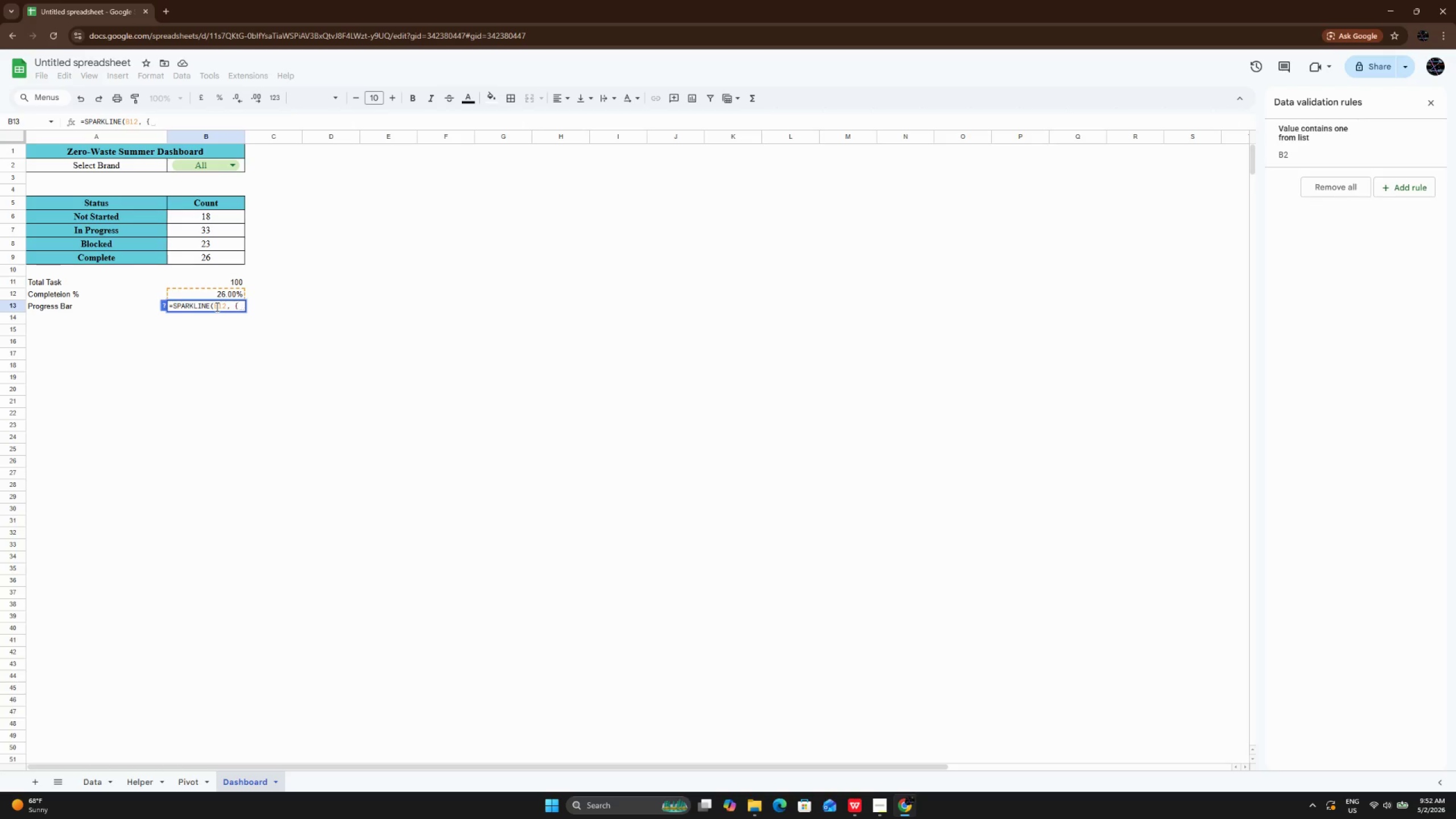 
key(Shift+Quote)
 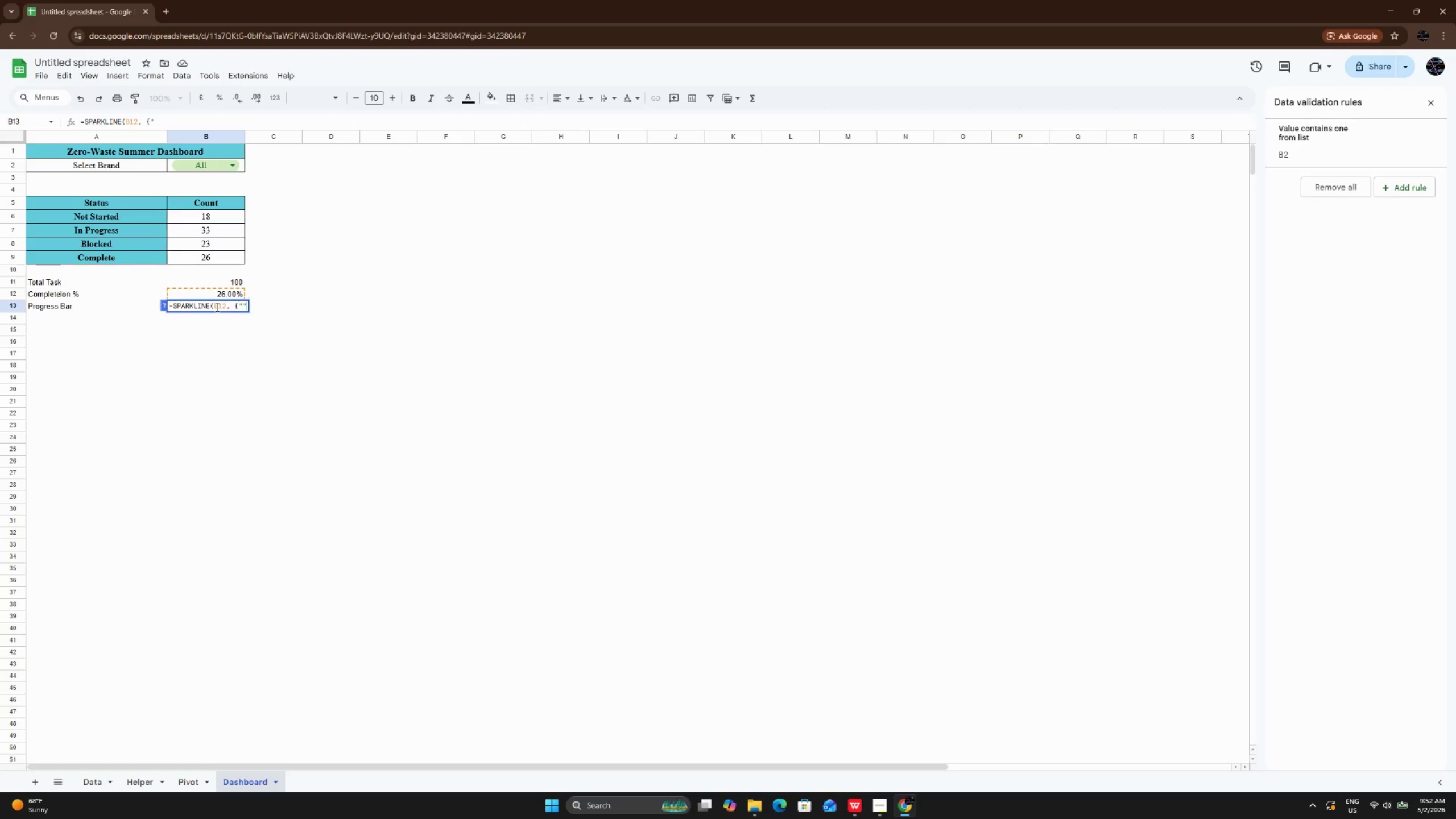 
key(Shift+Quote)
 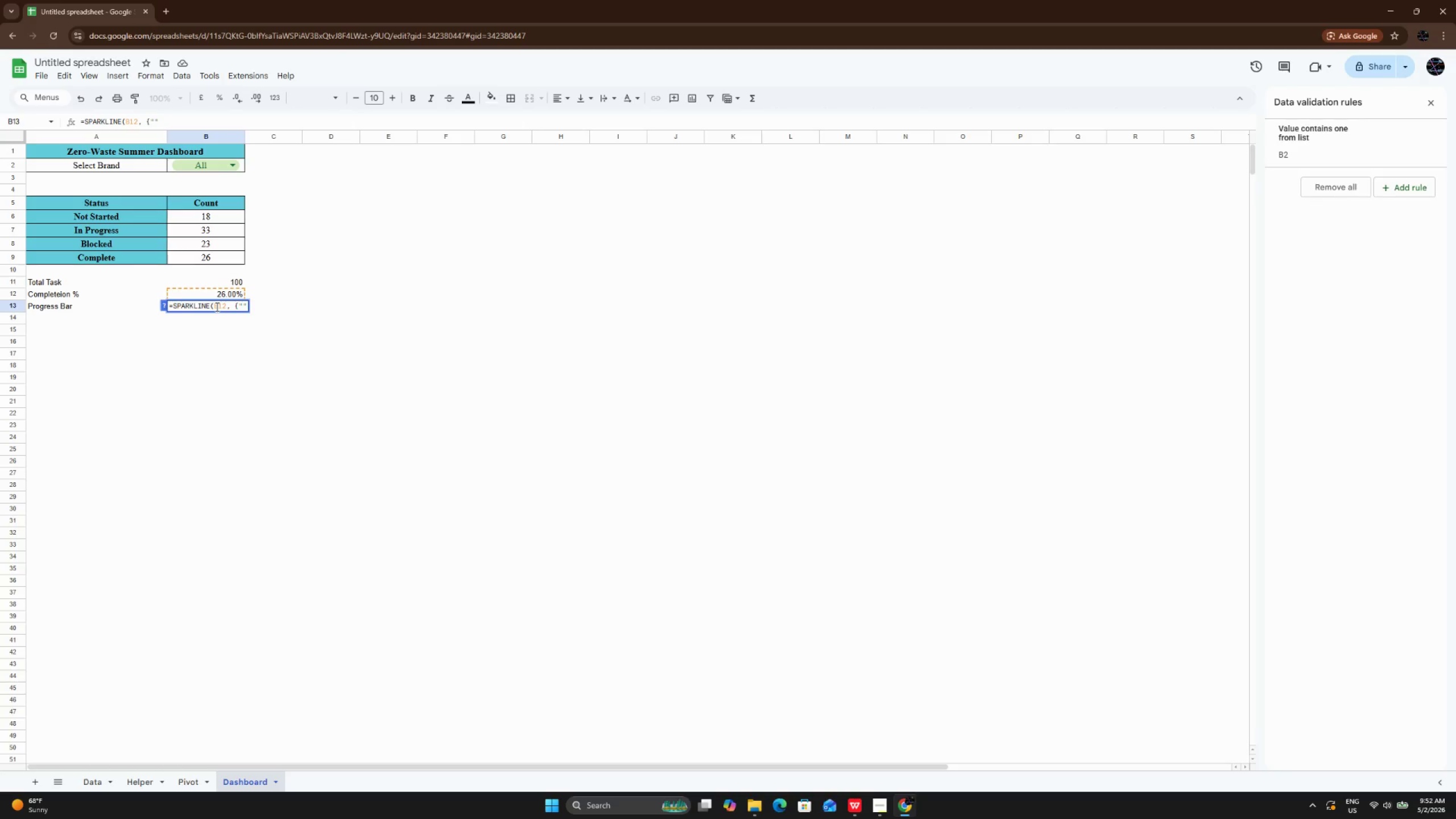 
key(ArrowLeft)
 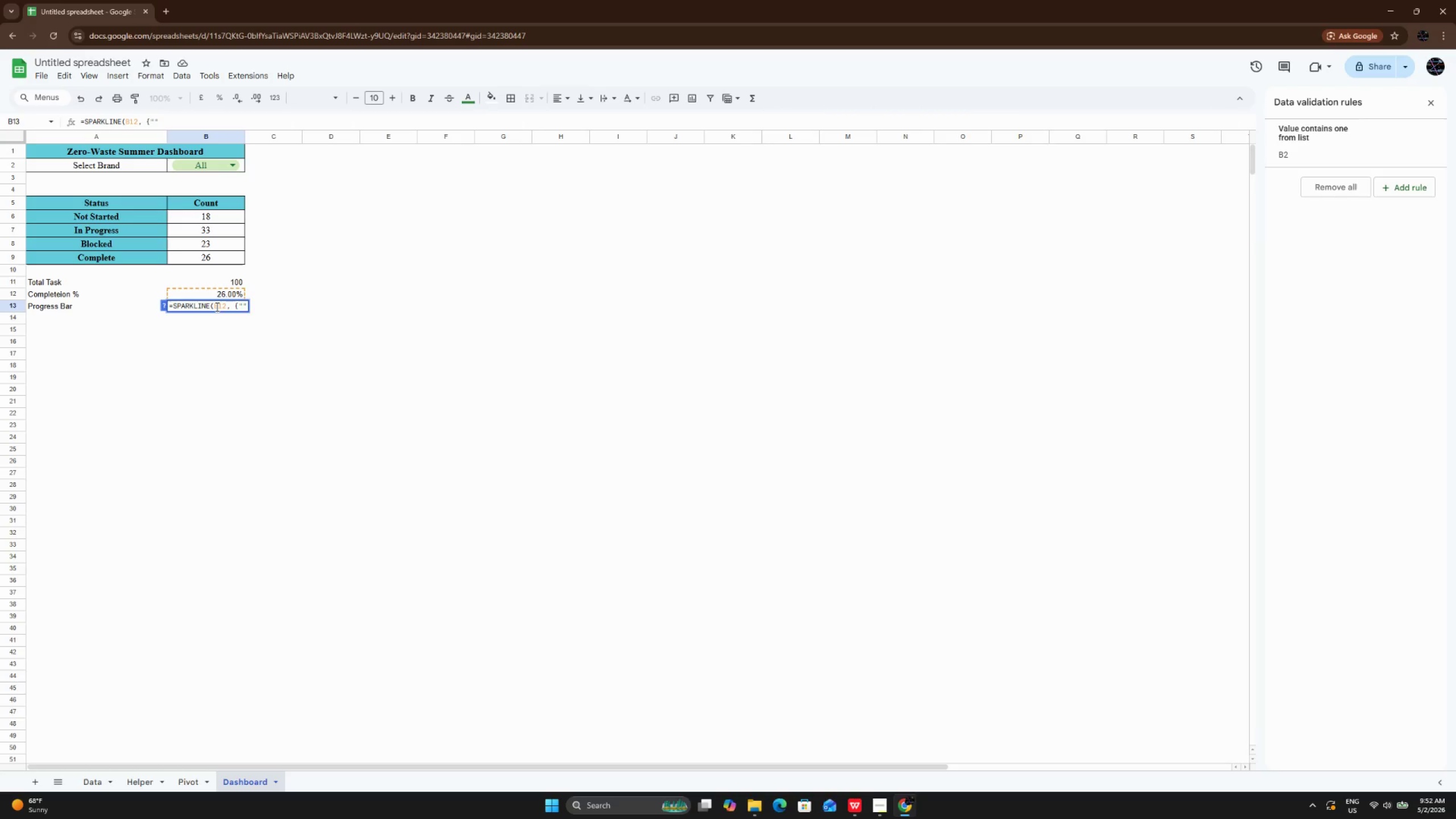 
type(chart)
 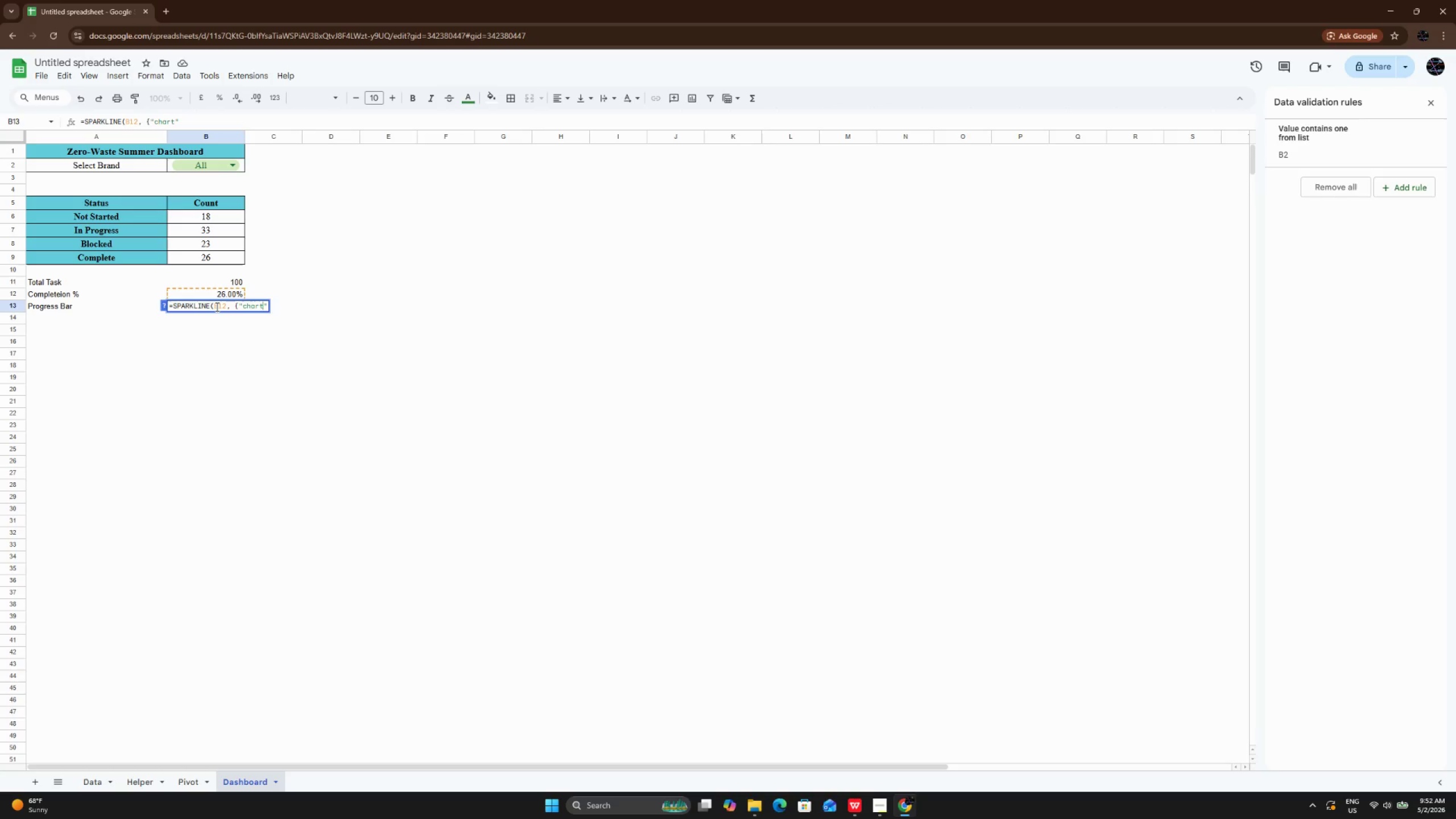 
key(Backspace)
type(ttype)
 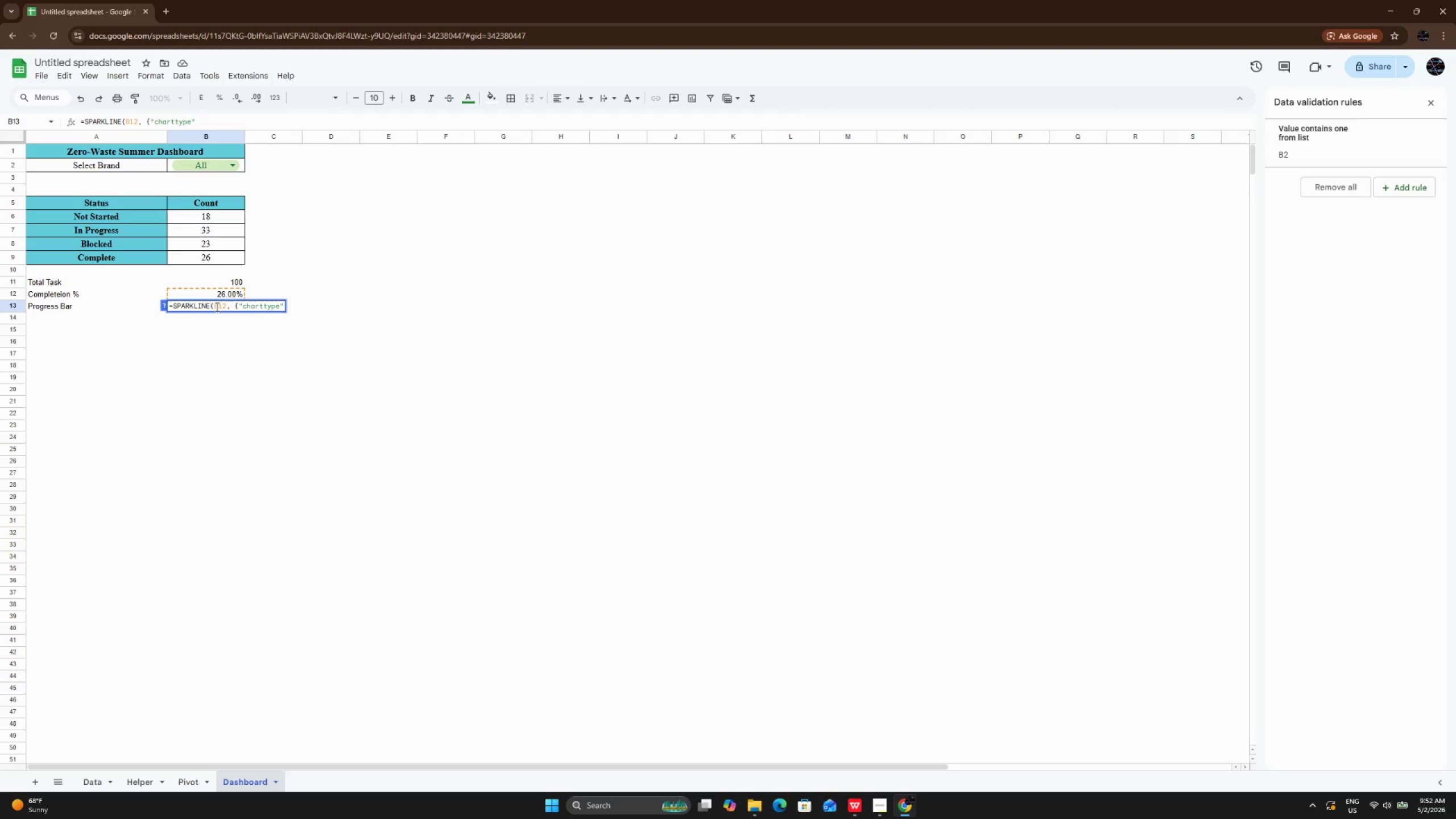 
key(ArrowRight)
 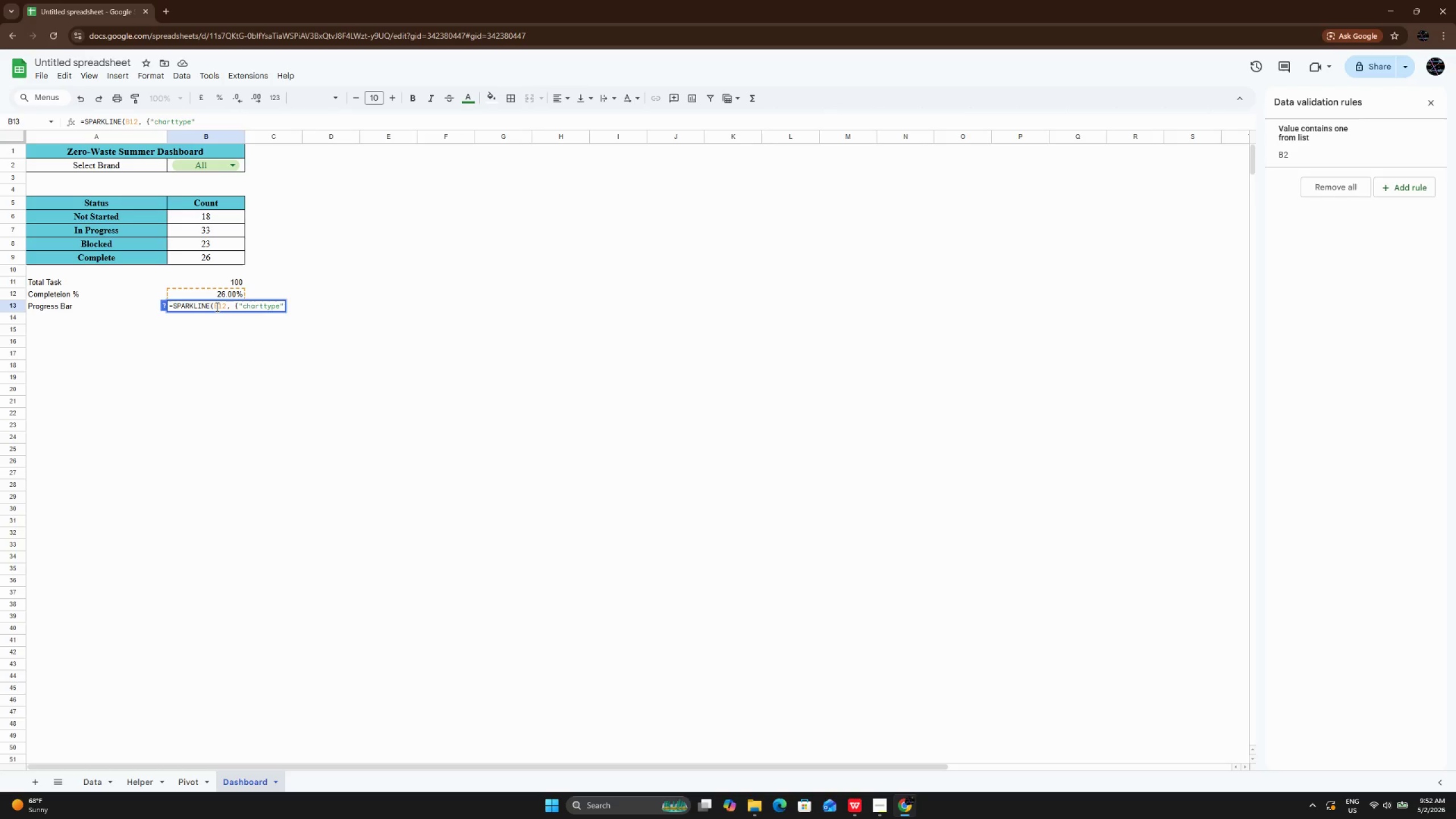 
key(Comma)
 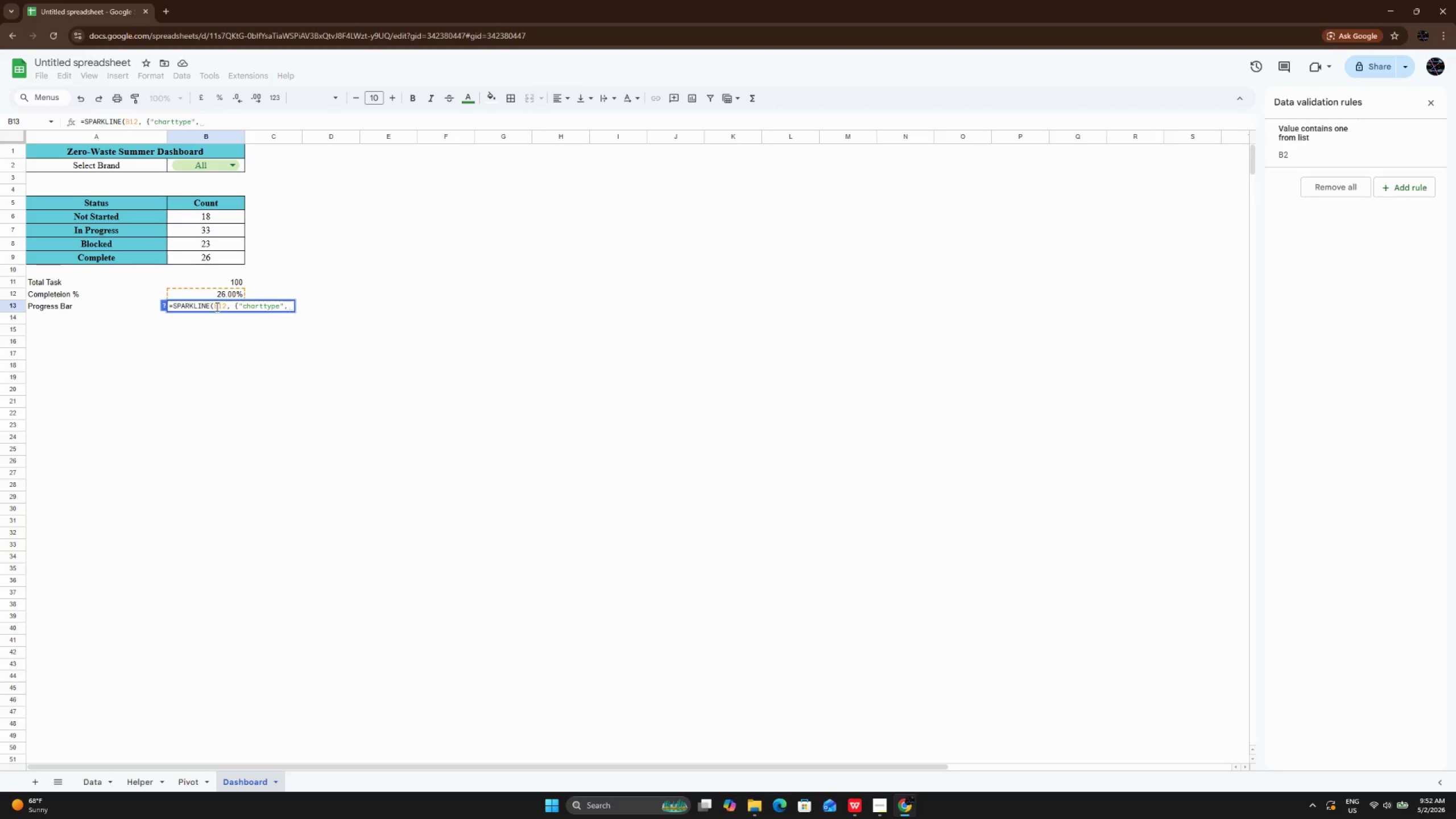 
key(Shift+Quote)
 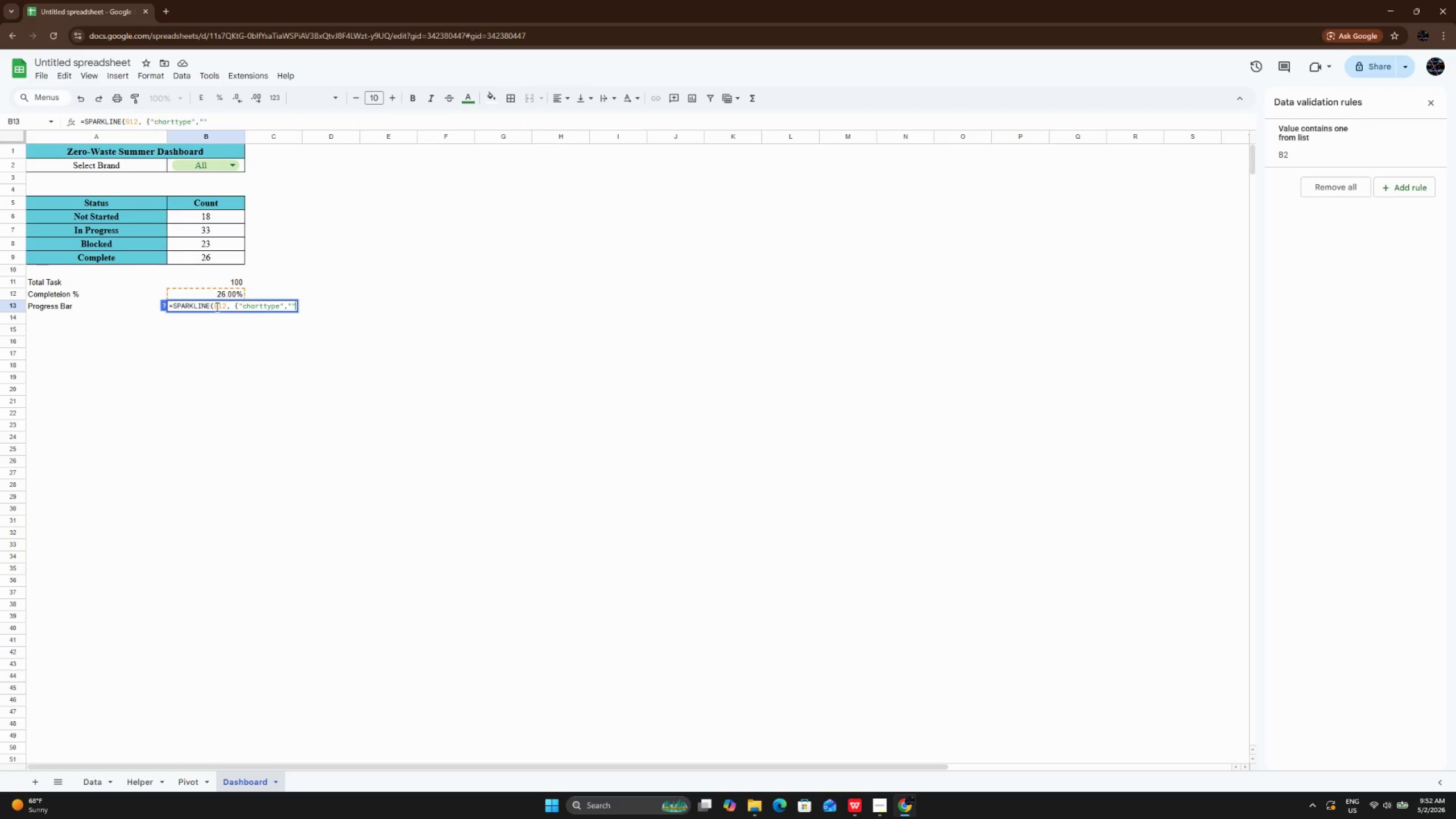 
key(Shift+Quote)
 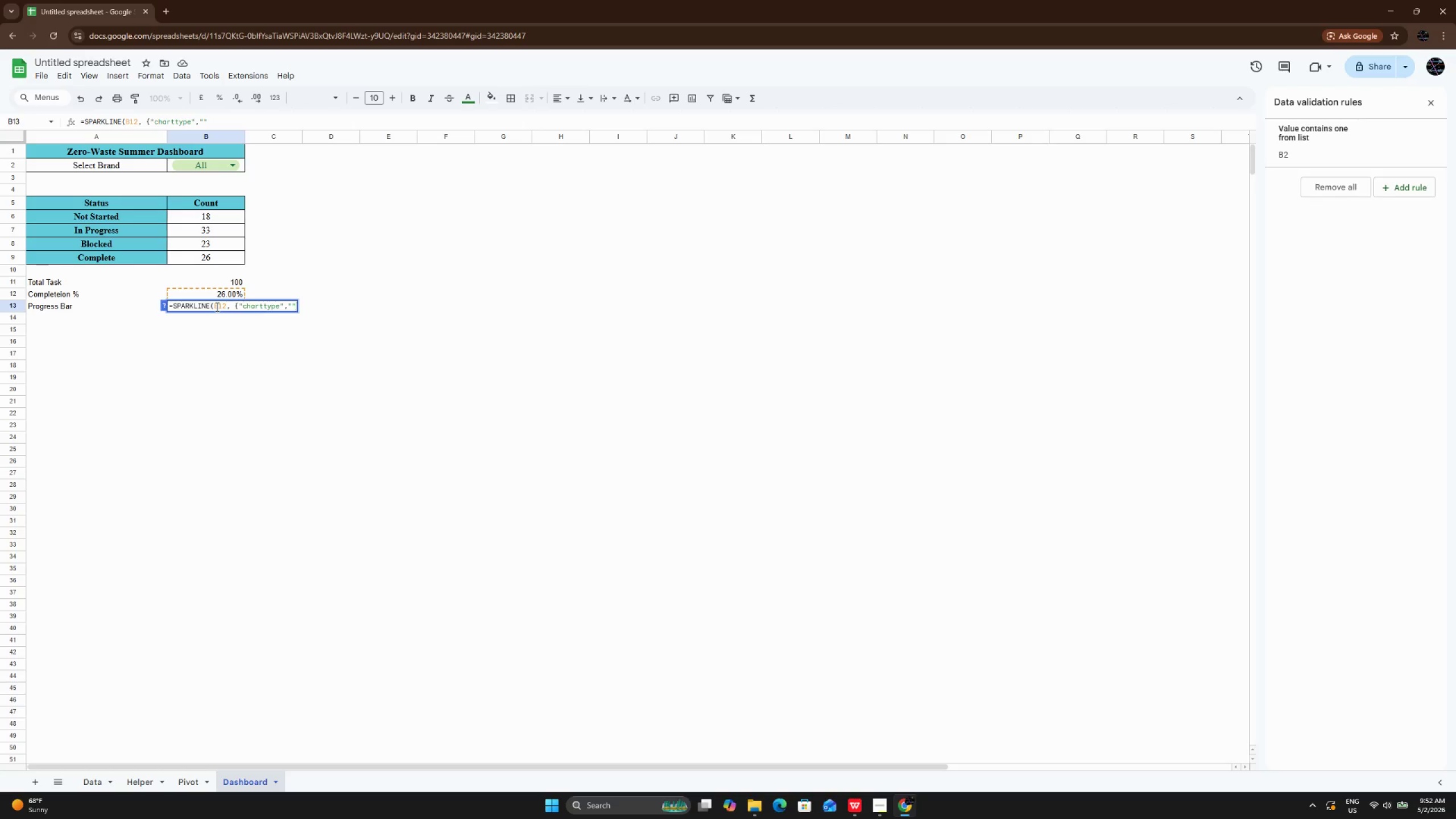 
key(ArrowLeft)
 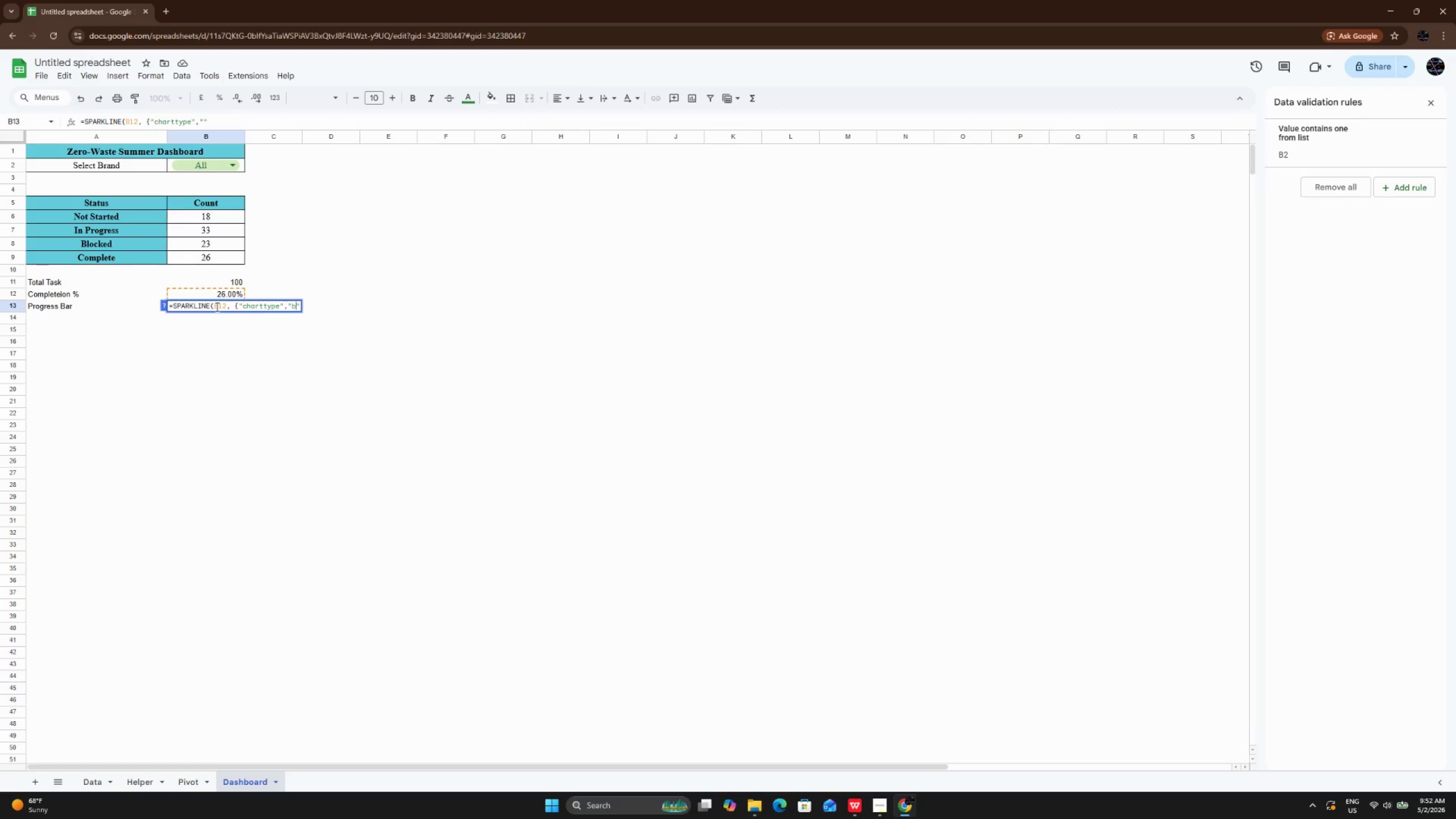 
type(bar)
 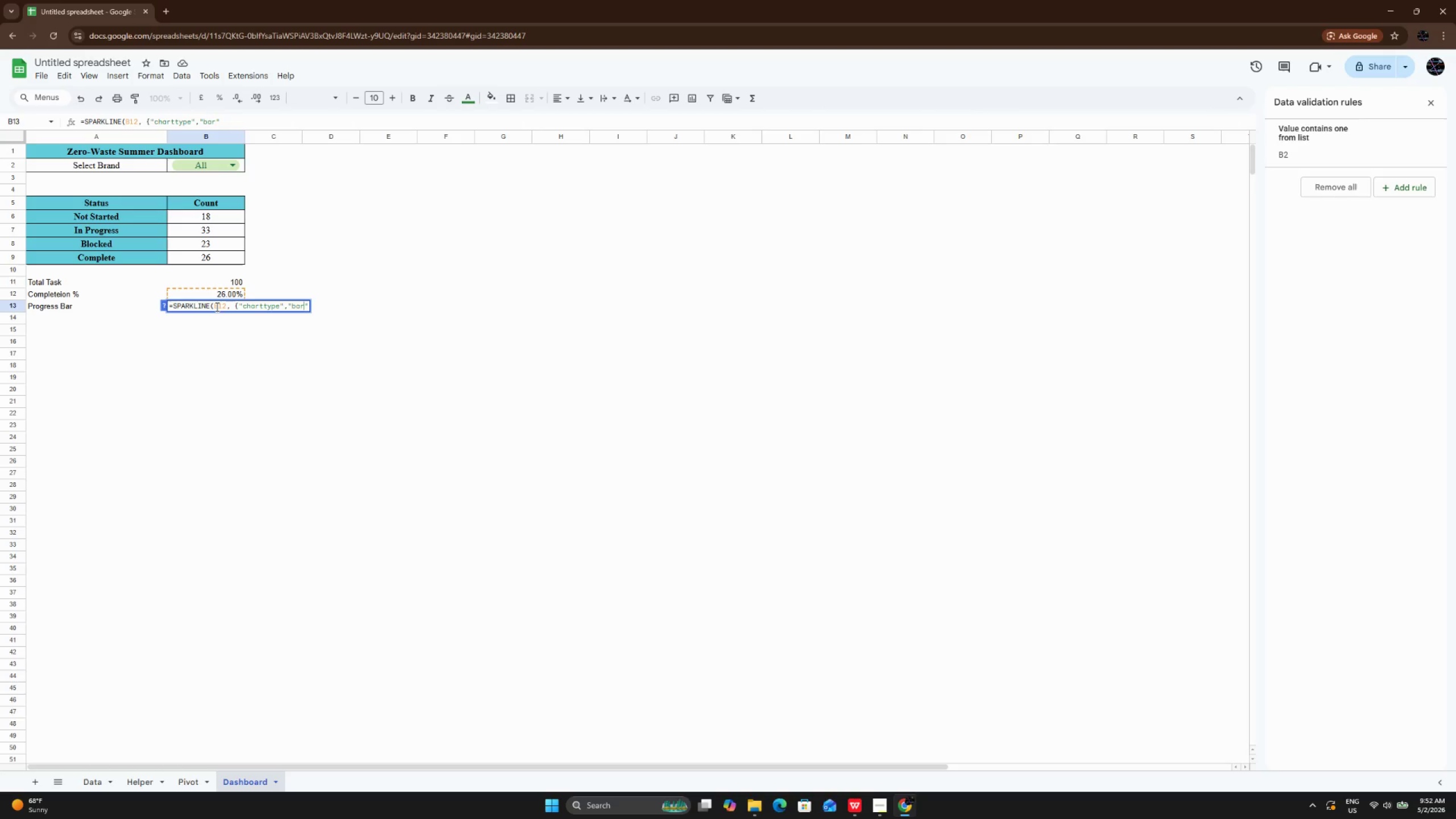 
key(ArrowRight)
 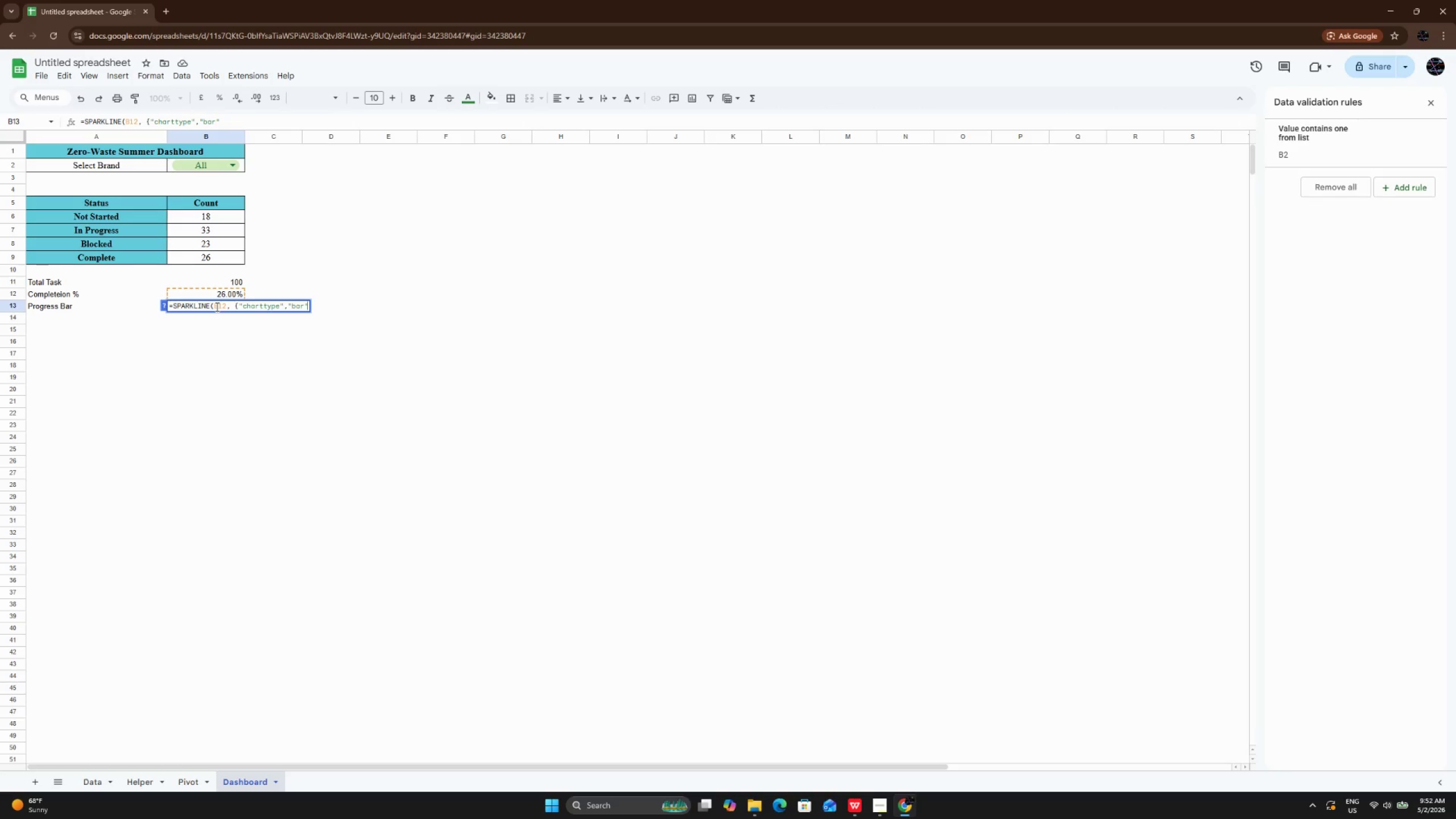 
key(Semicolon)
 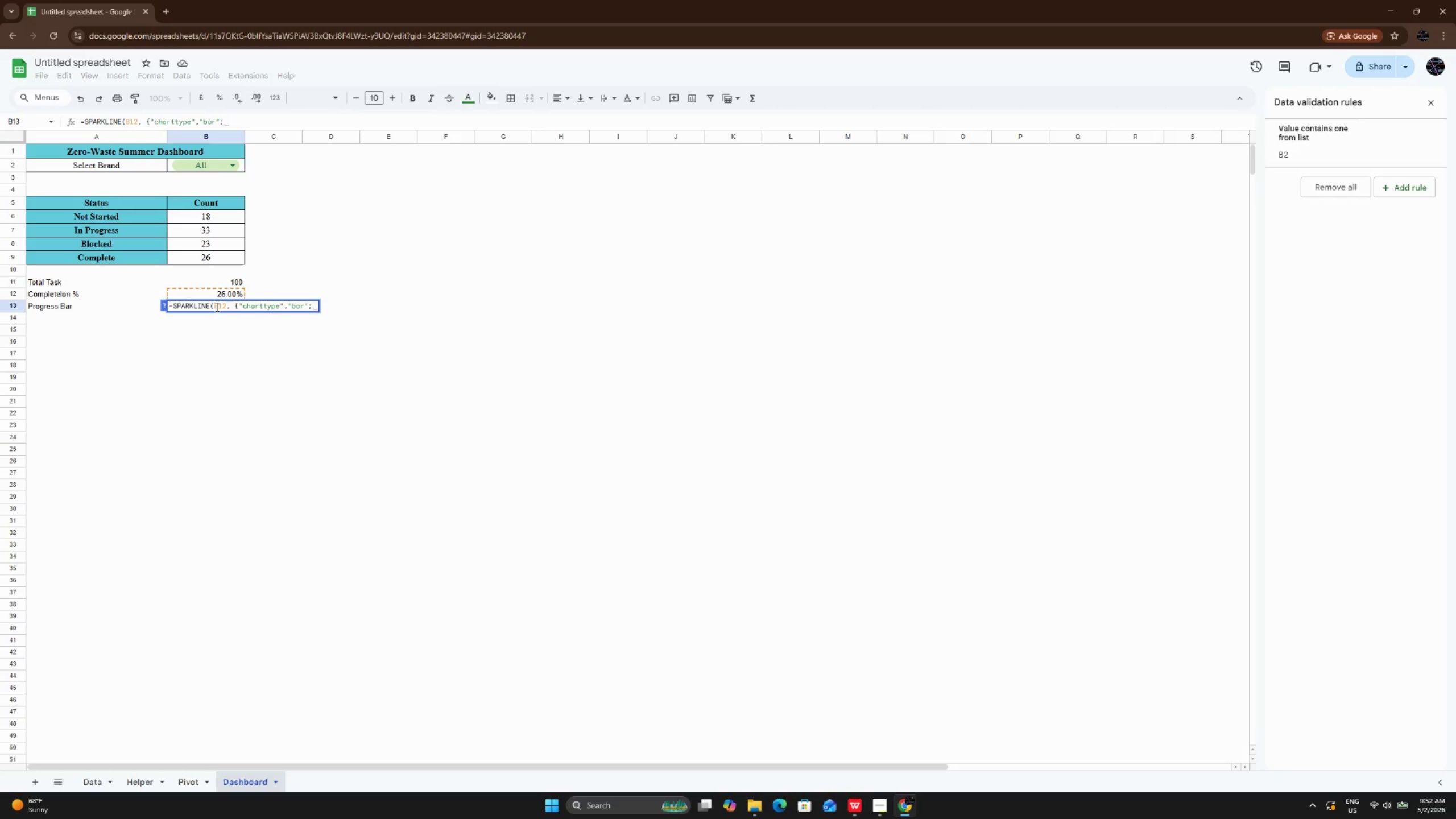 
key(Shift+Quote)
 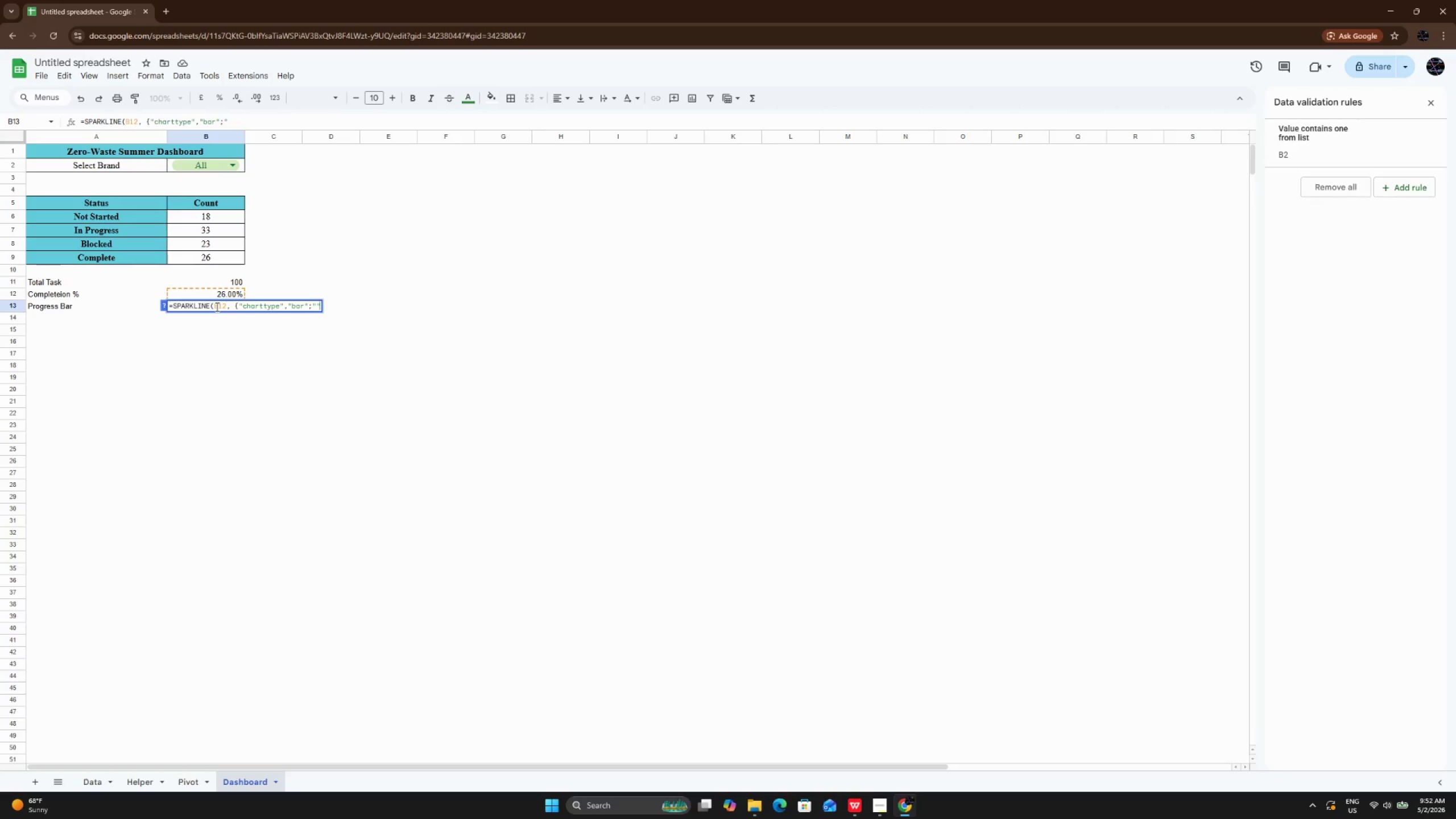 
key(Shift+Quote)
 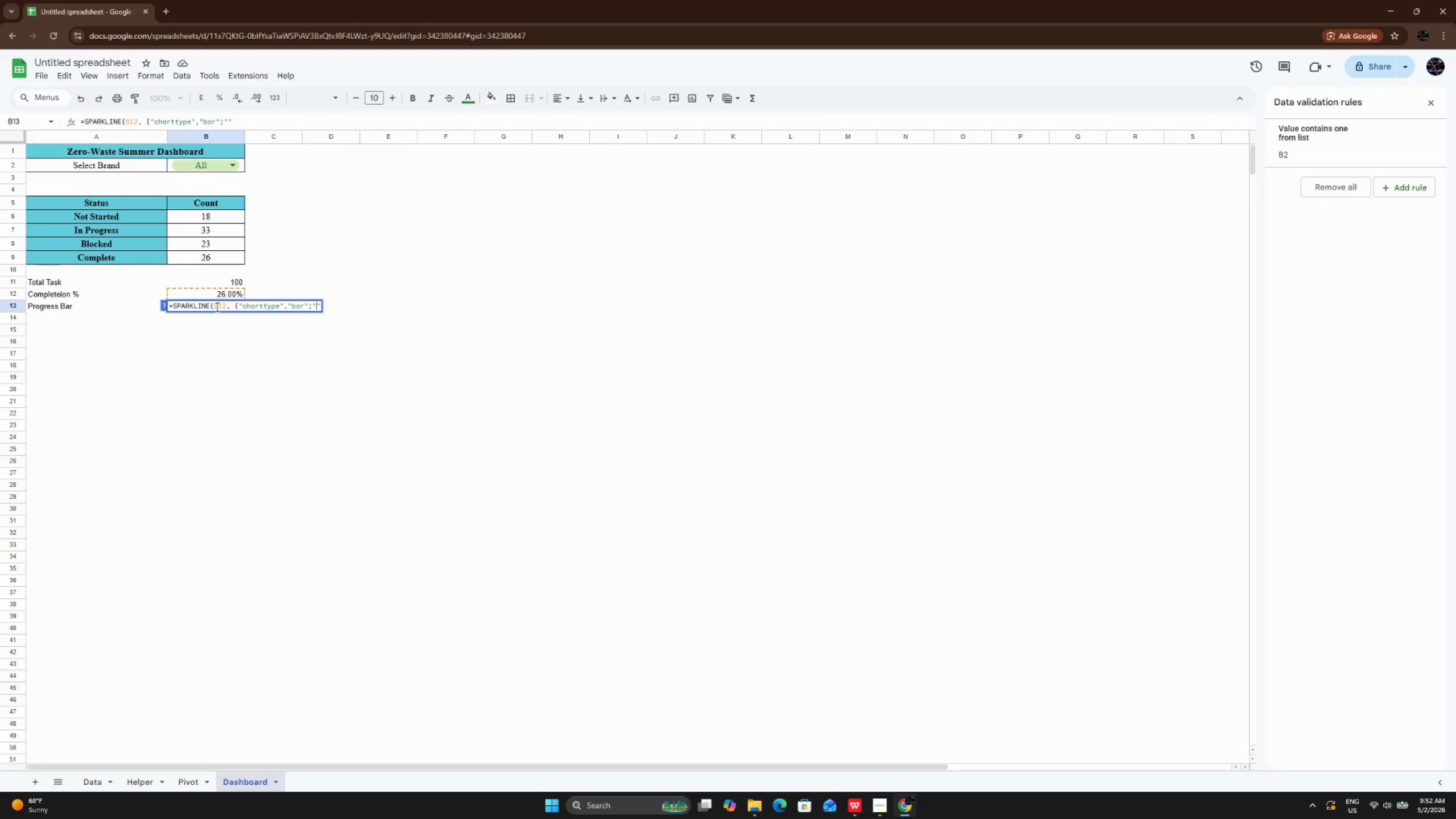 
key(ArrowLeft)
 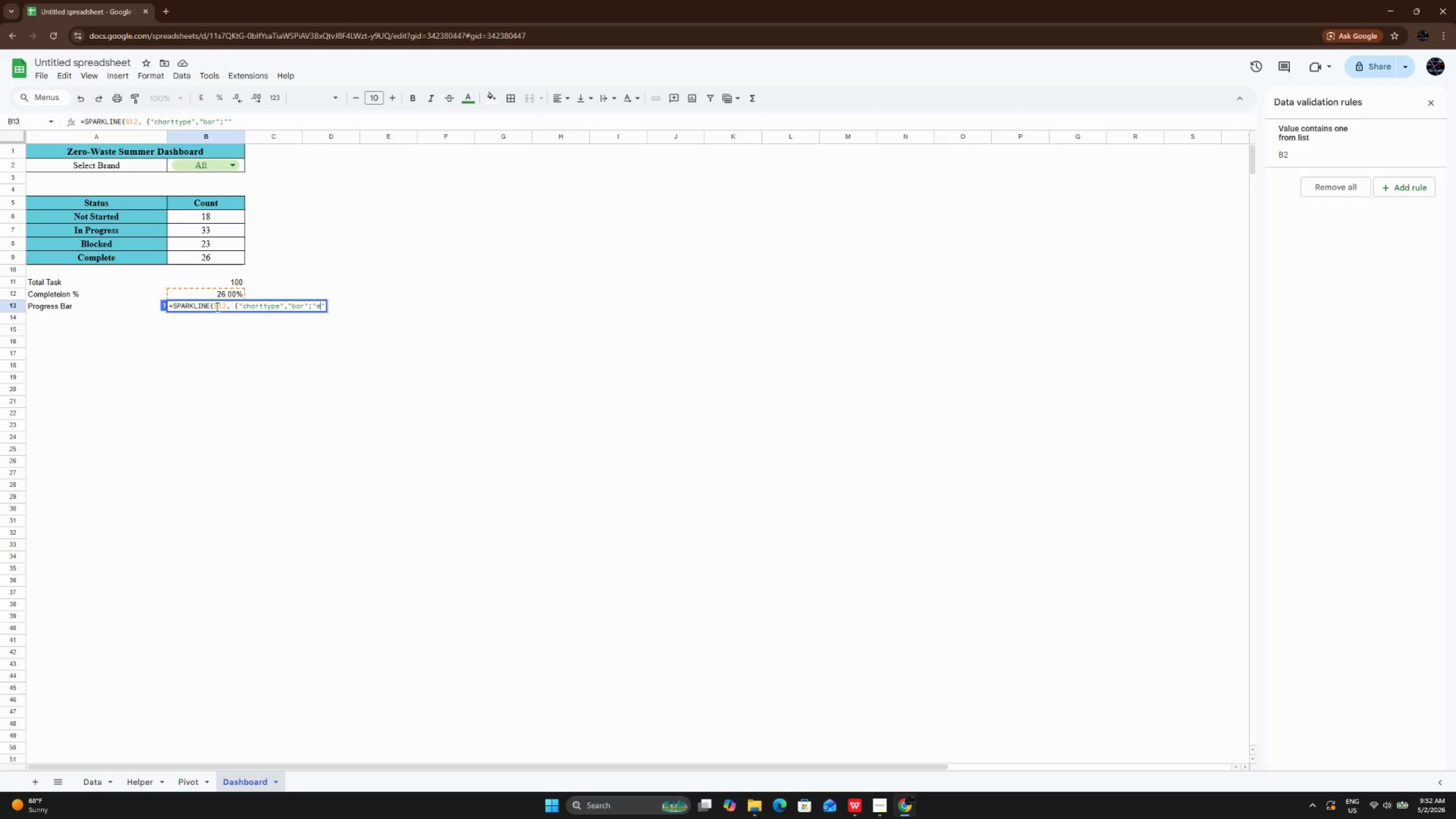 
type(max)
 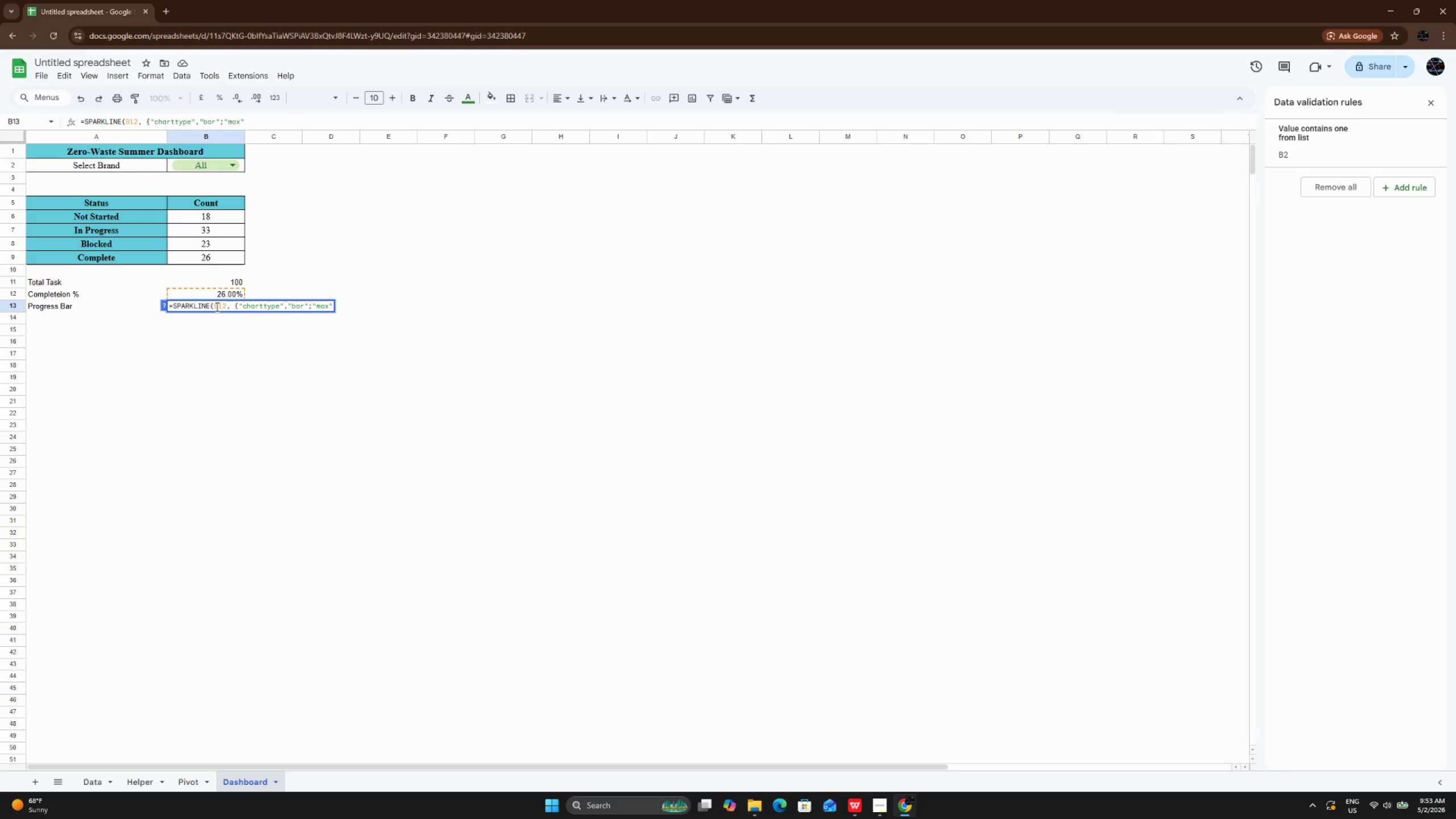 
key(ArrowRight)
 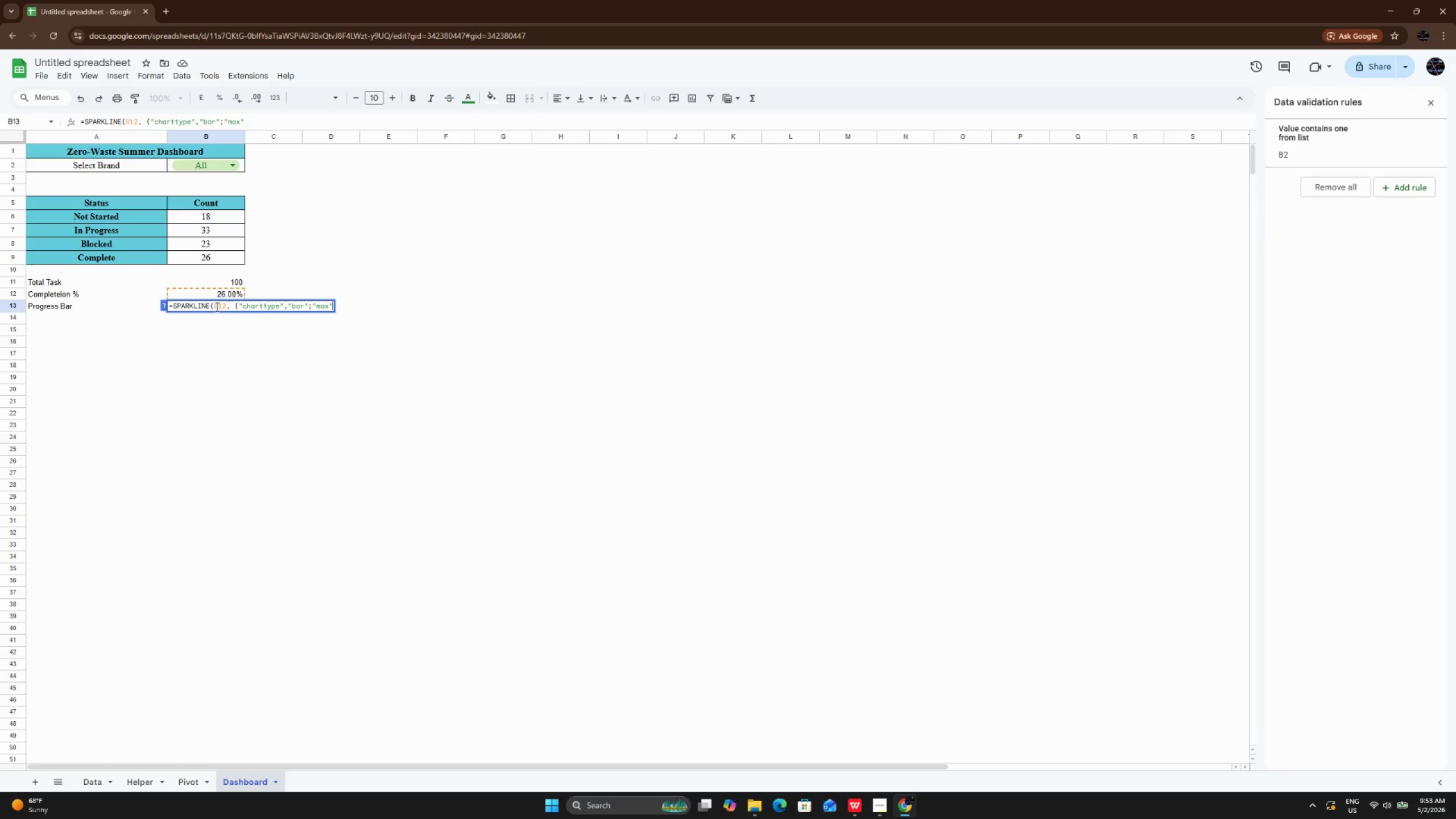 
key(Comma)
 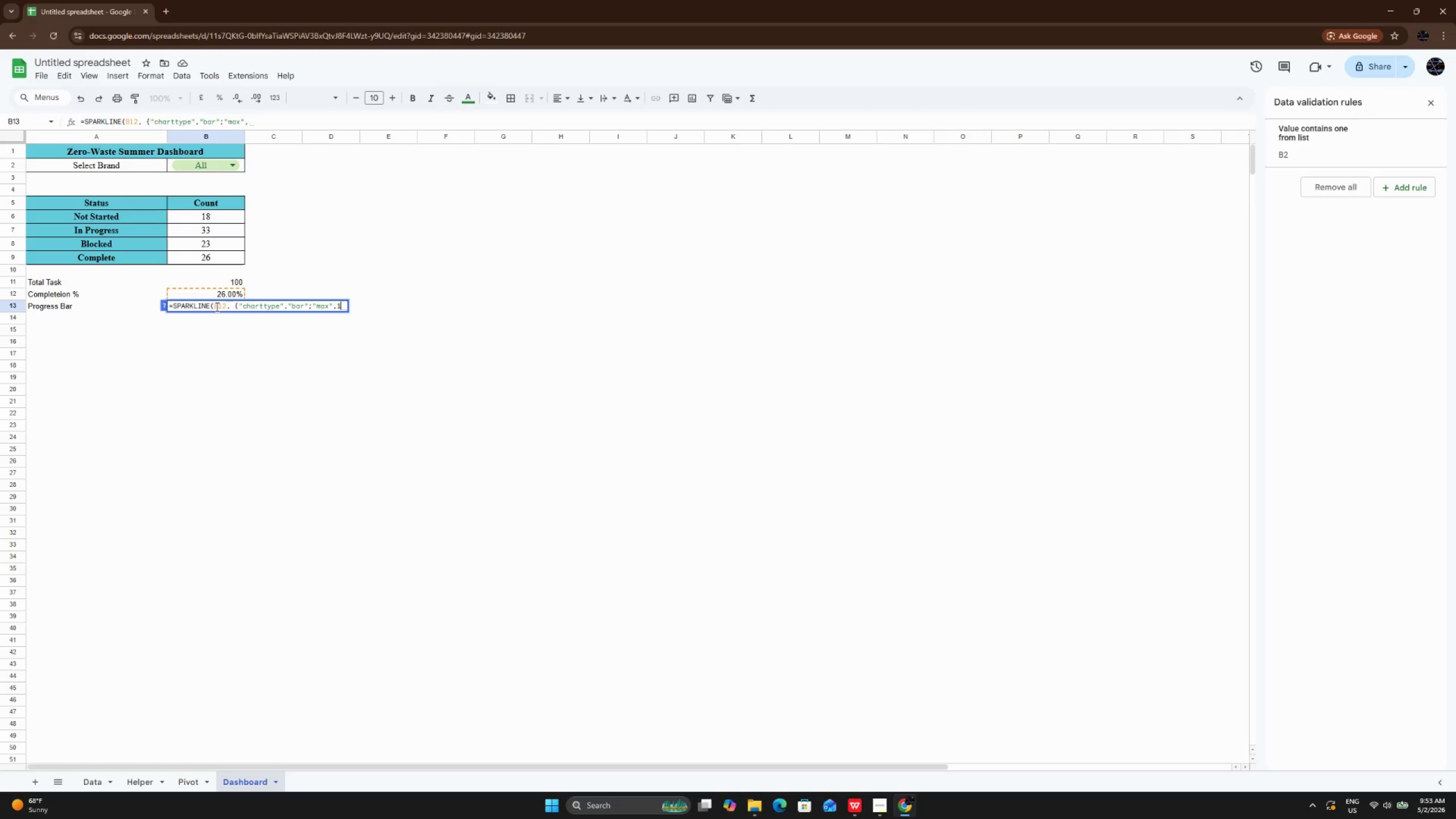 
key(1)
 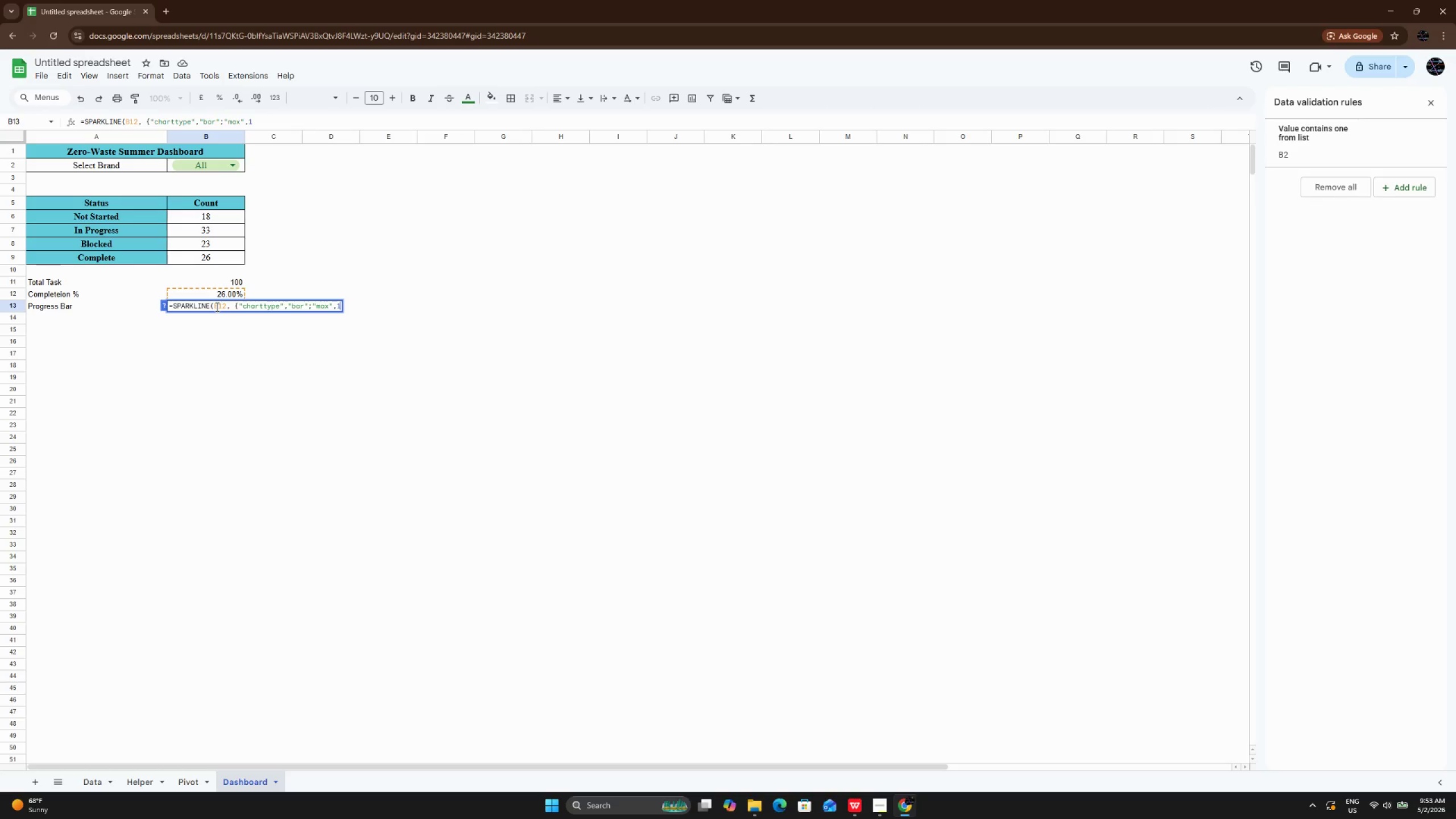 
key(Shift+BracketRight)
 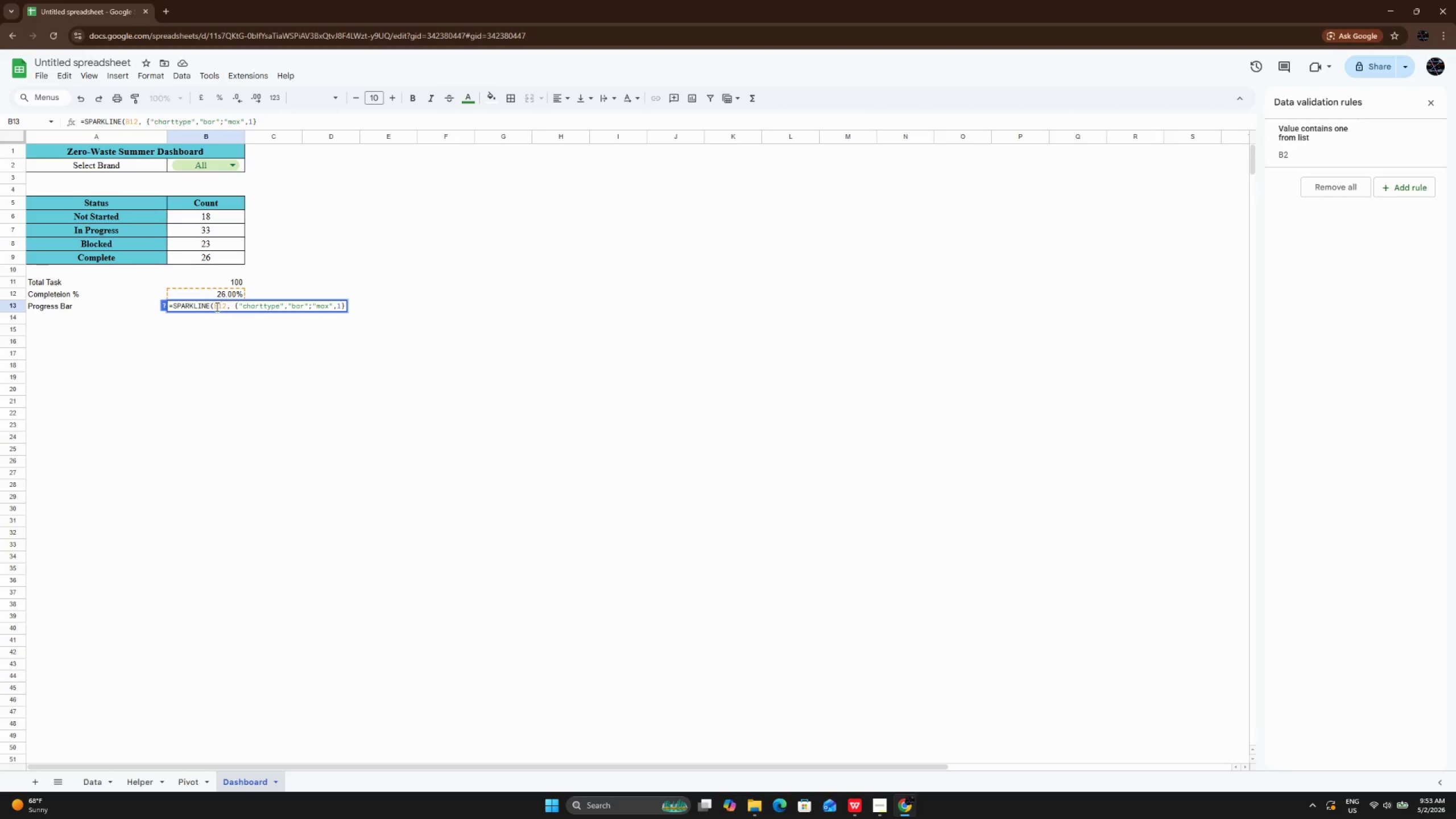 
key(Shift+0)
 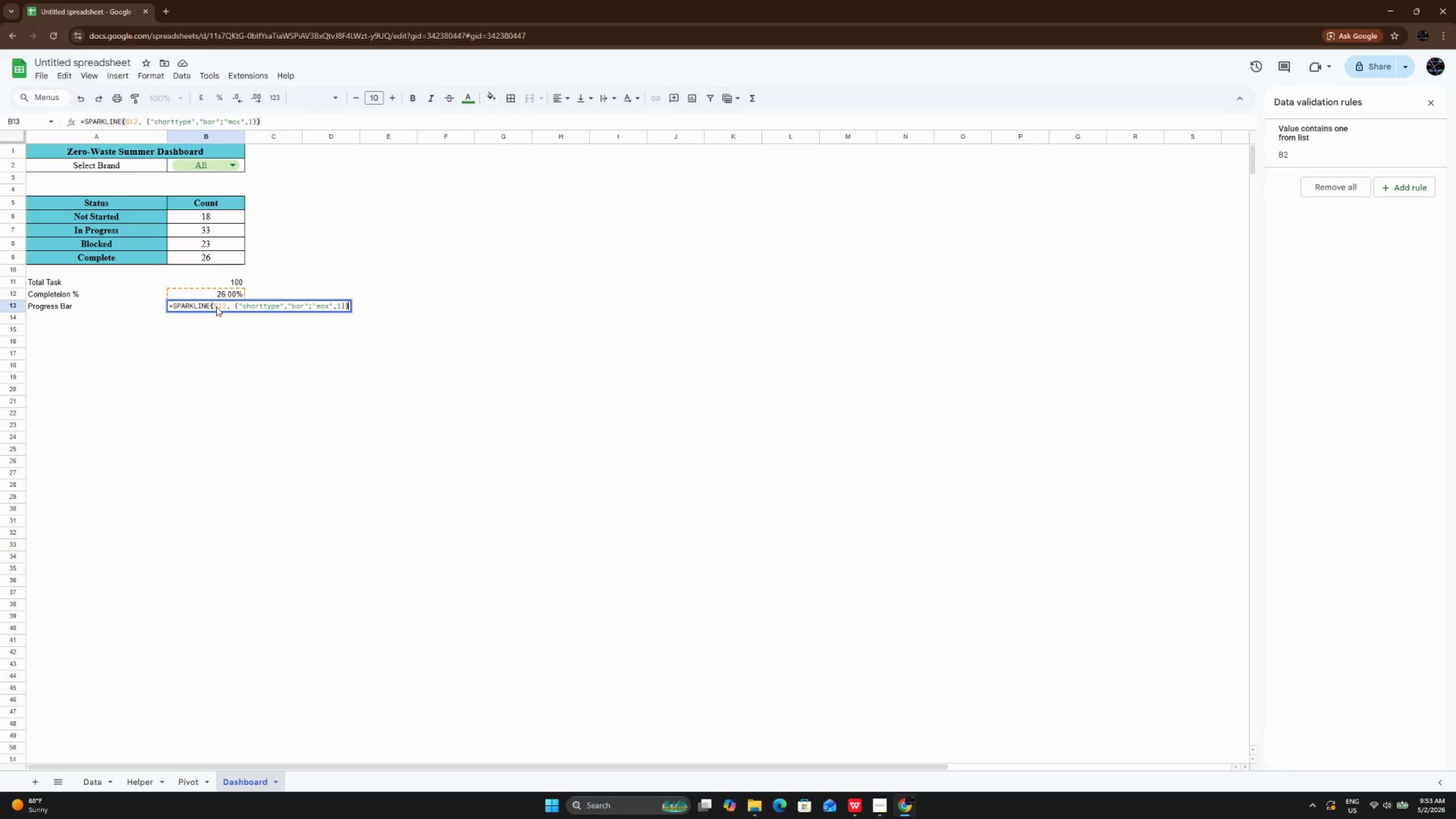 
key(Enter)
 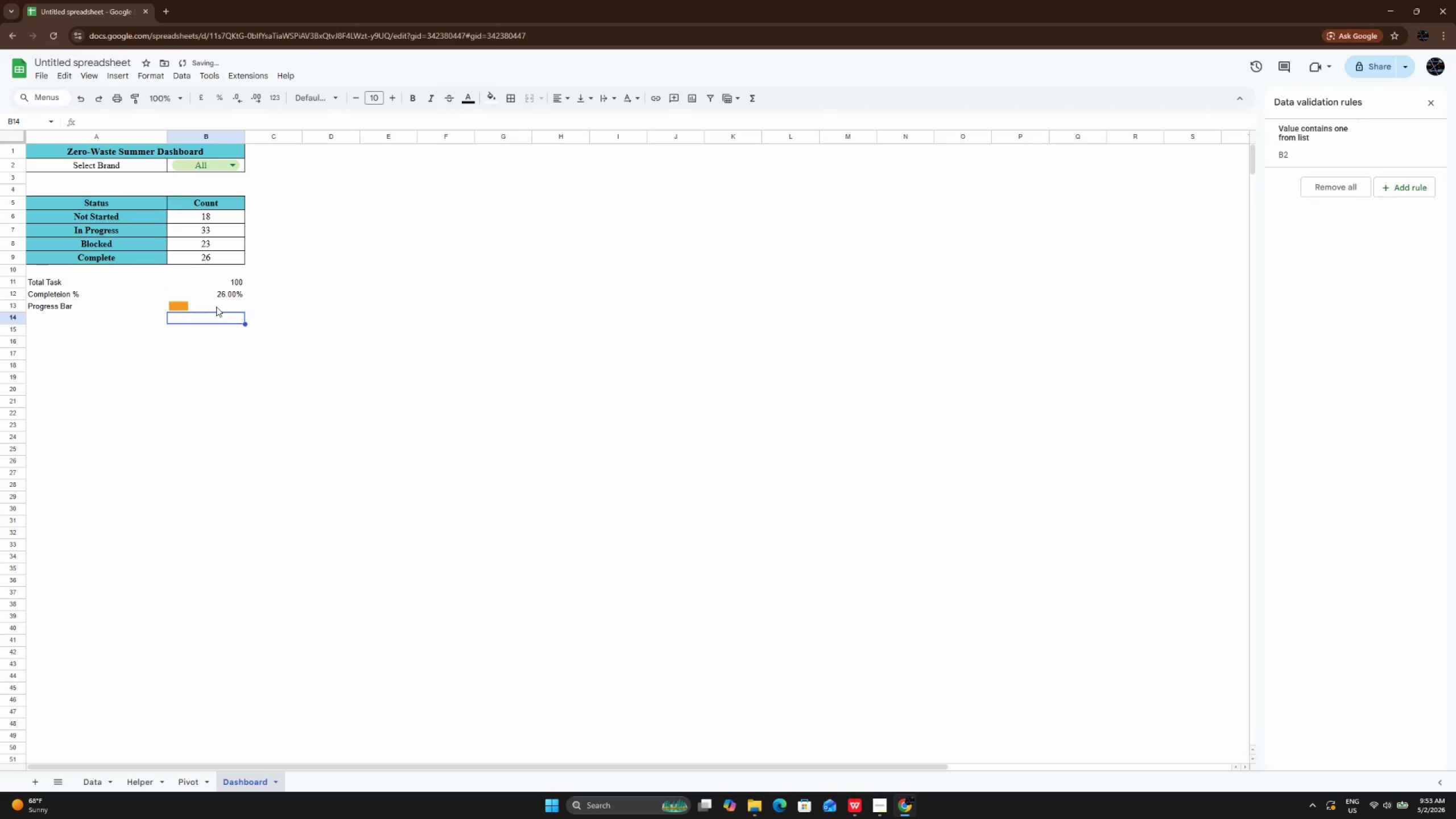 
left_click([216, 307])
 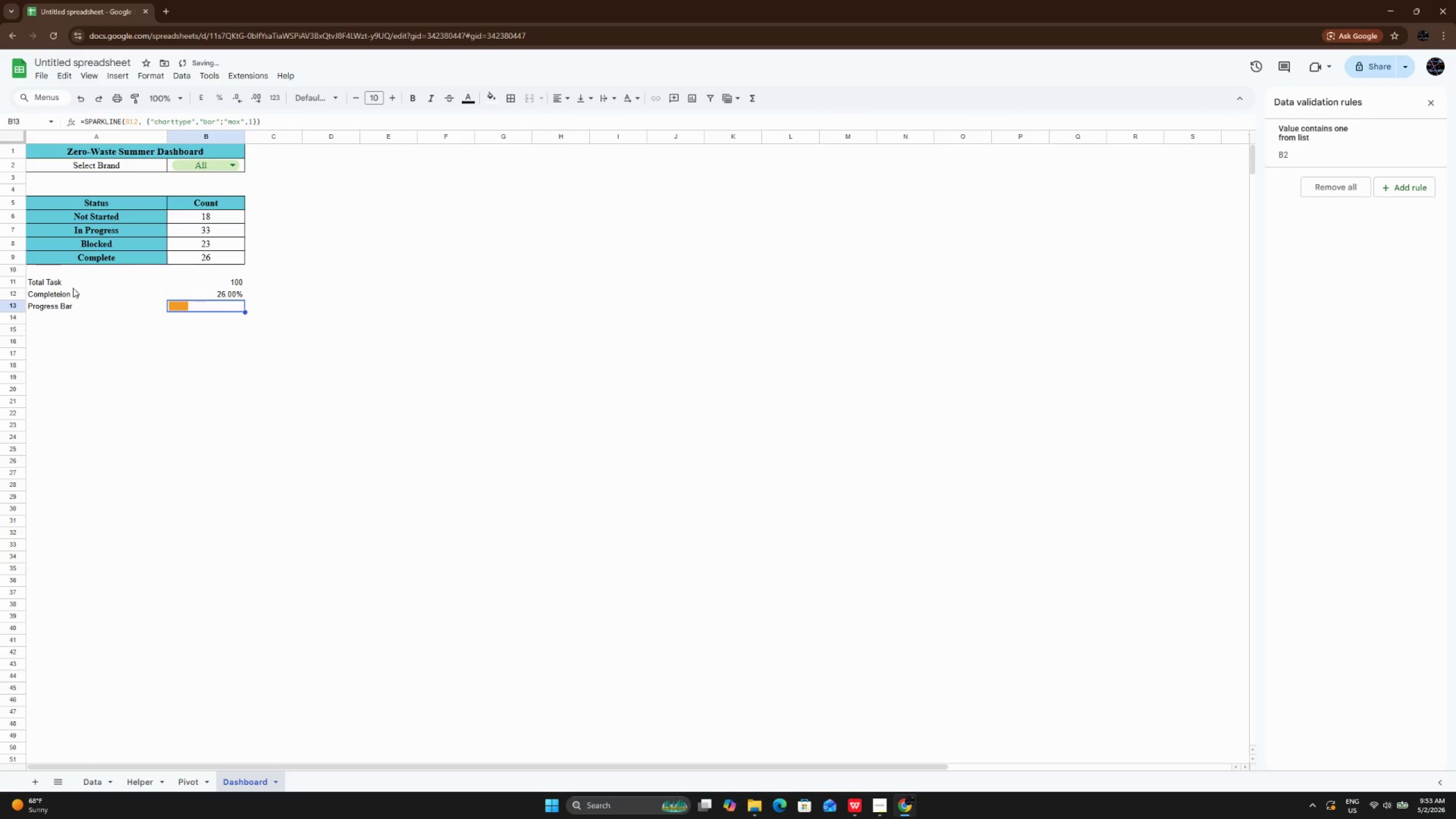 
left_click_drag(start_coordinate=[69, 286], to_coordinate=[208, 308])
 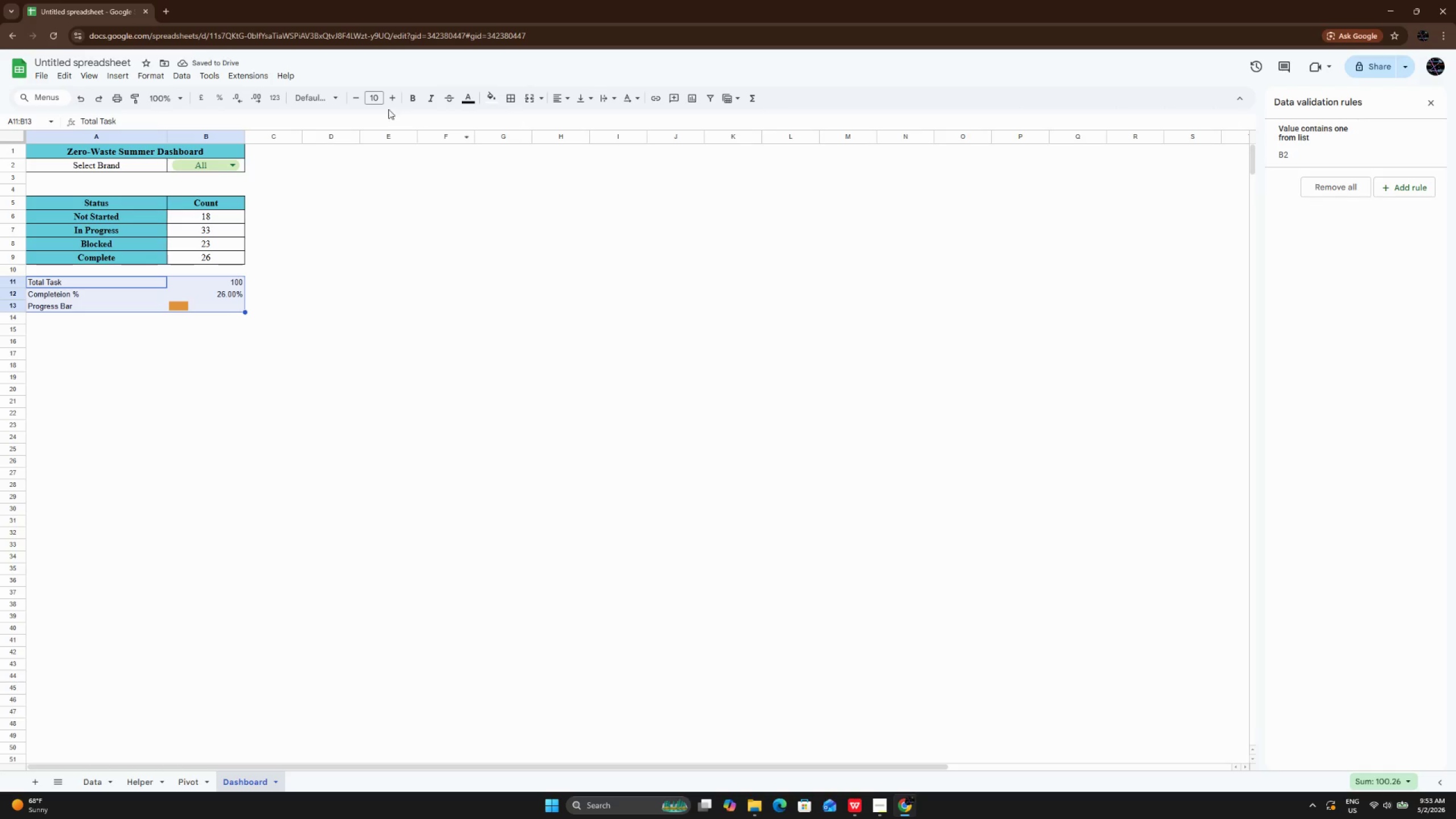 
left_click([309, 93])
 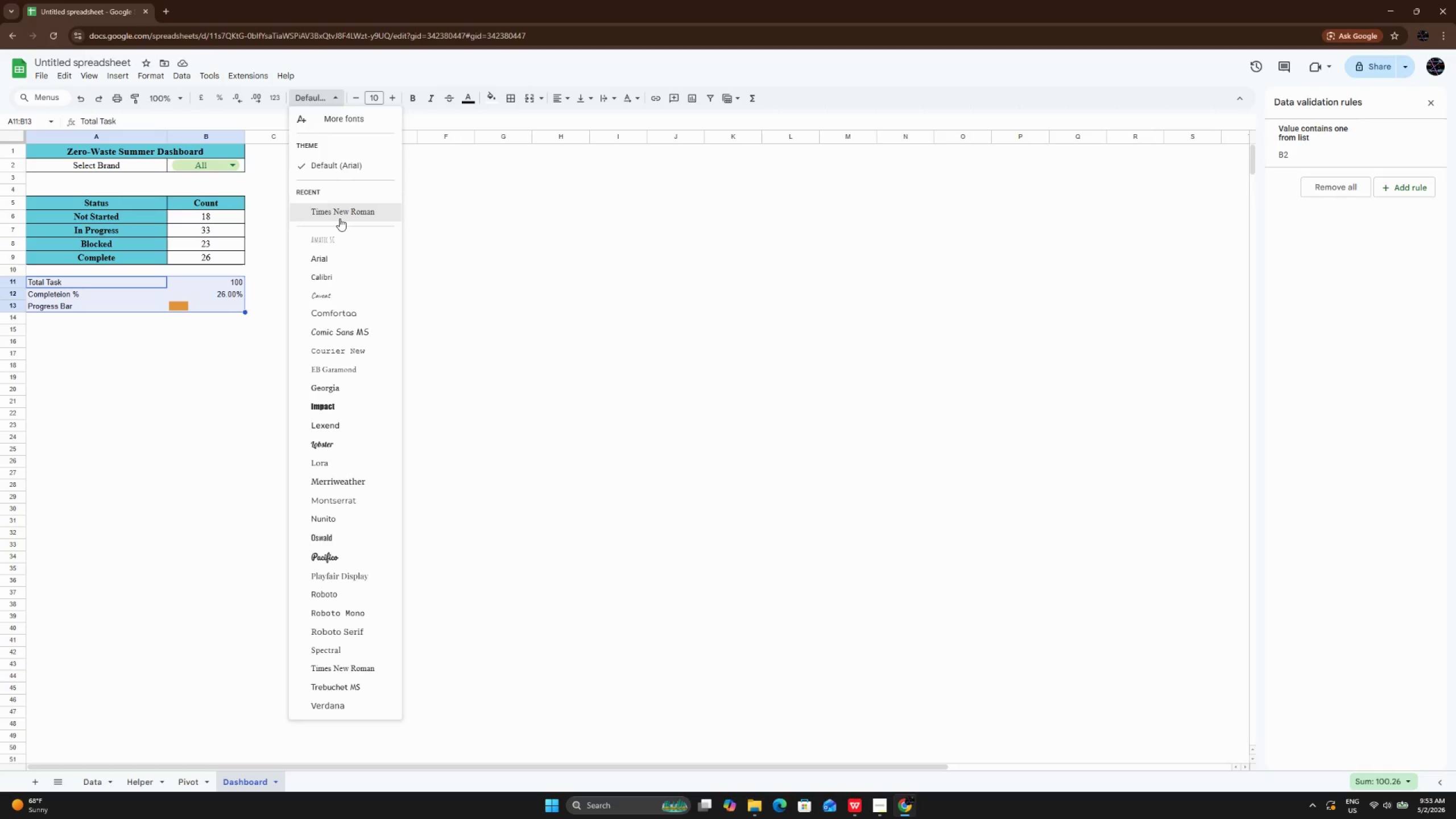 
left_click([340, 218])
 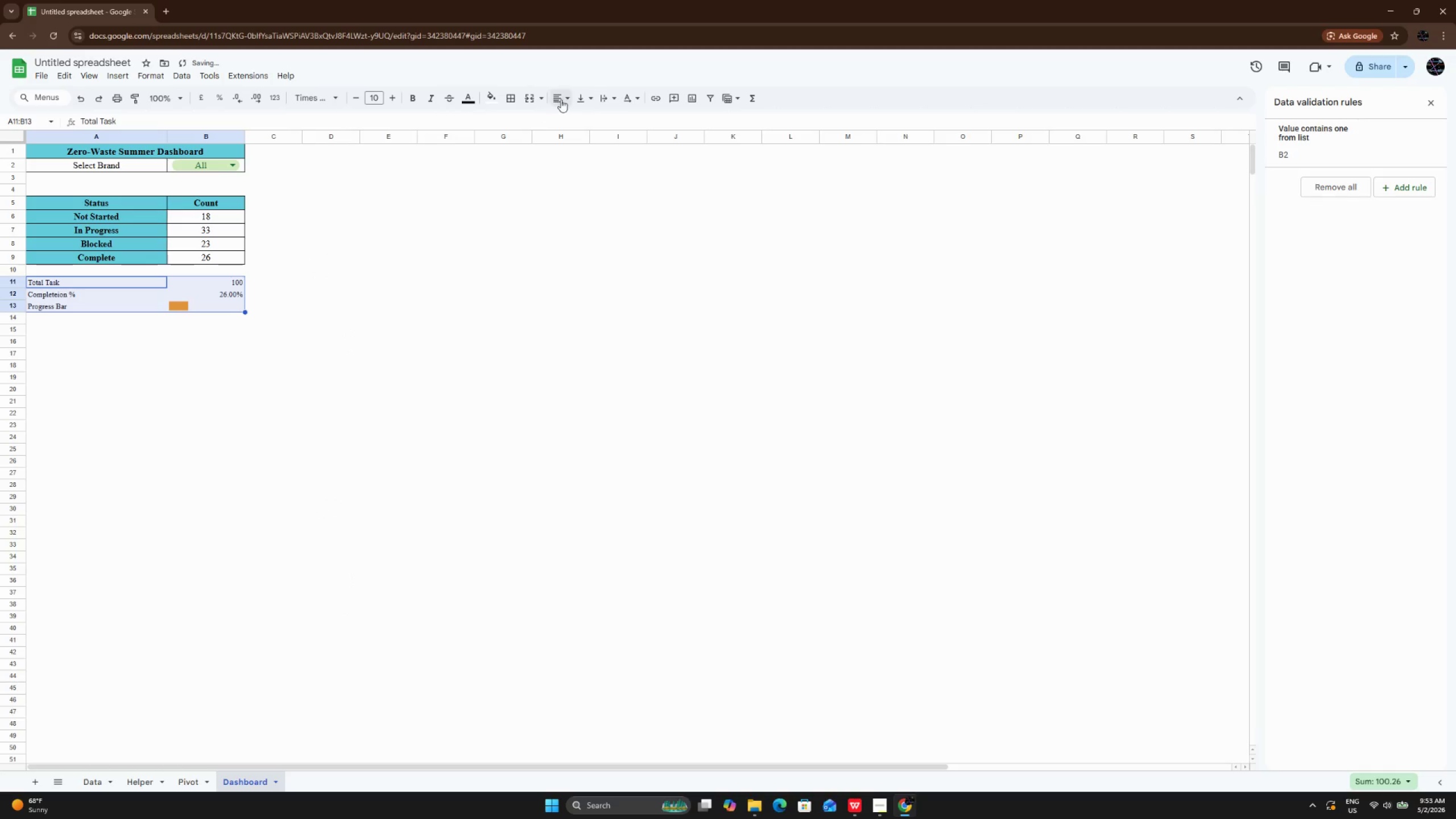 
left_click([568, 98])
 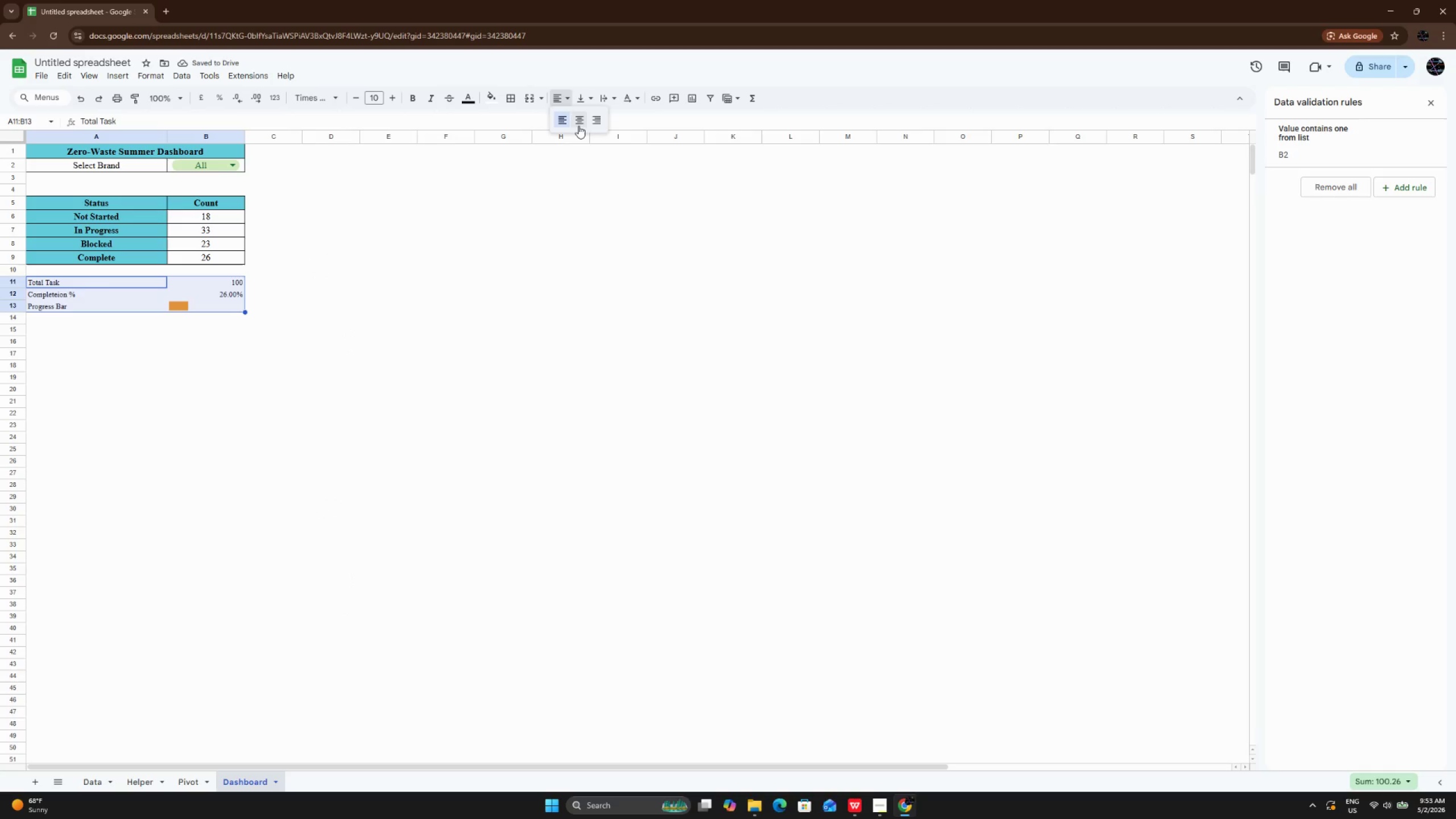 
left_click([578, 126])
 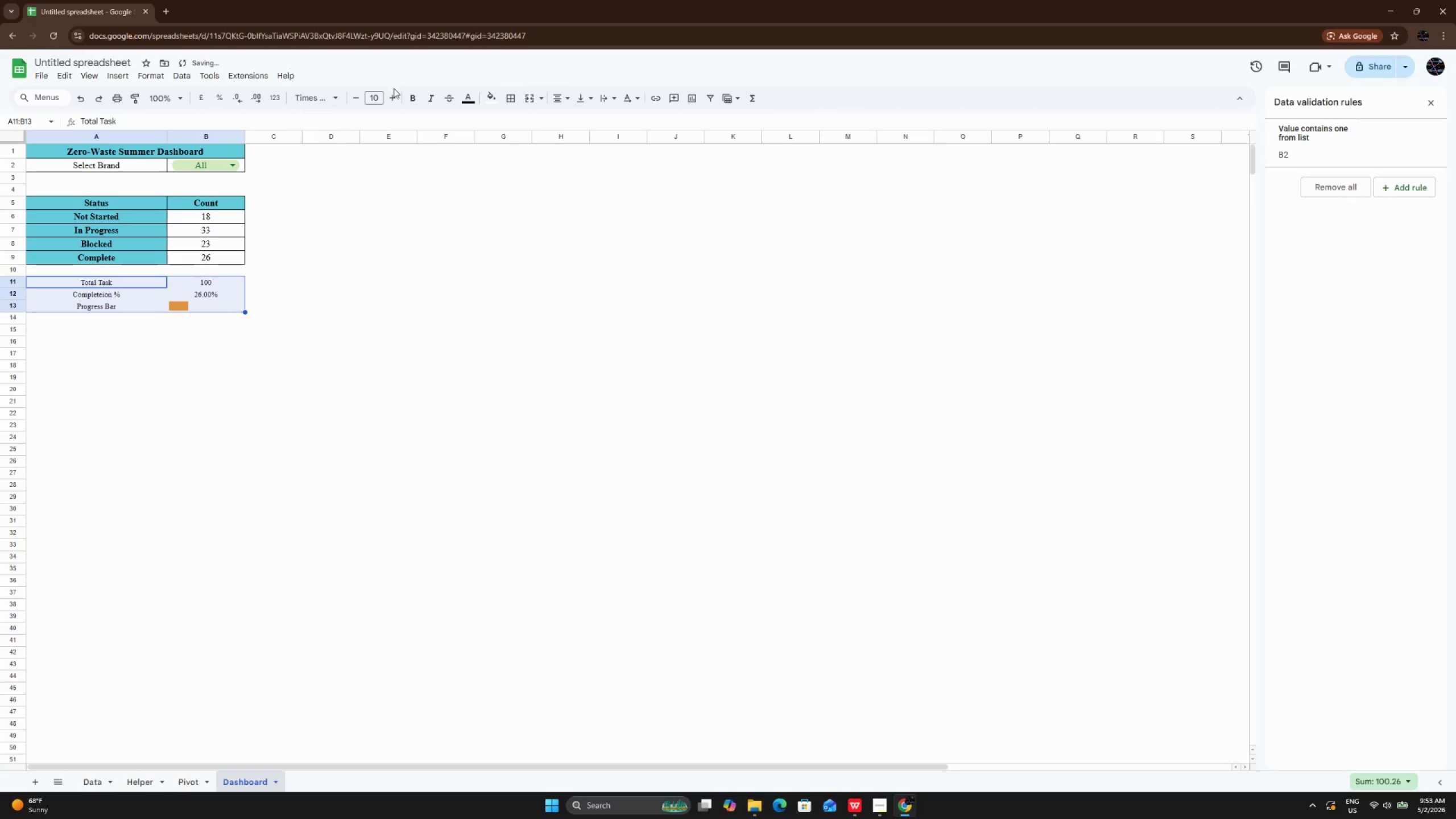 
double_click([394, 98])
 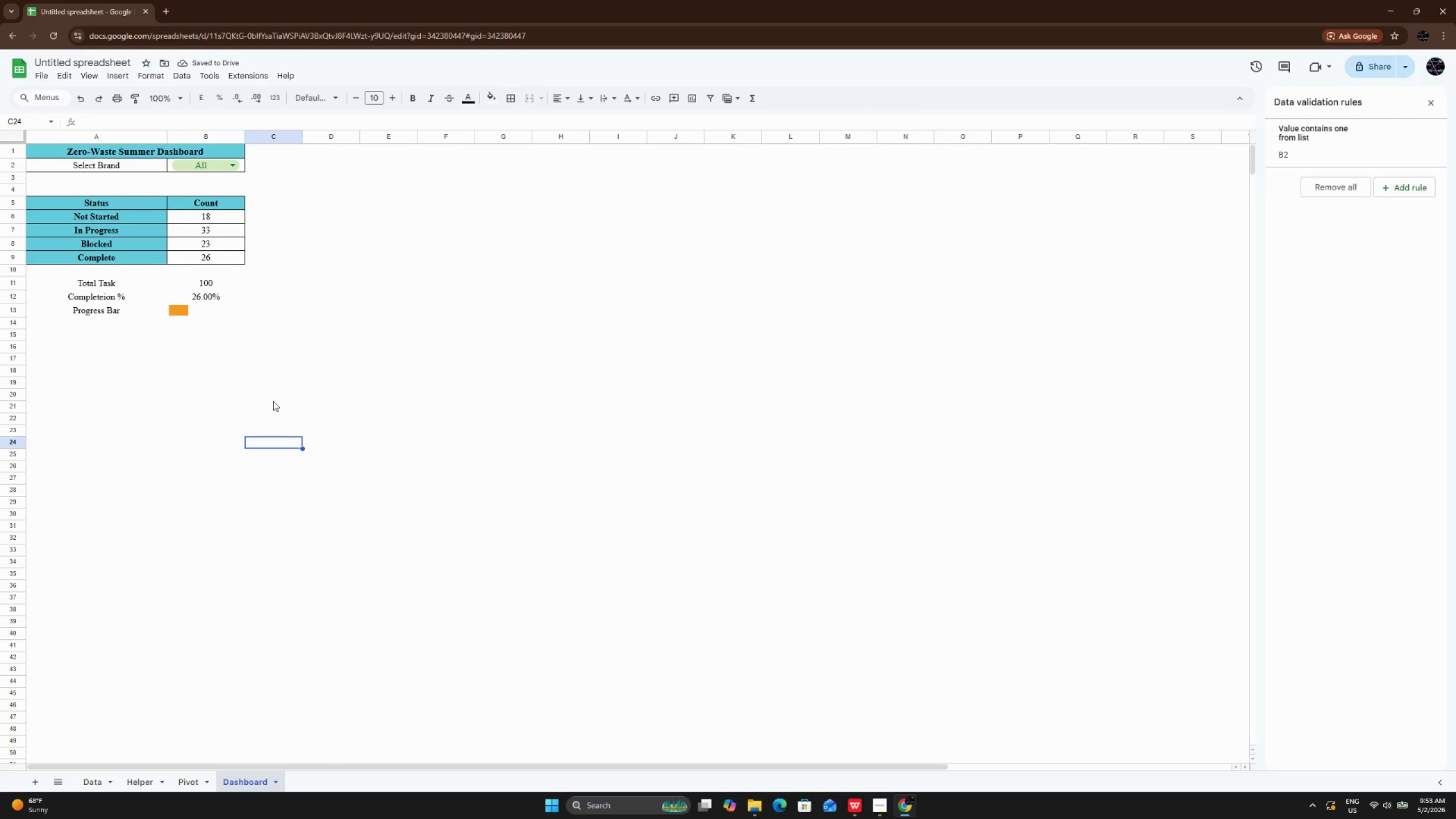 
wait(5.39)
 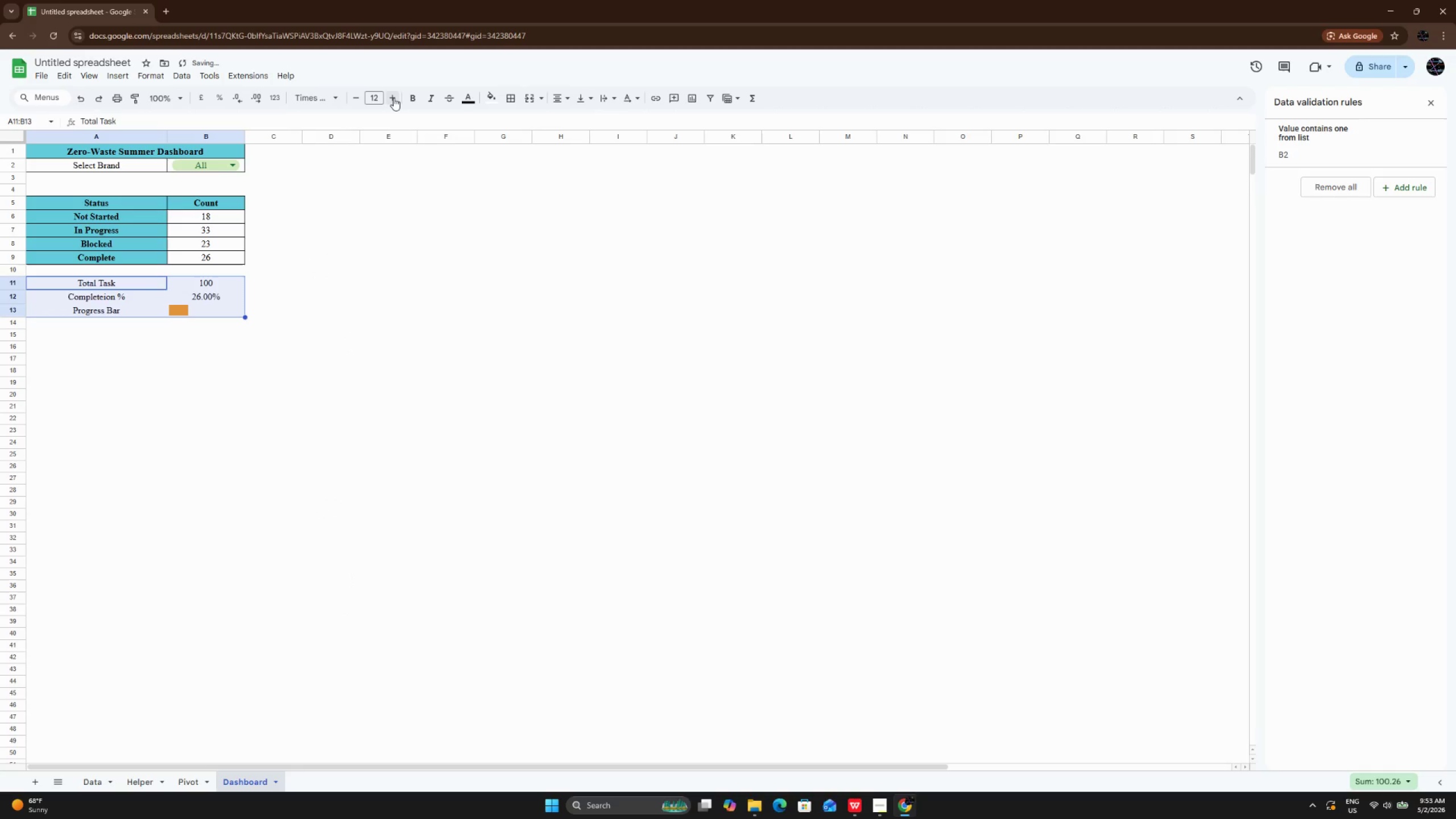 
left_click_drag(start_coordinate=[126, 281], to_coordinate=[127, 308])
 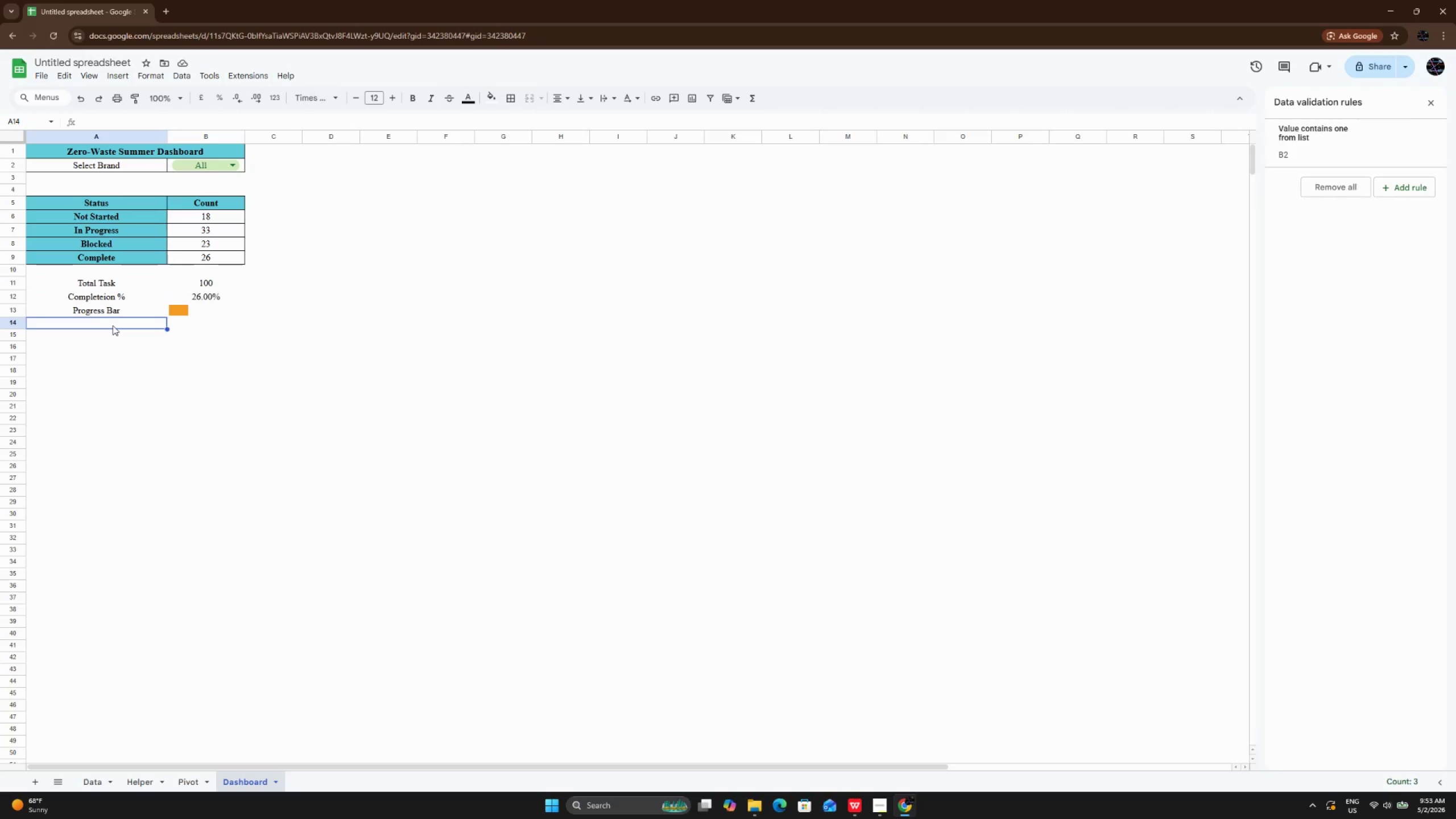 
left_click([113, 325])
 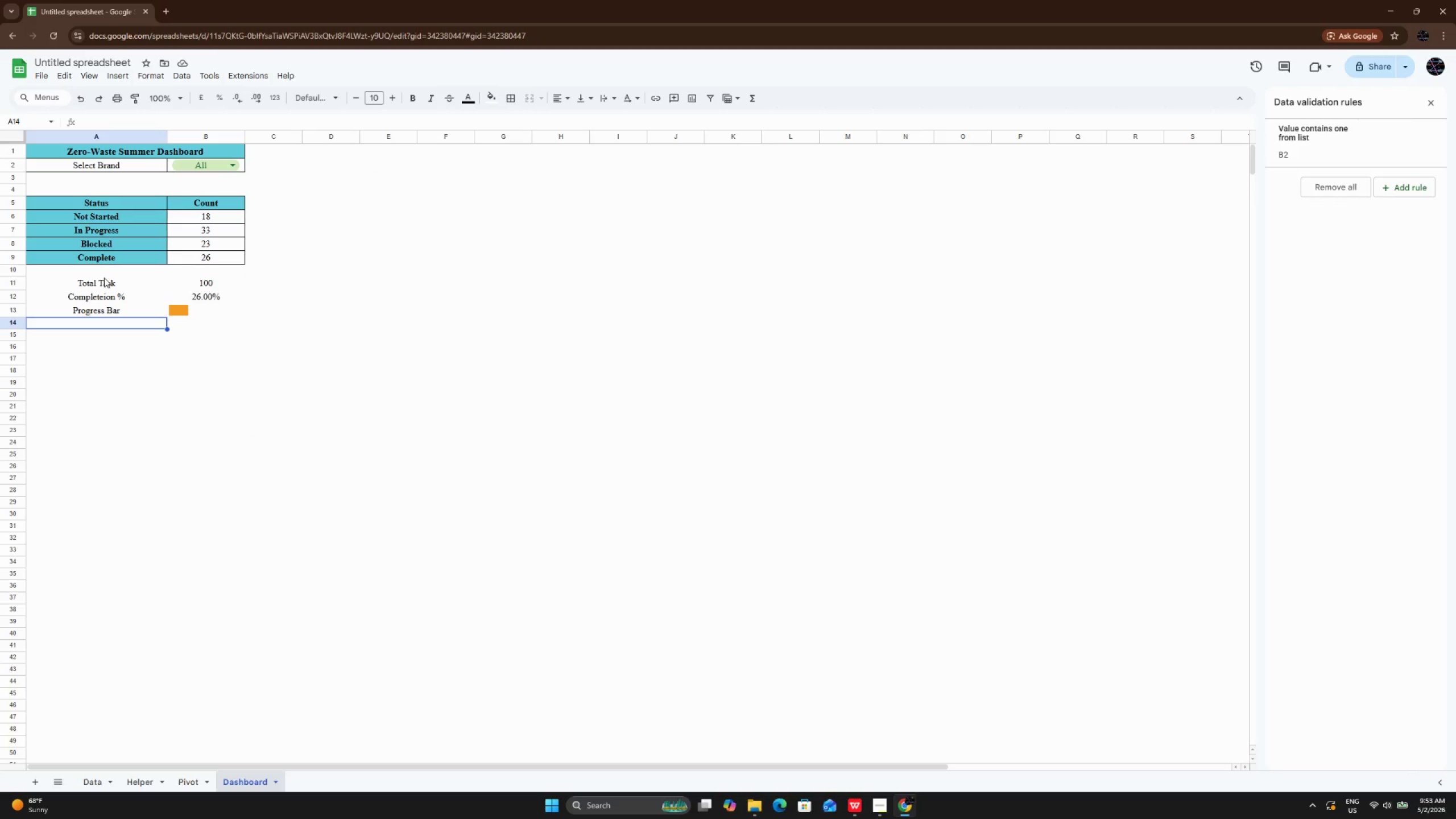 
left_click_drag(start_coordinate=[104, 278], to_coordinate=[218, 315])
 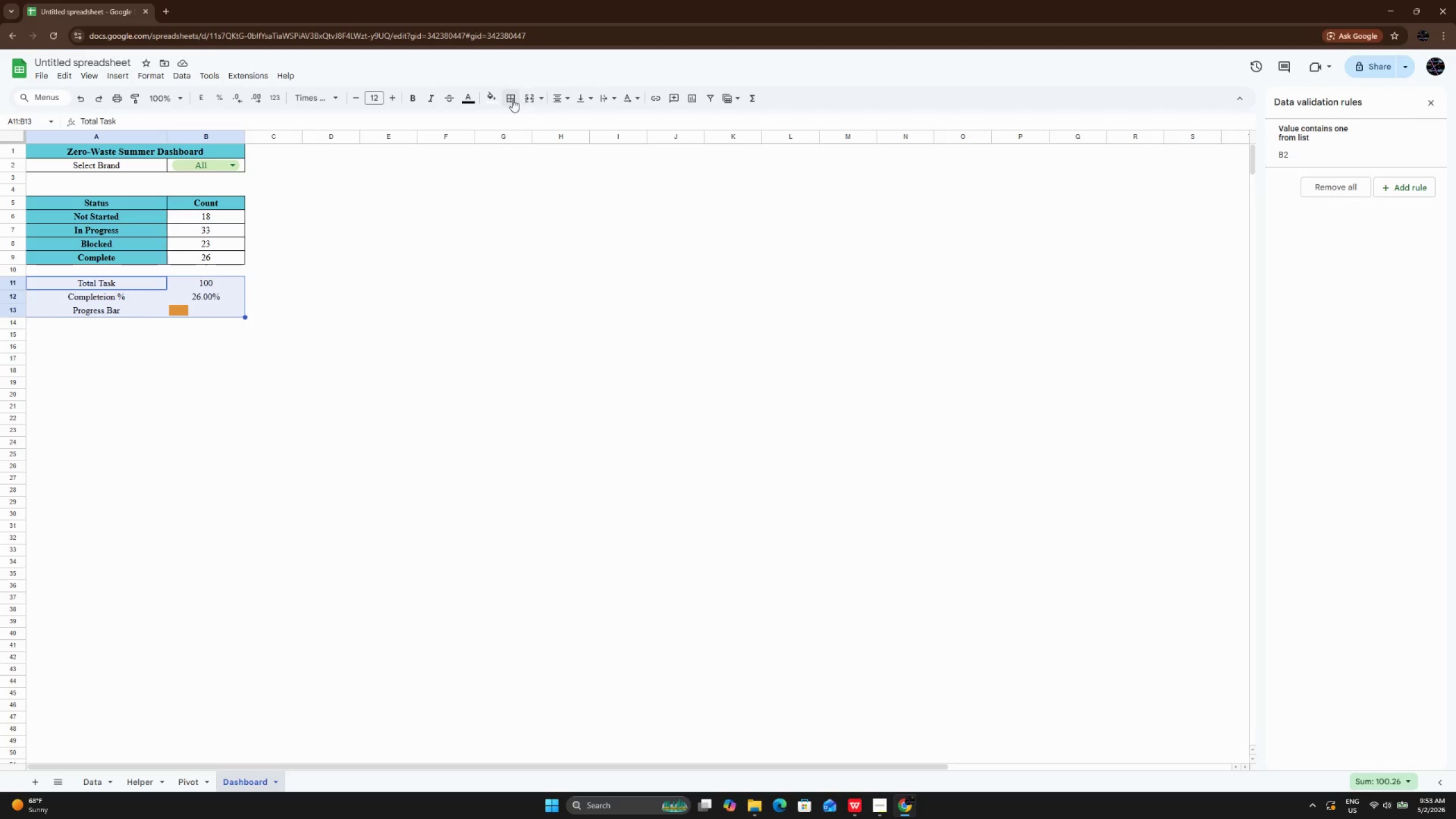 
left_click([512, 100])
 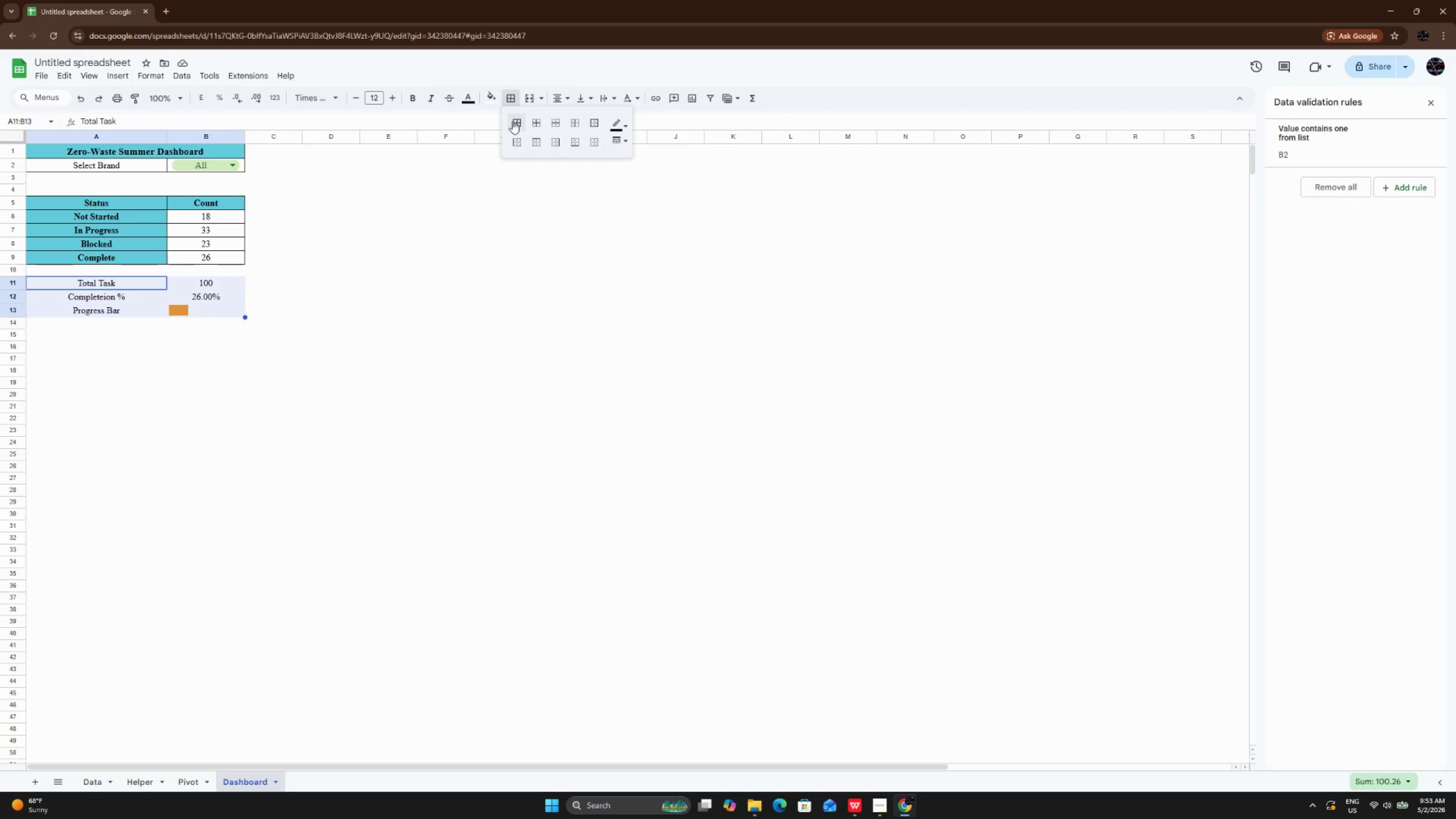 
left_click([512, 121])
 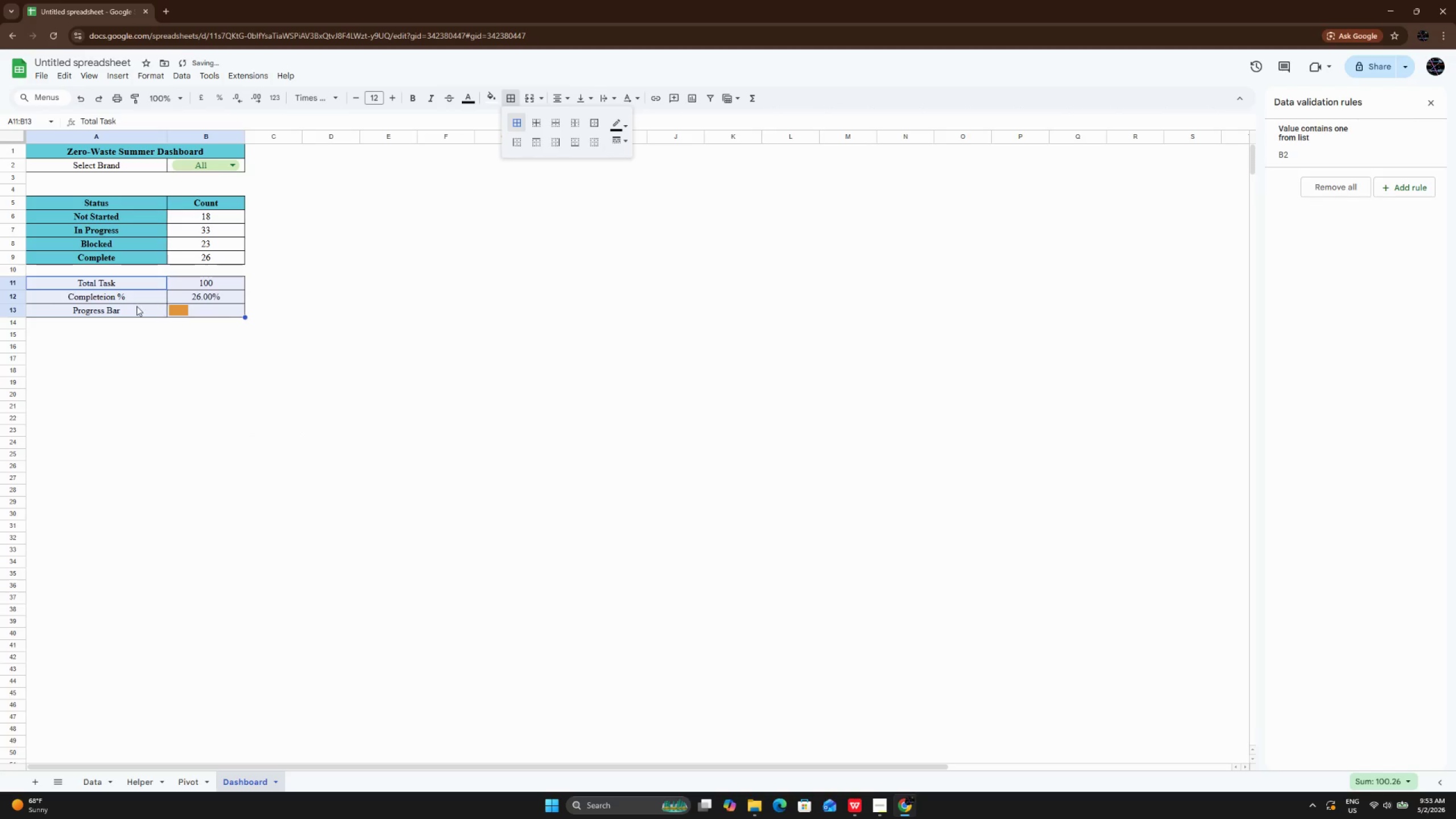 
left_click([136, 306])
 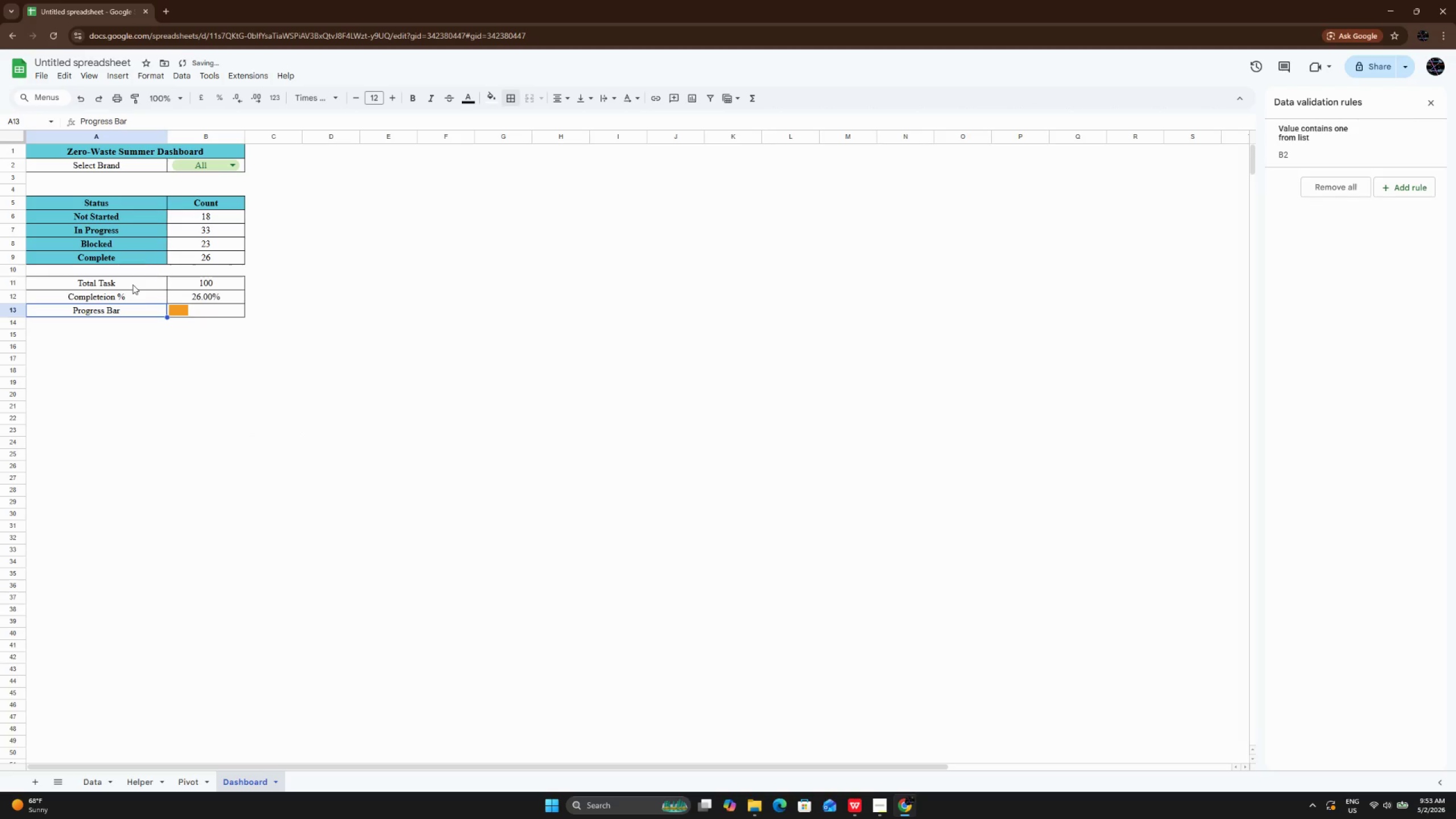 
left_click_drag(start_coordinate=[133, 284], to_coordinate=[134, 316])
 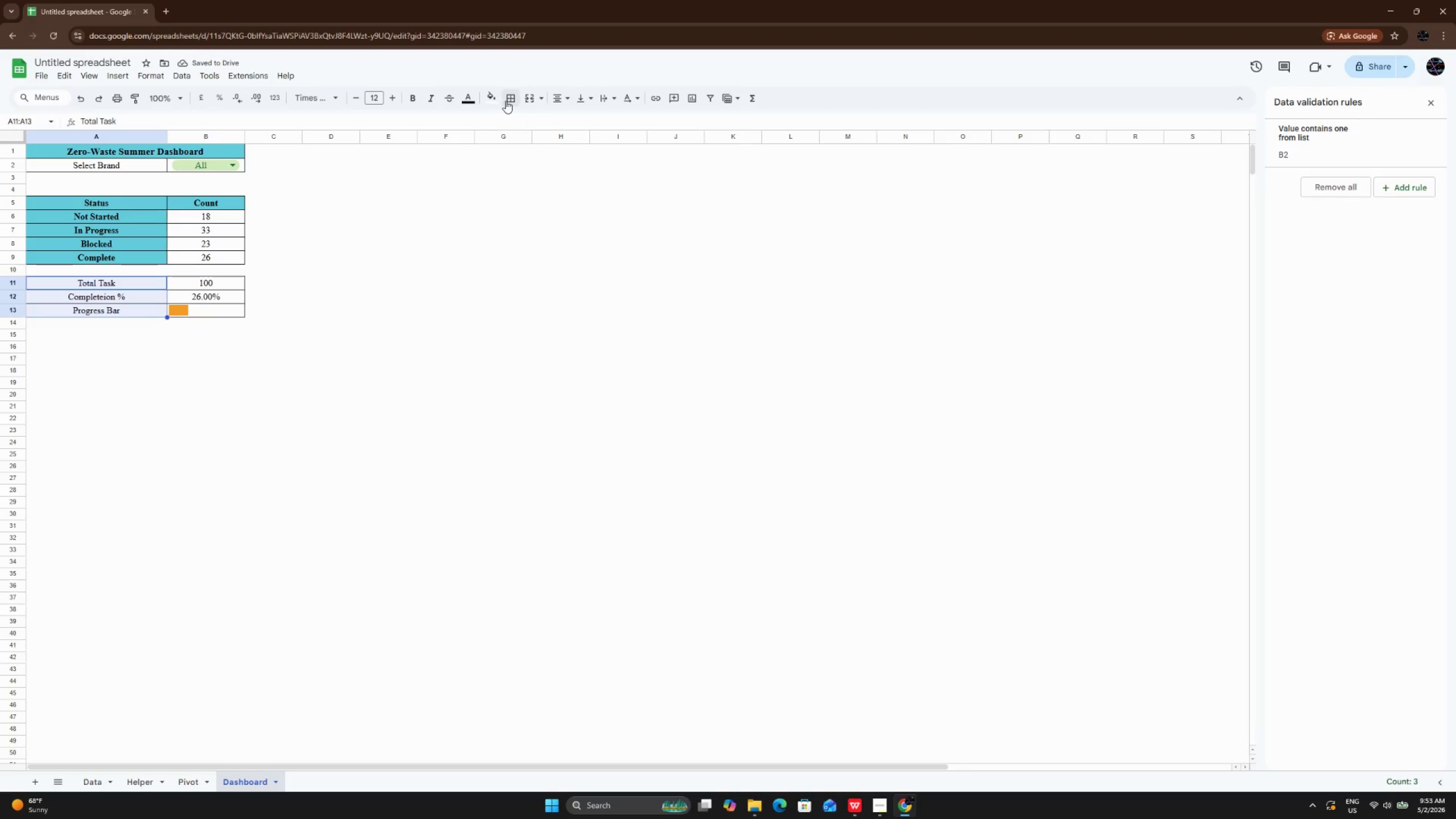 
left_click([499, 101])
 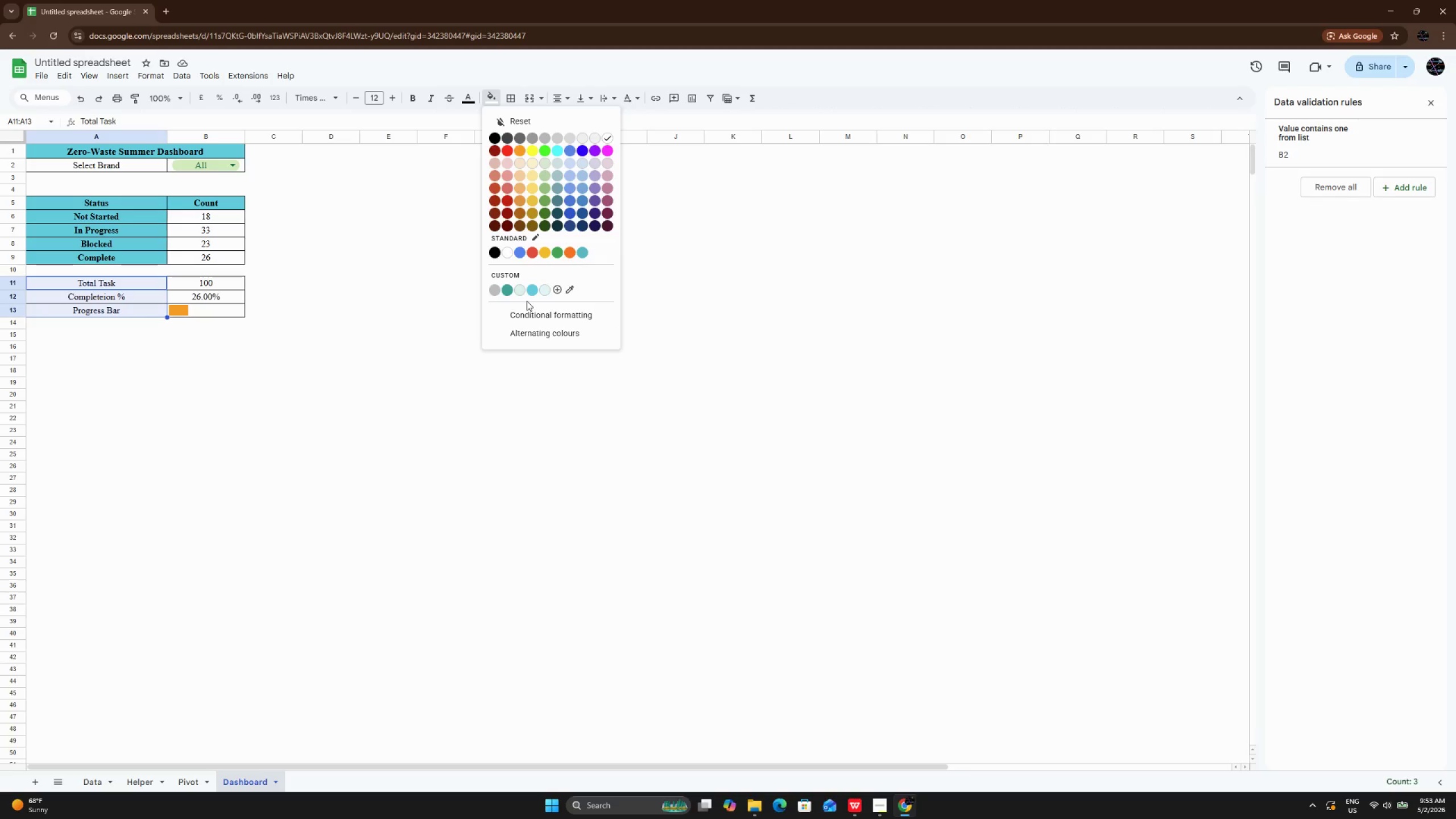 
left_click([533, 285])
 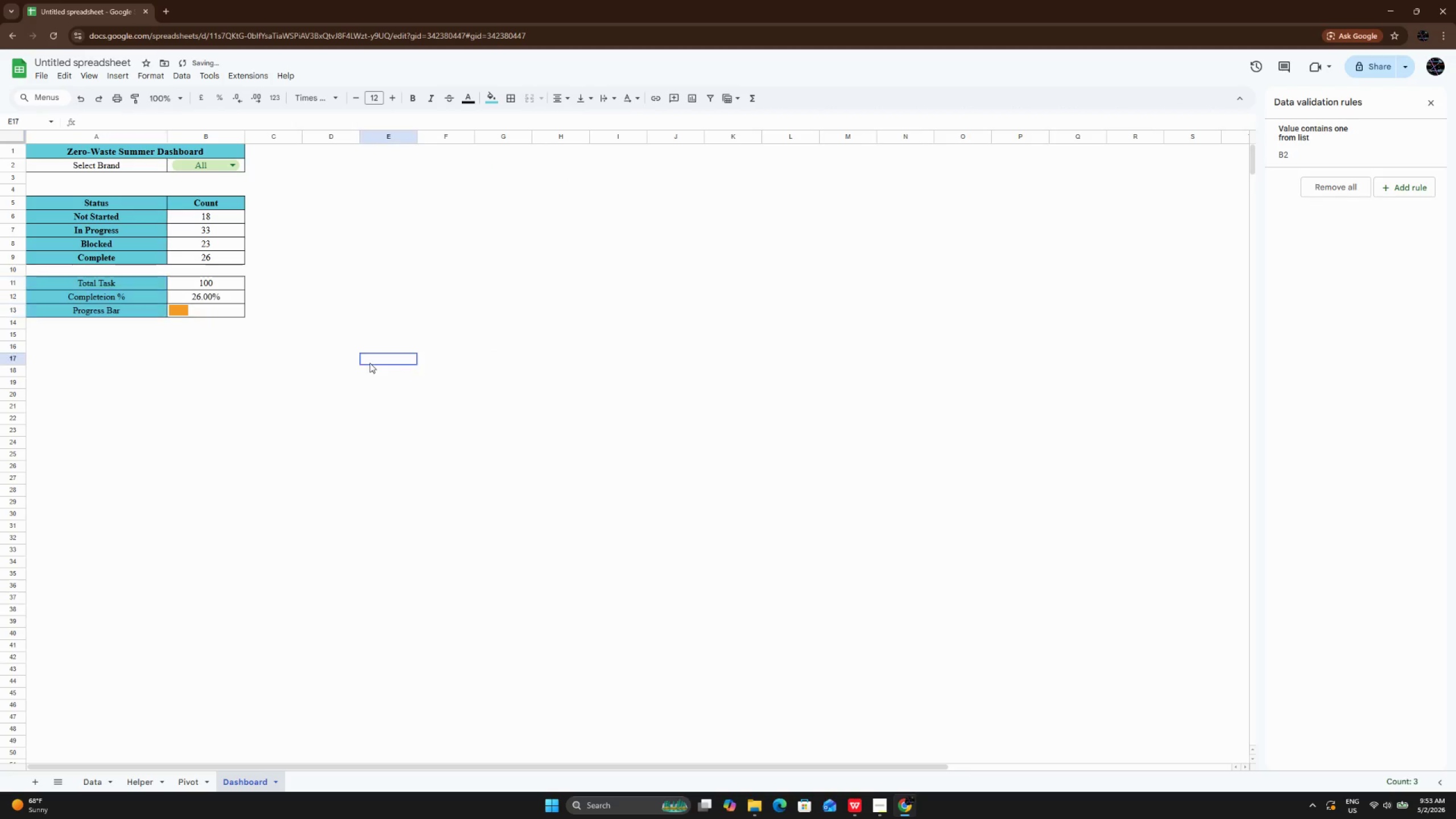 
left_click([370, 363])
 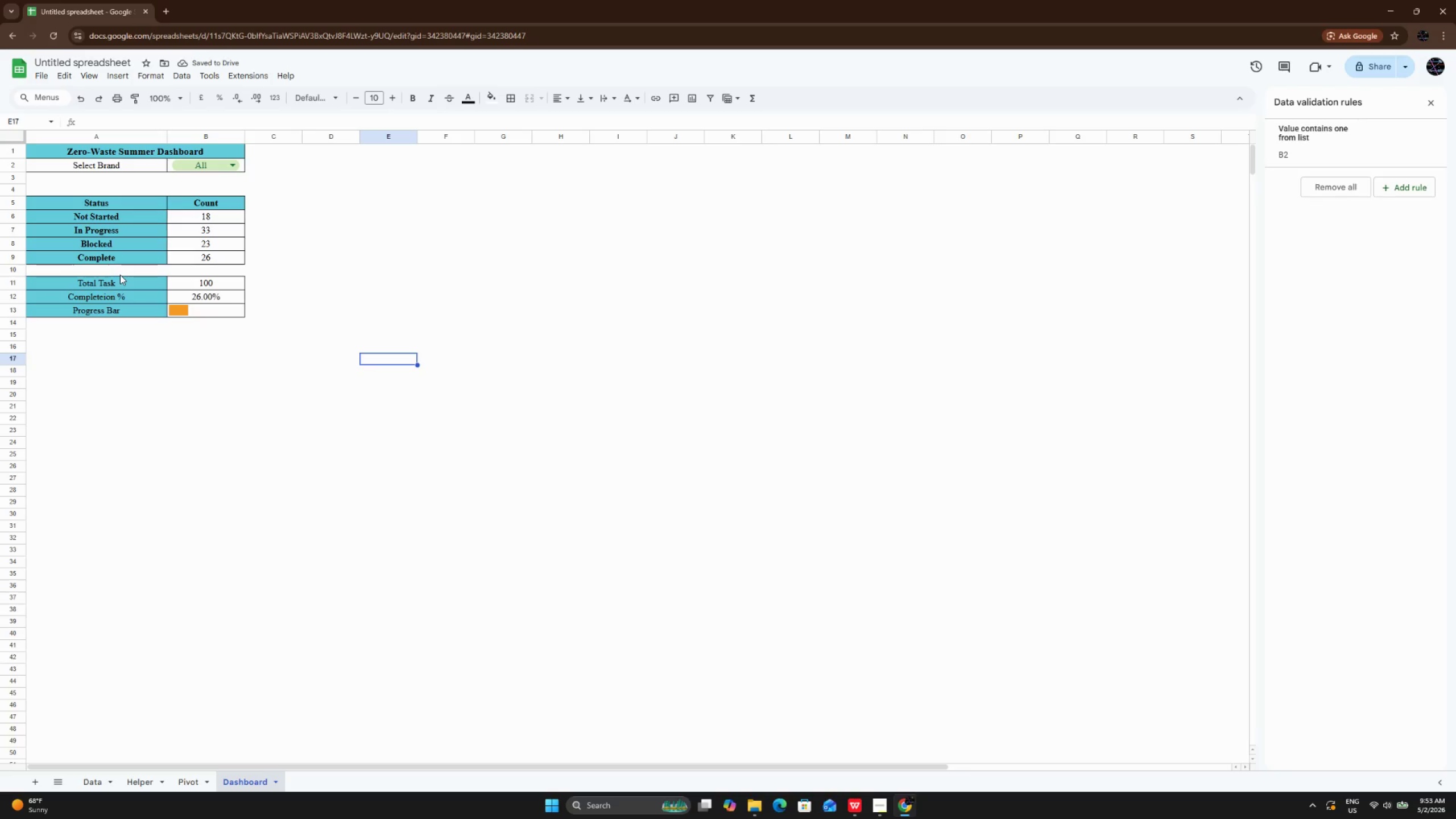 
left_click_drag(start_coordinate=[120, 285], to_coordinate=[119, 309])
 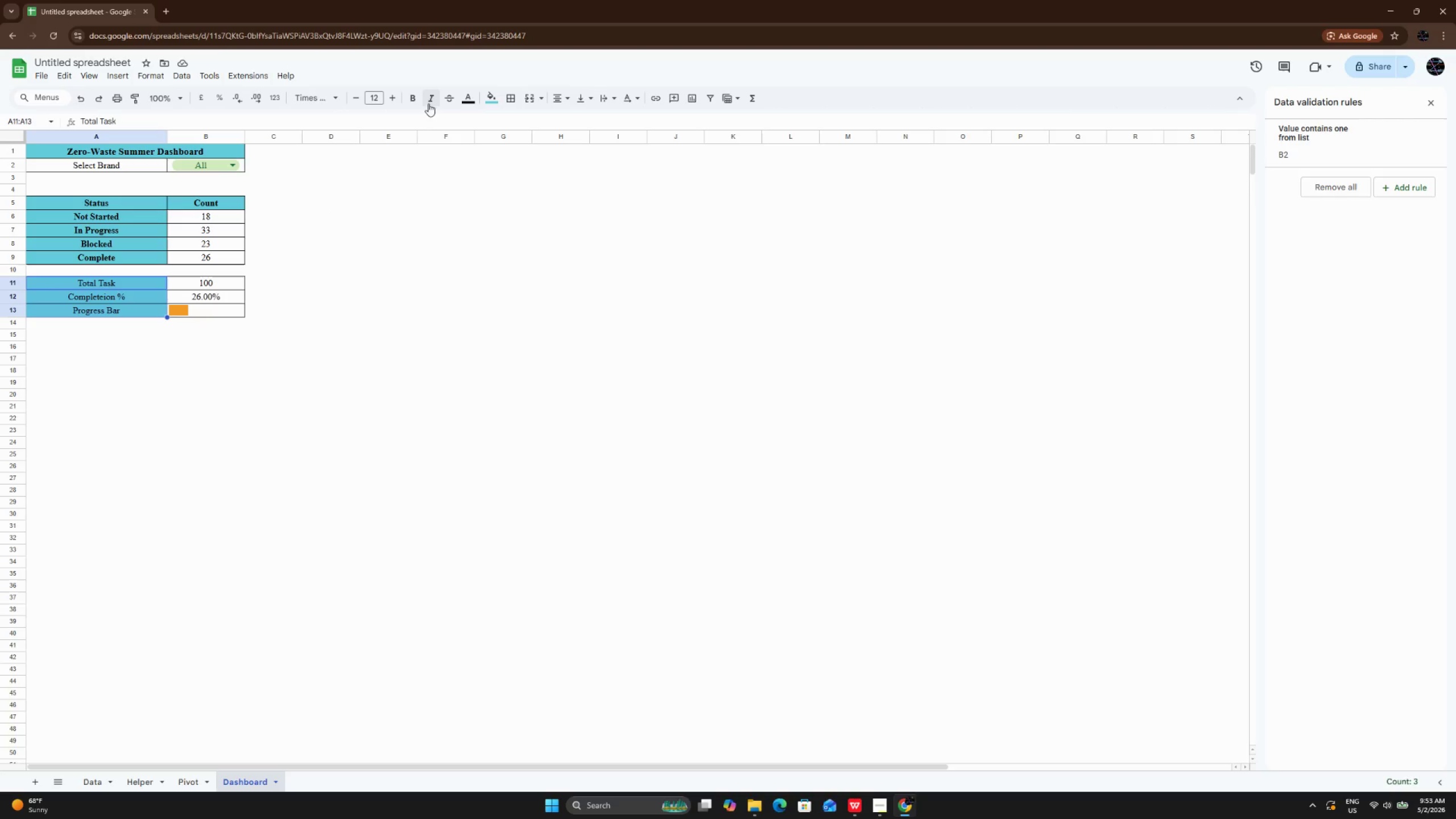 
left_click([419, 101])
 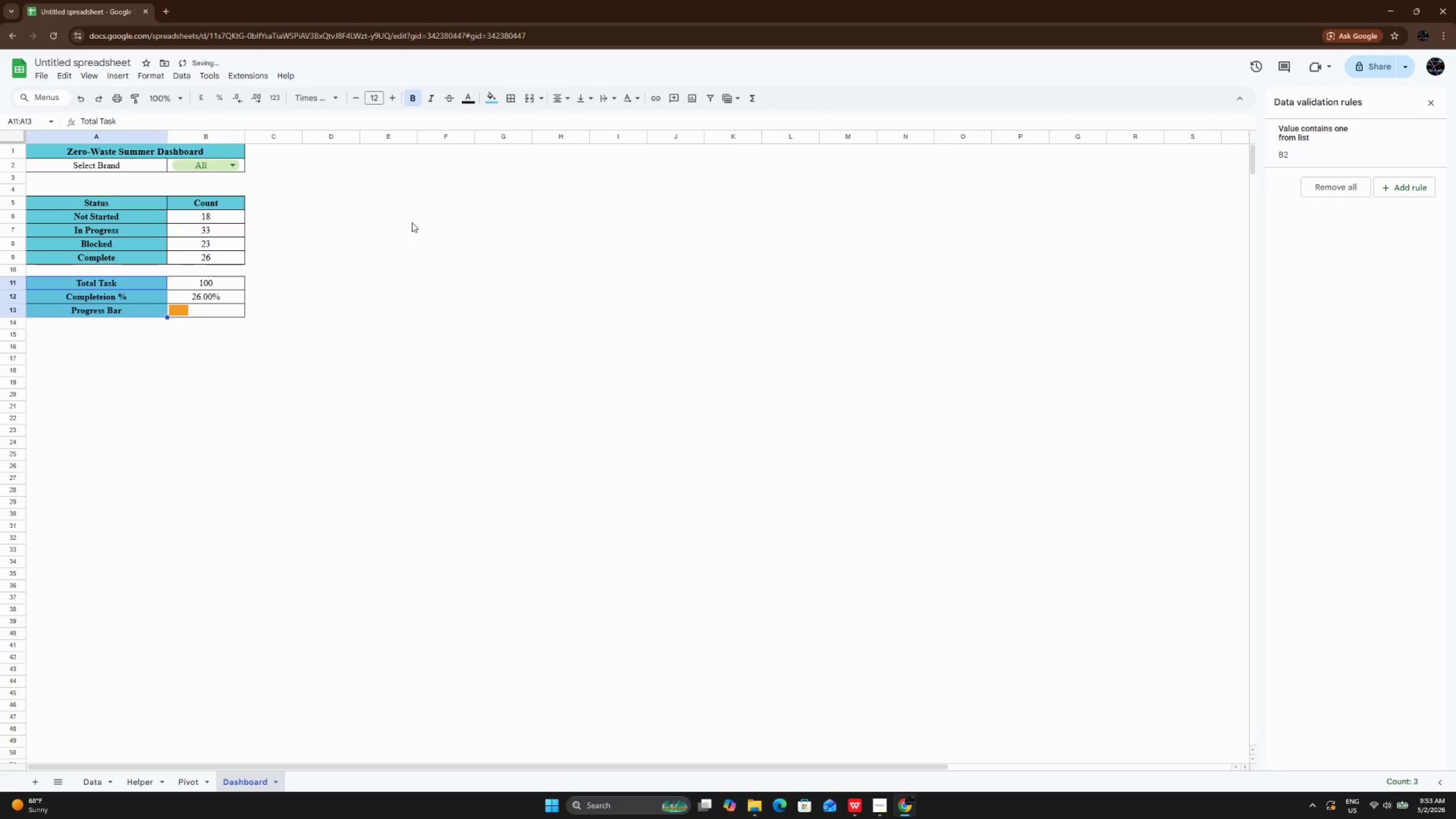 
left_click([412, 222])
 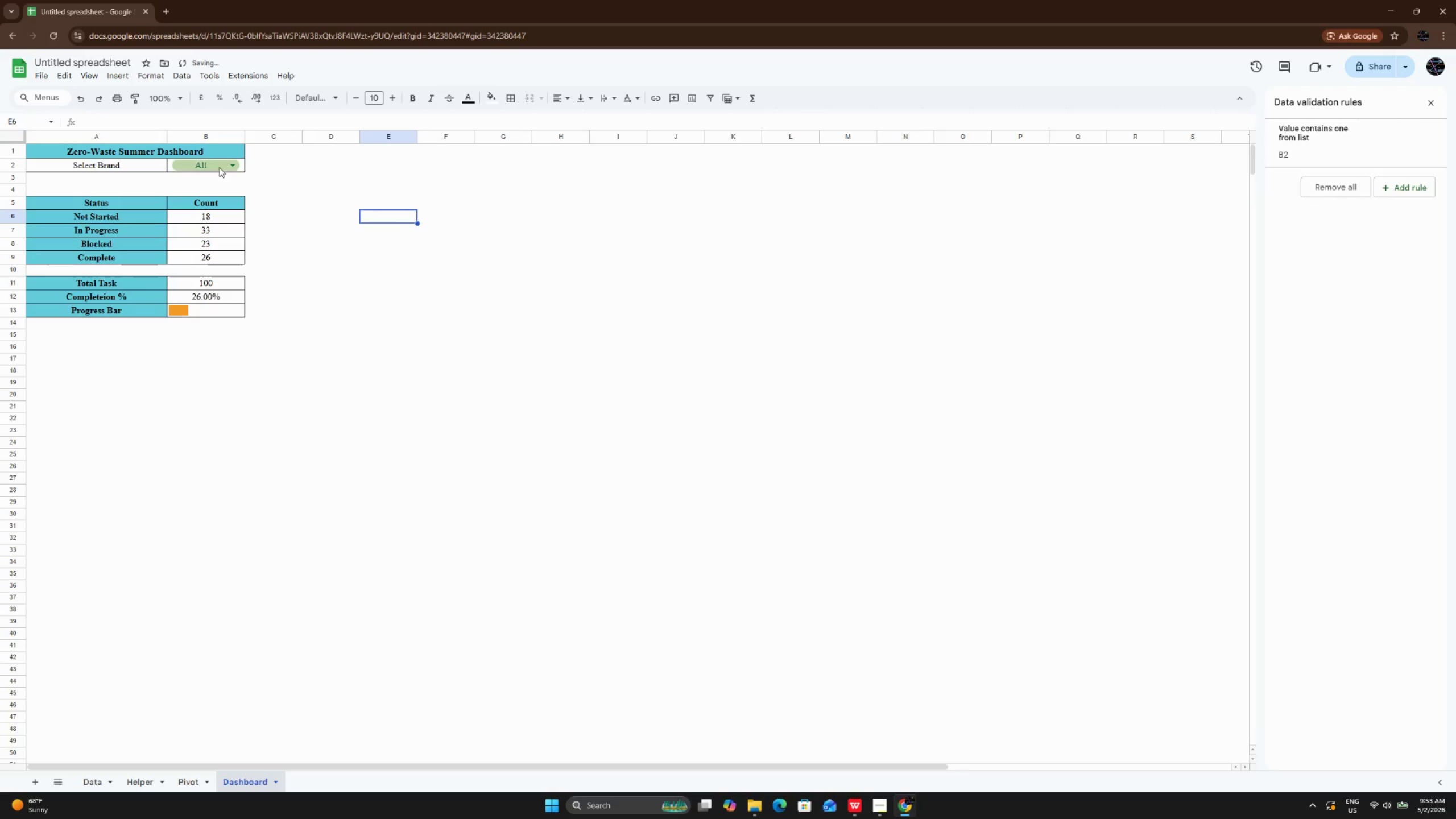 
left_click([219, 167])
 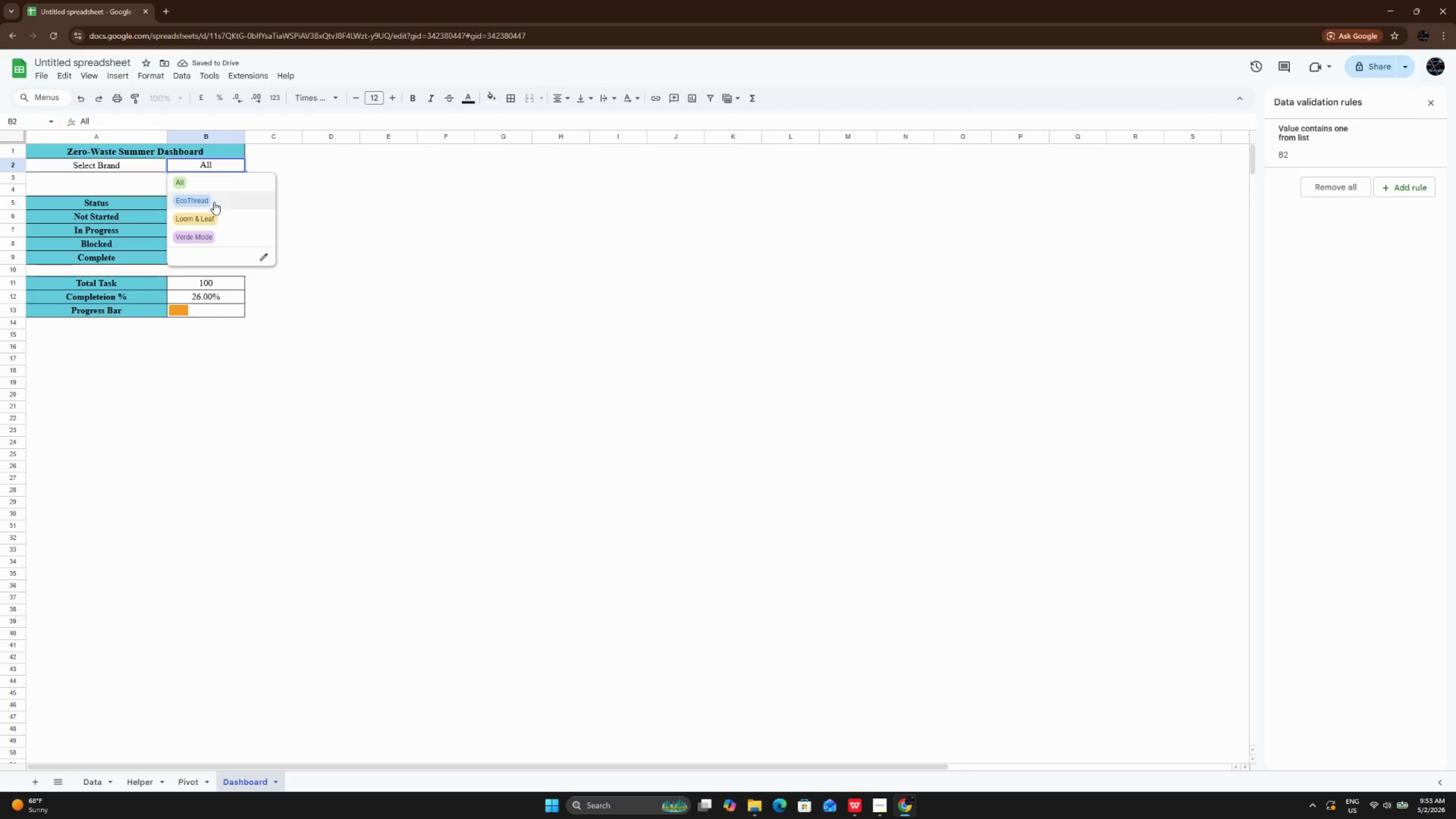 
left_click([214, 202])
 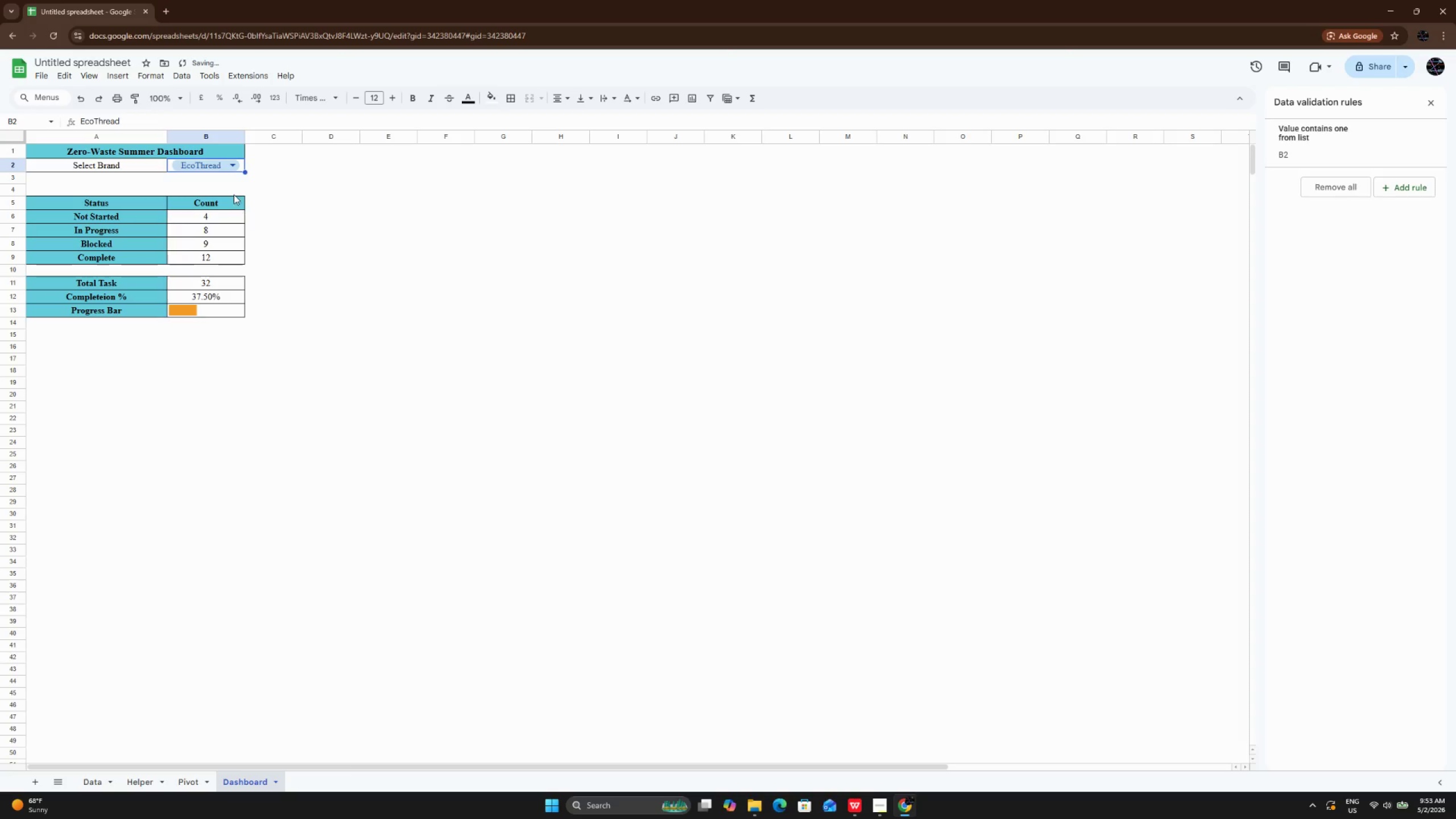 
left_click([213, 169])
 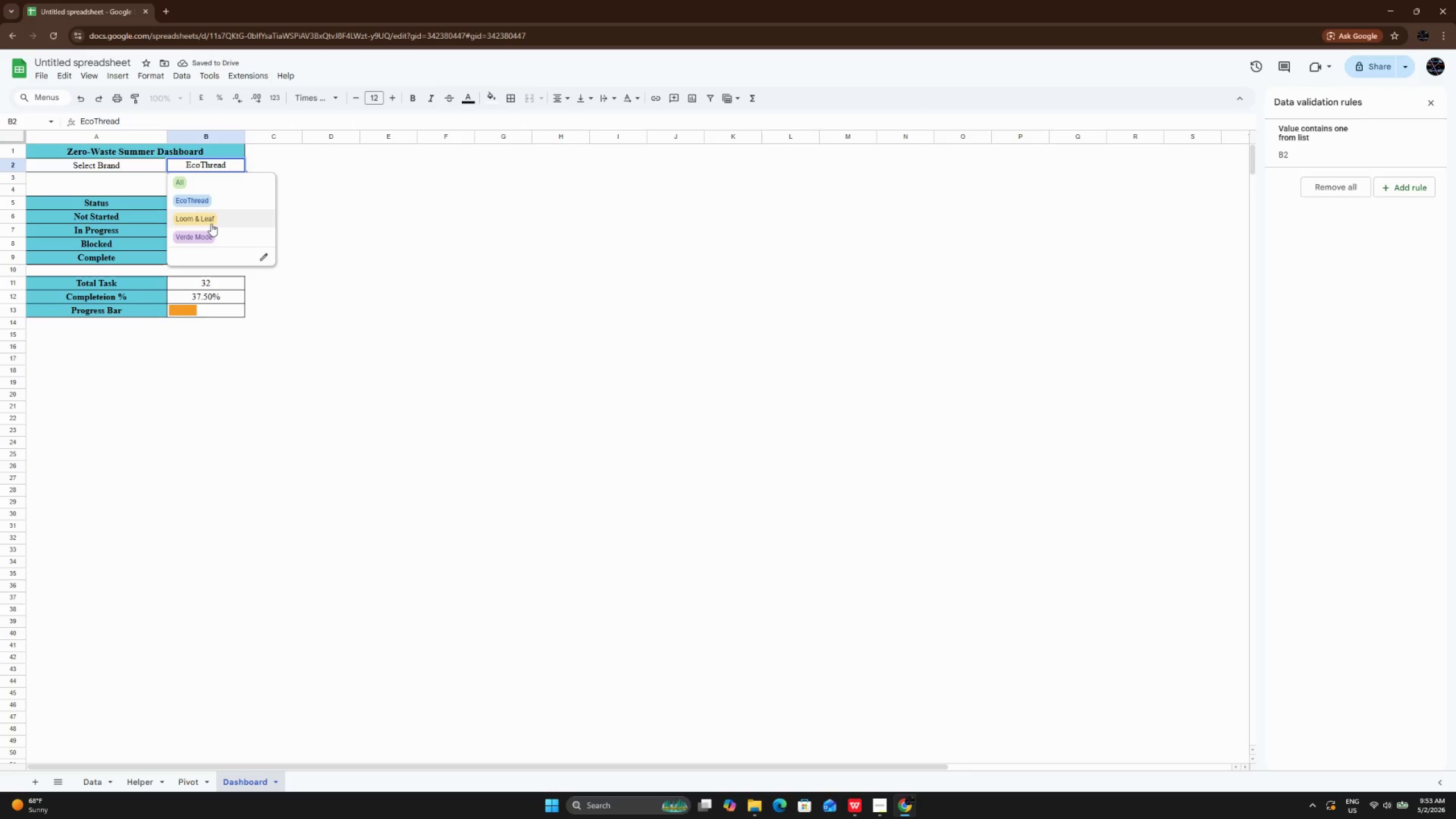 
left_click([211, 224])
 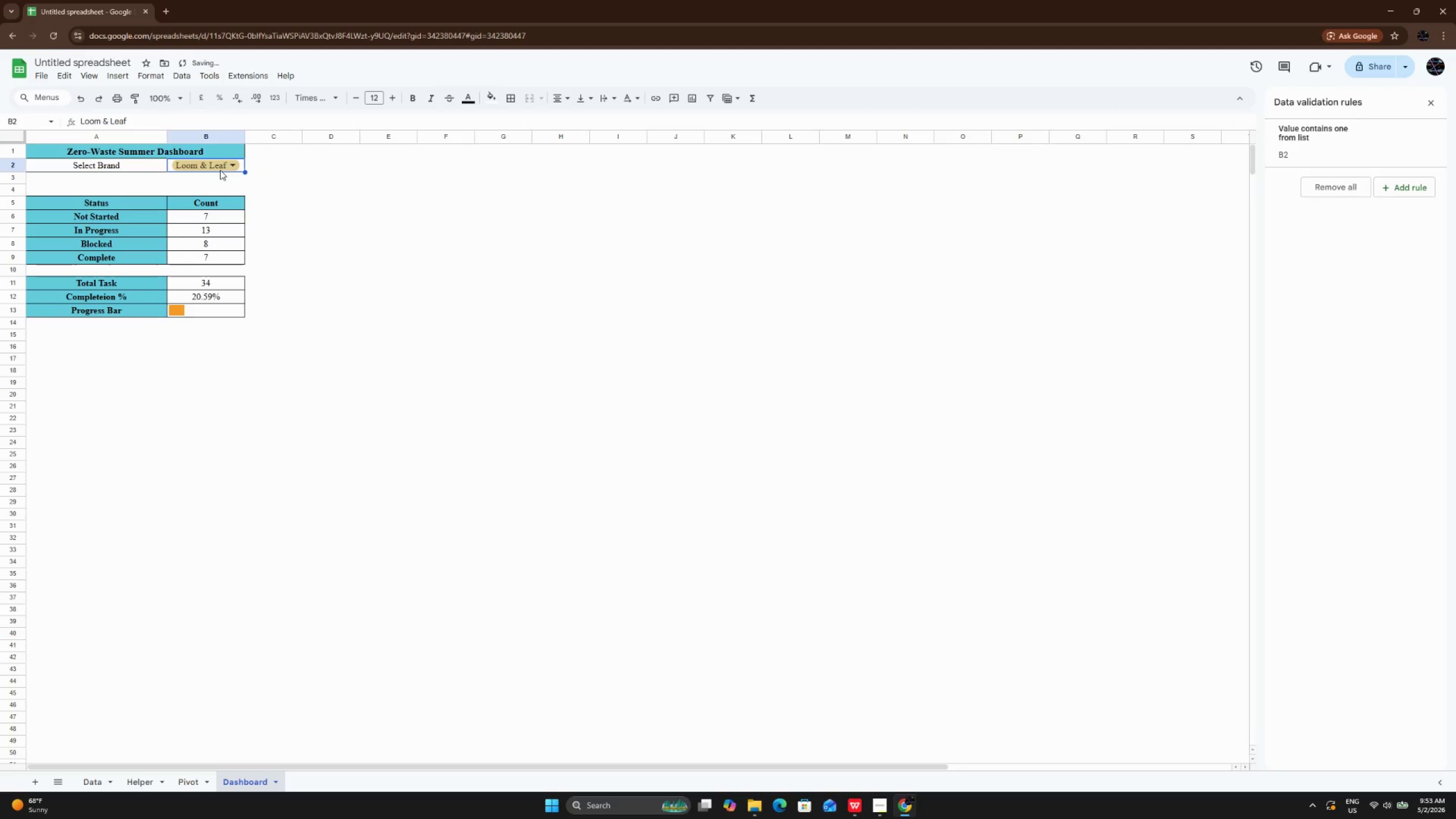 
left_click([220, 170])
 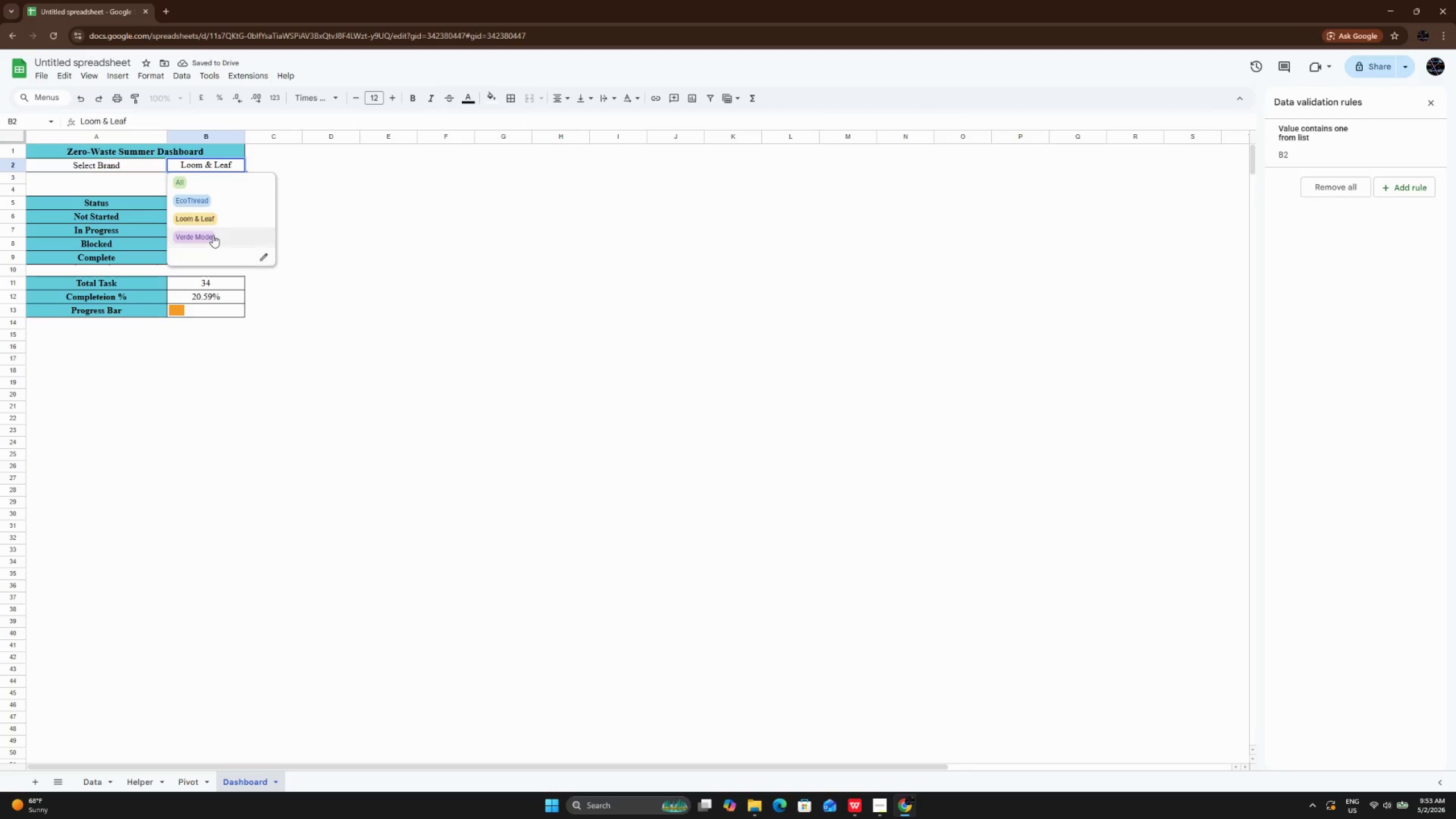 
left_click([213, 235])
 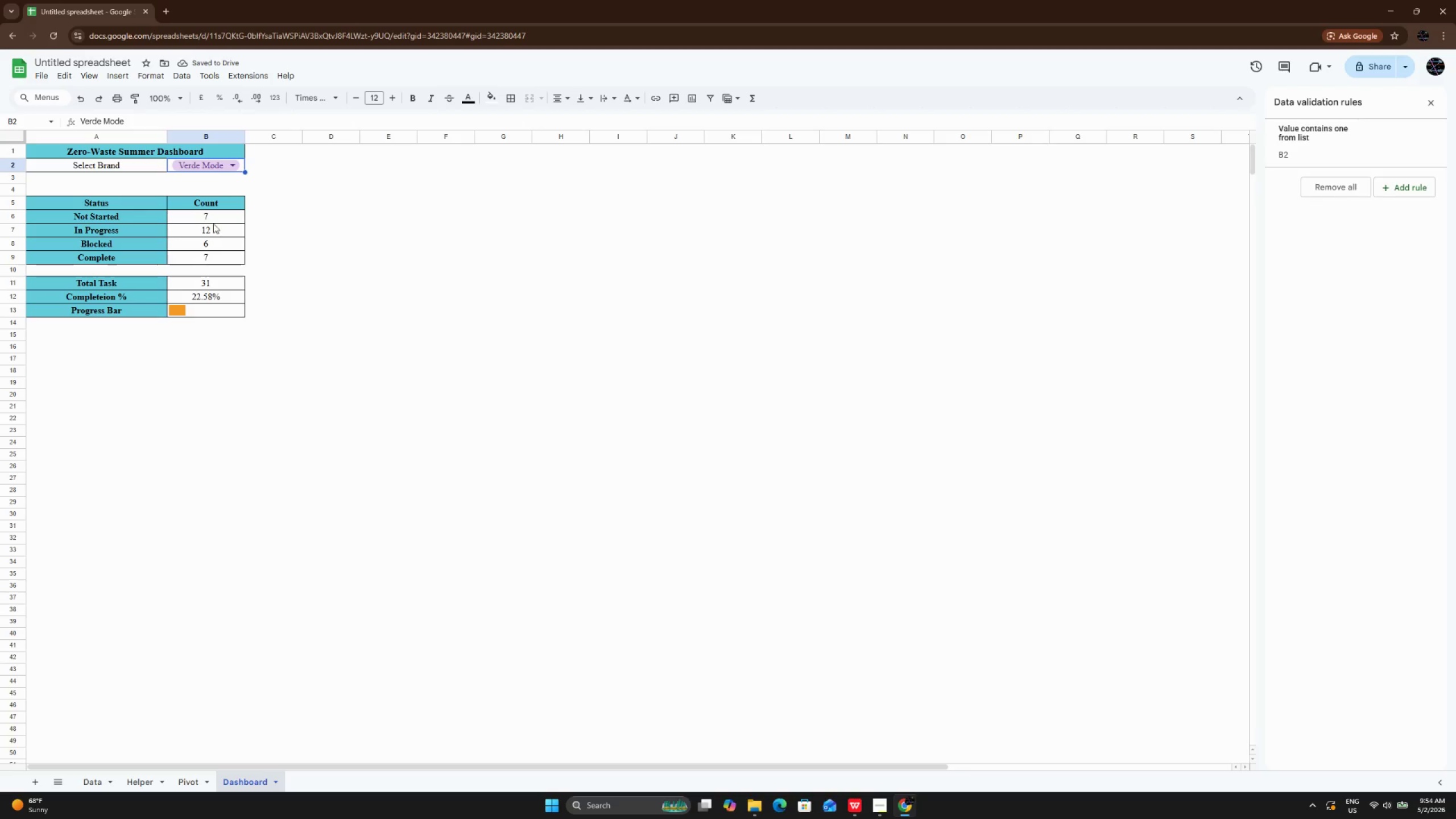 
left_click([217, 165])
 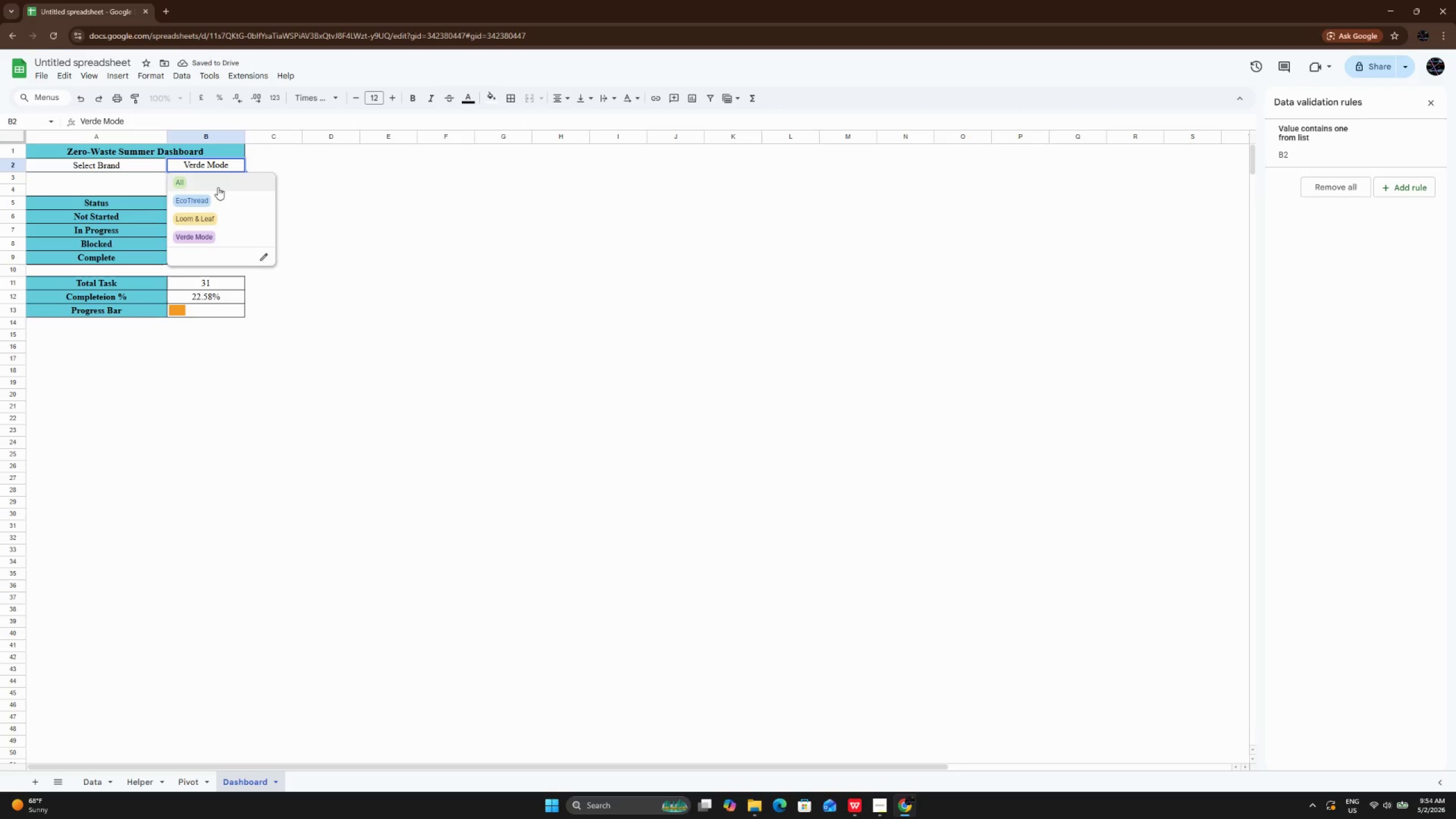 
left_click([218, 187])
 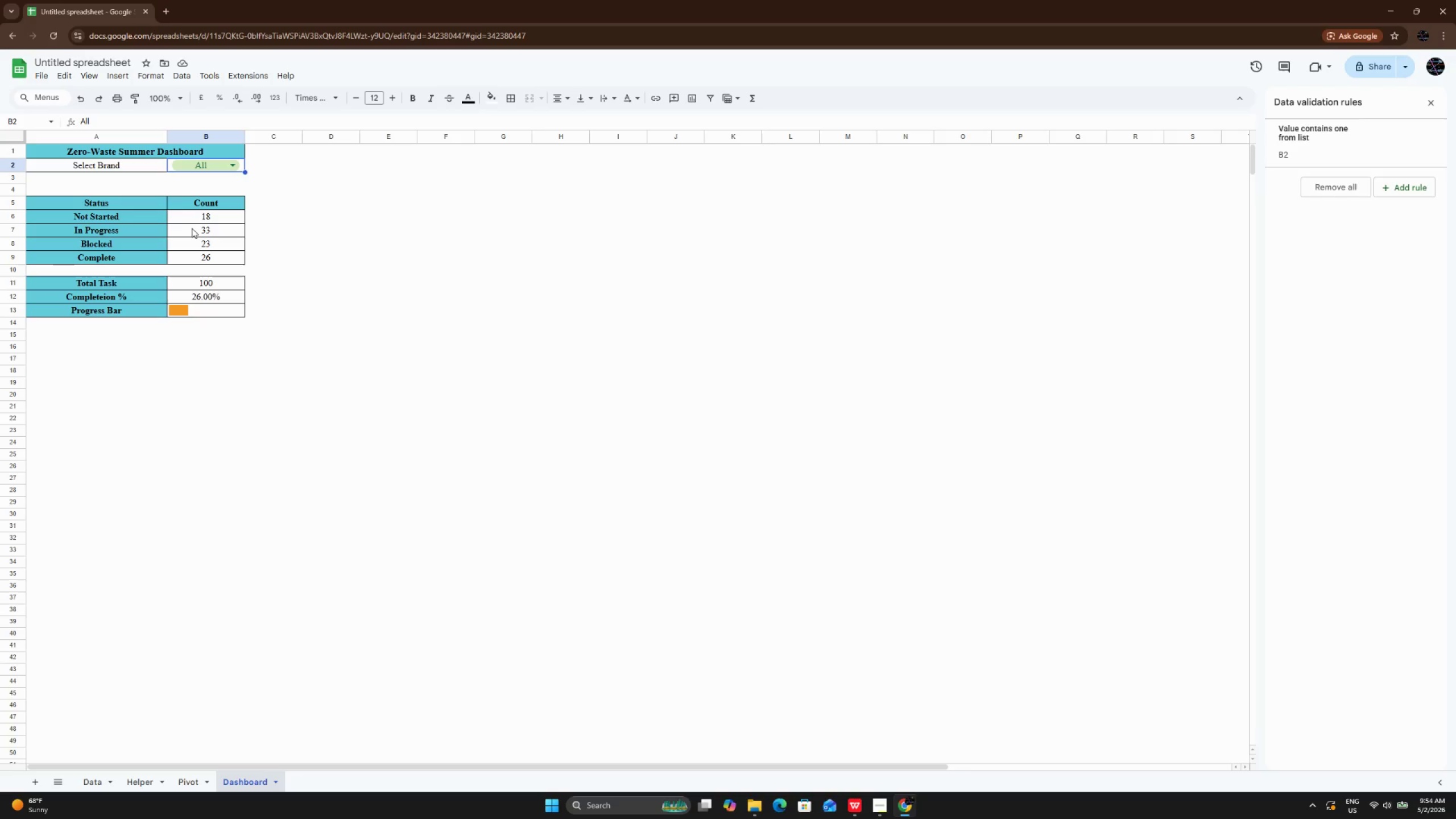 
wait(27.69)
 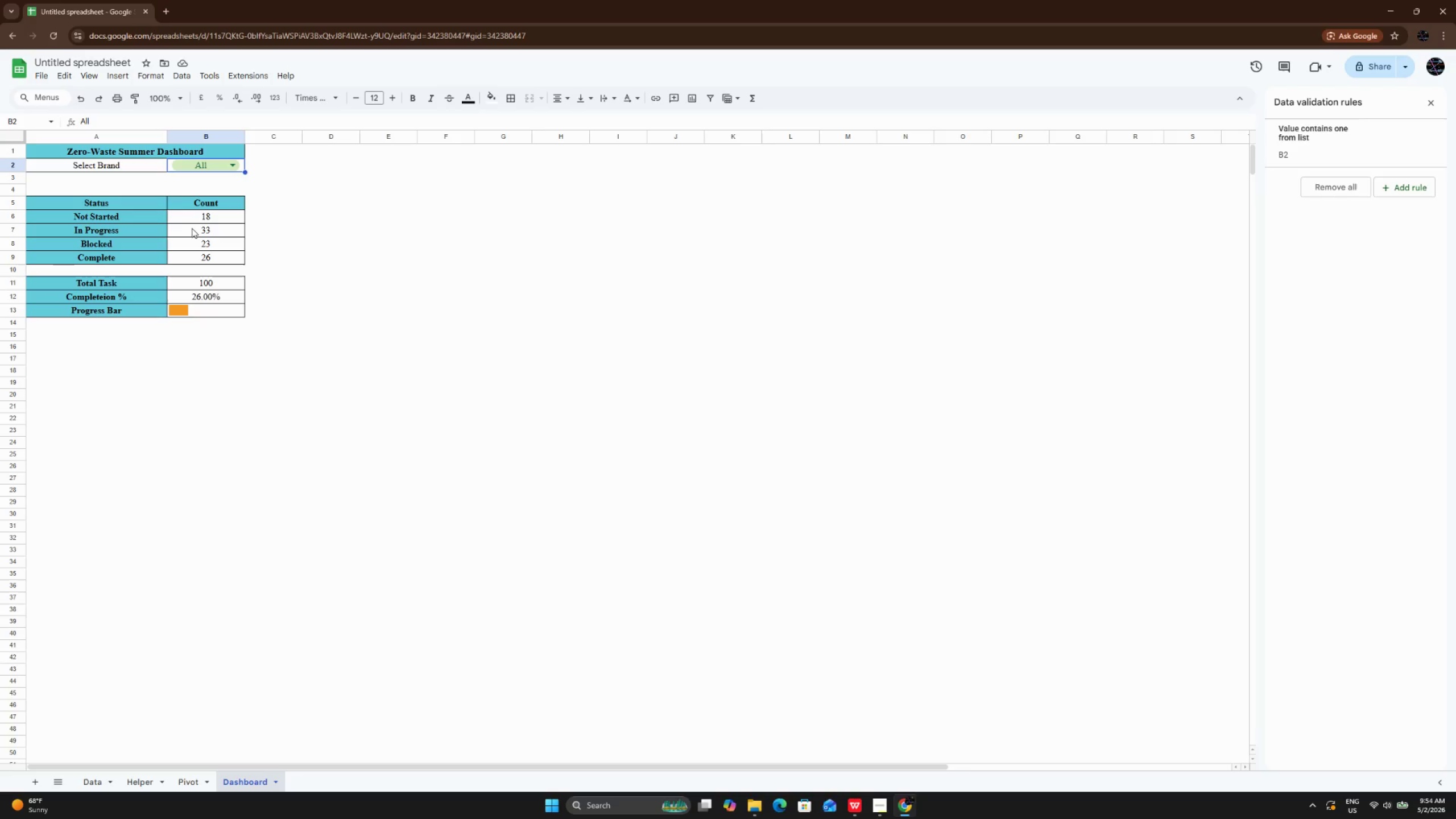 
left_click([874, 800])